 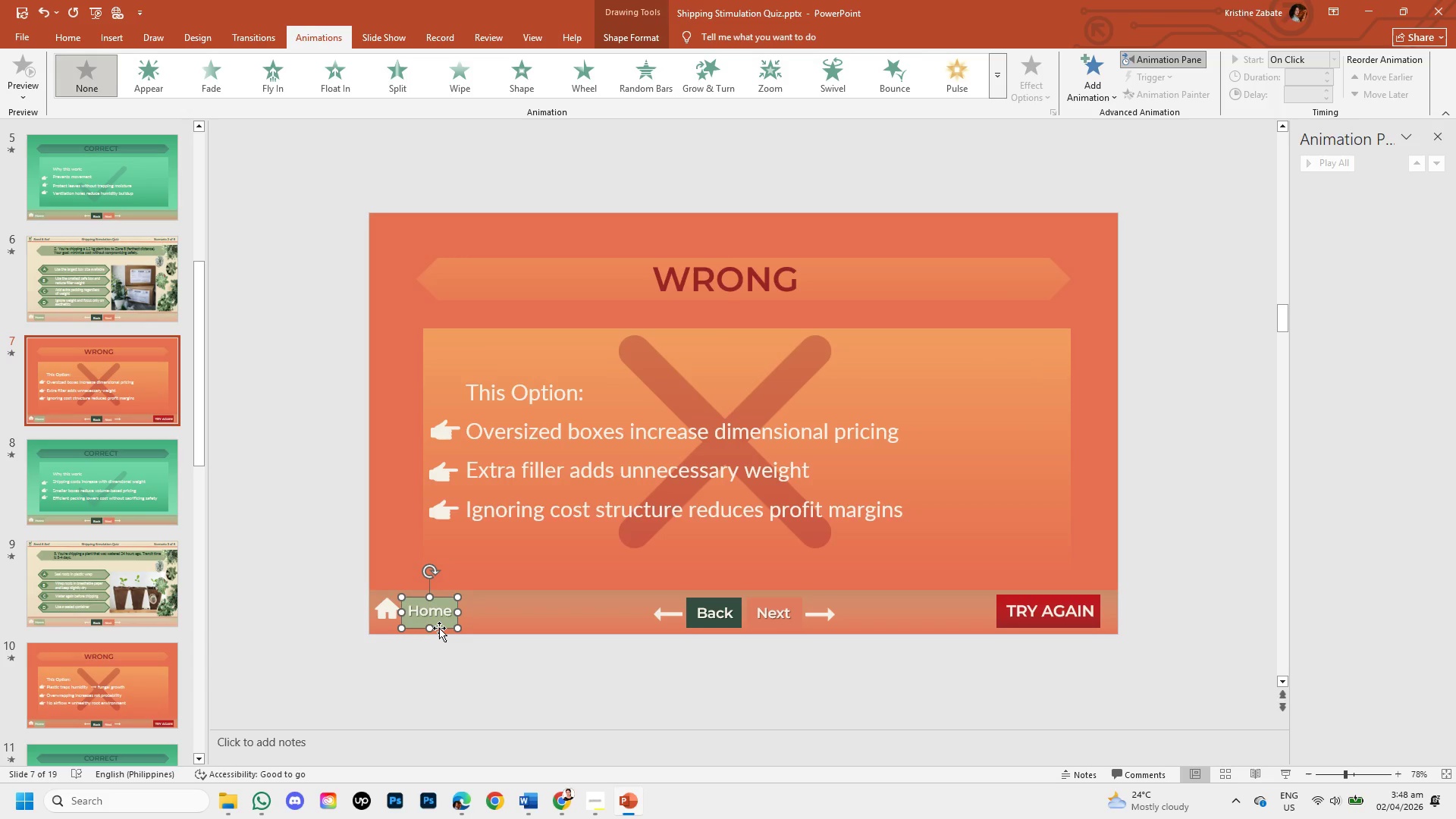 
right_click([439, 628])
 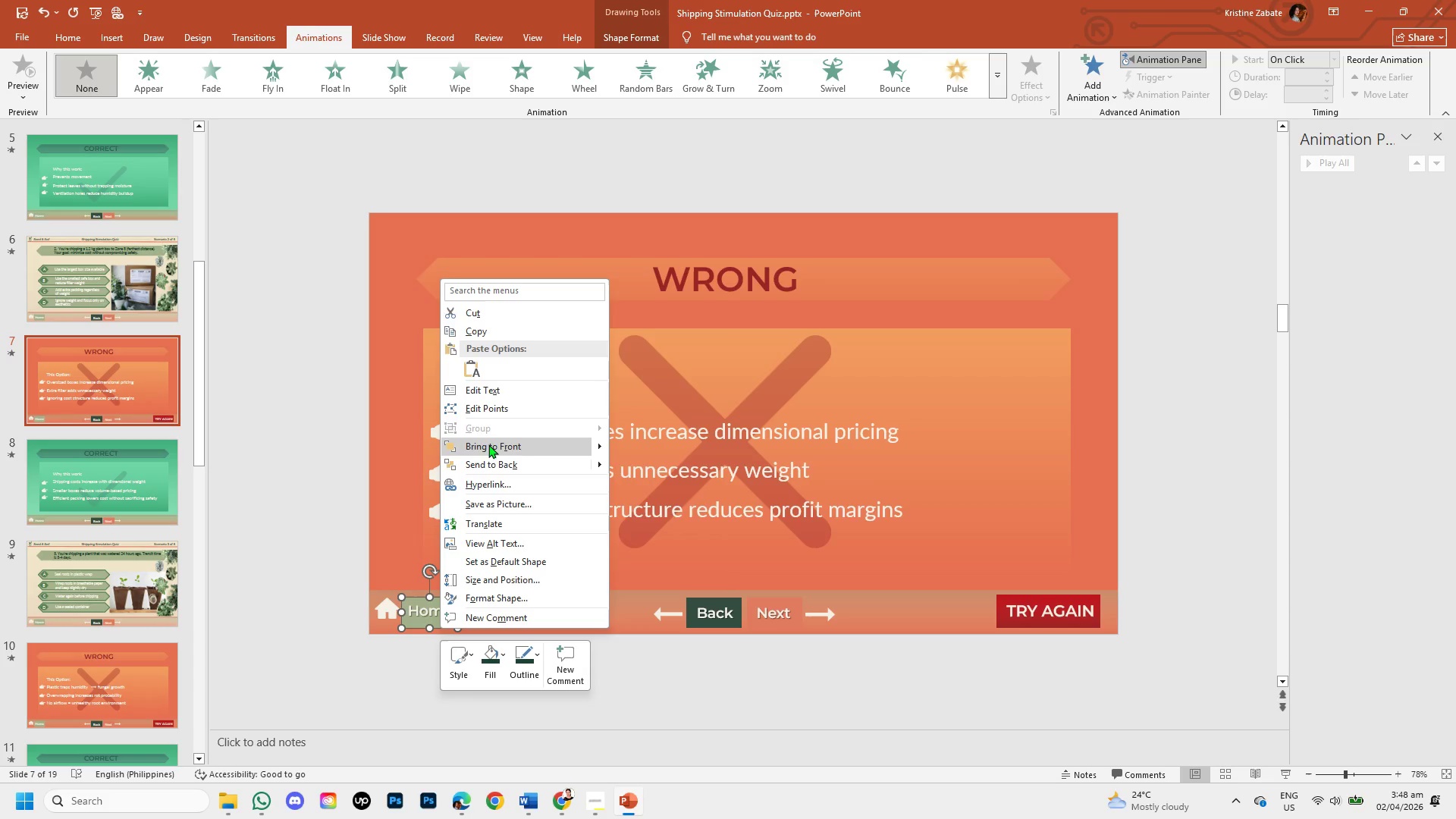 
left_click([501, 481])
 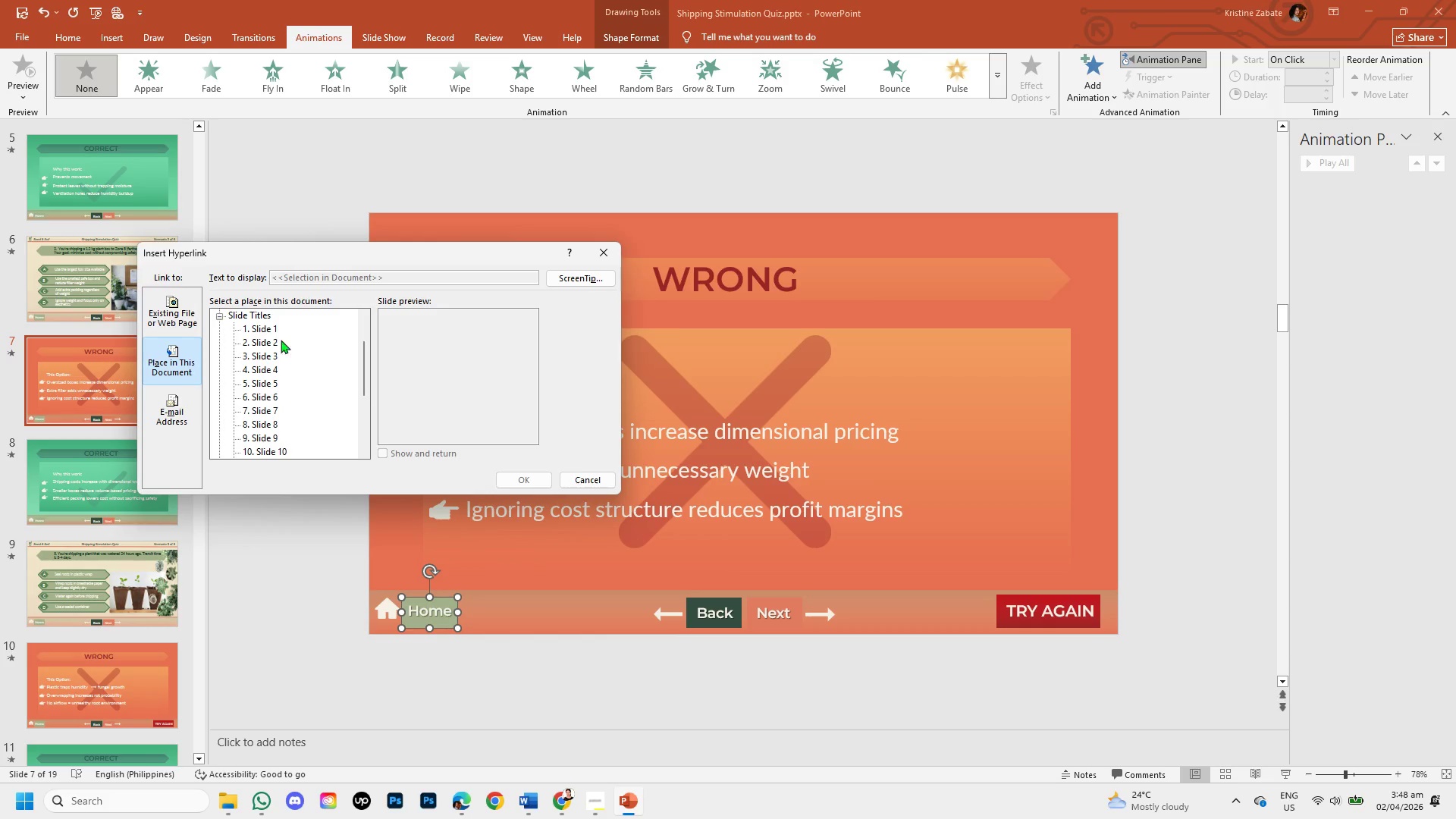 
left_click([264, 341])
 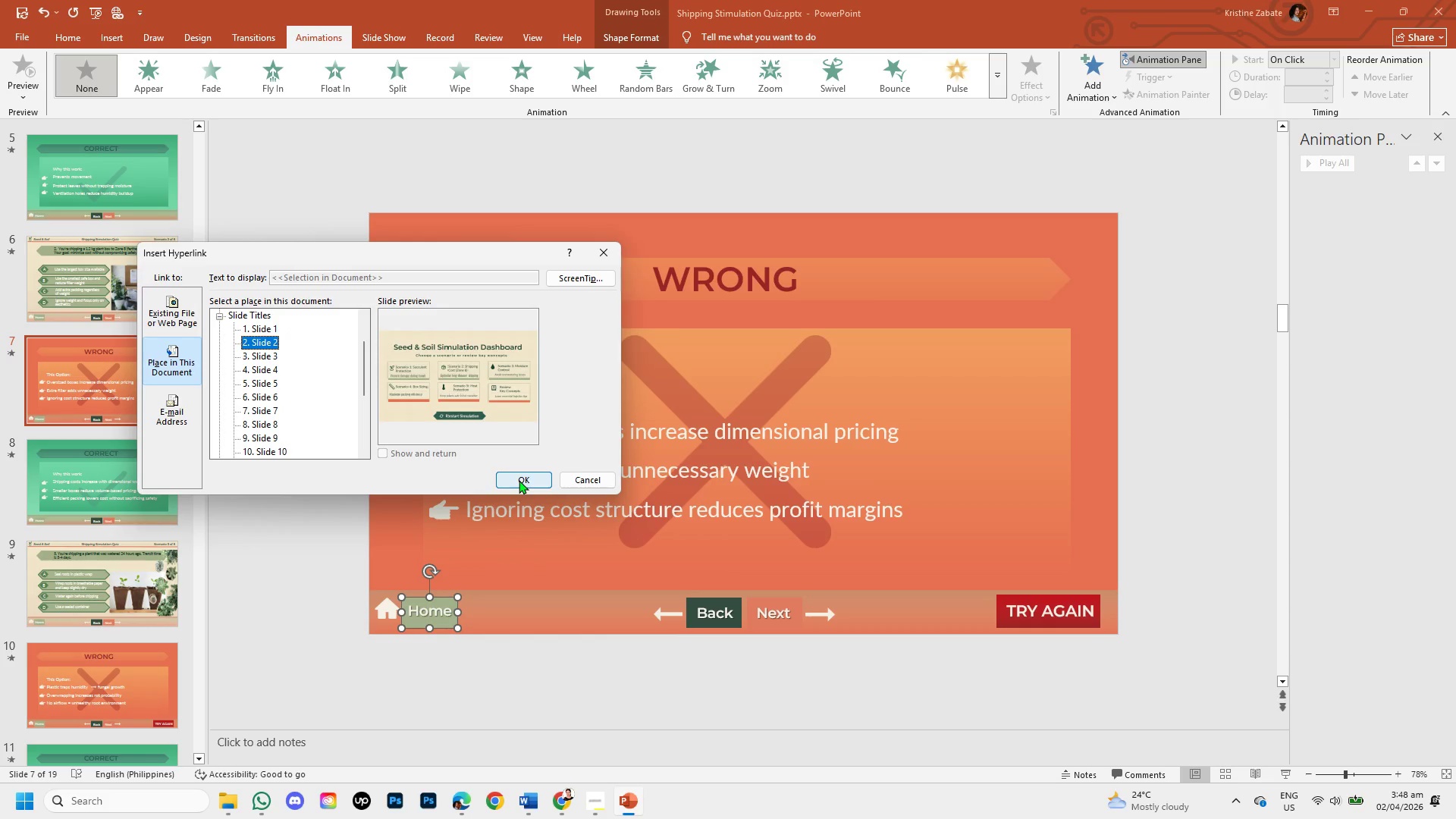 
left_click([519, 480])
 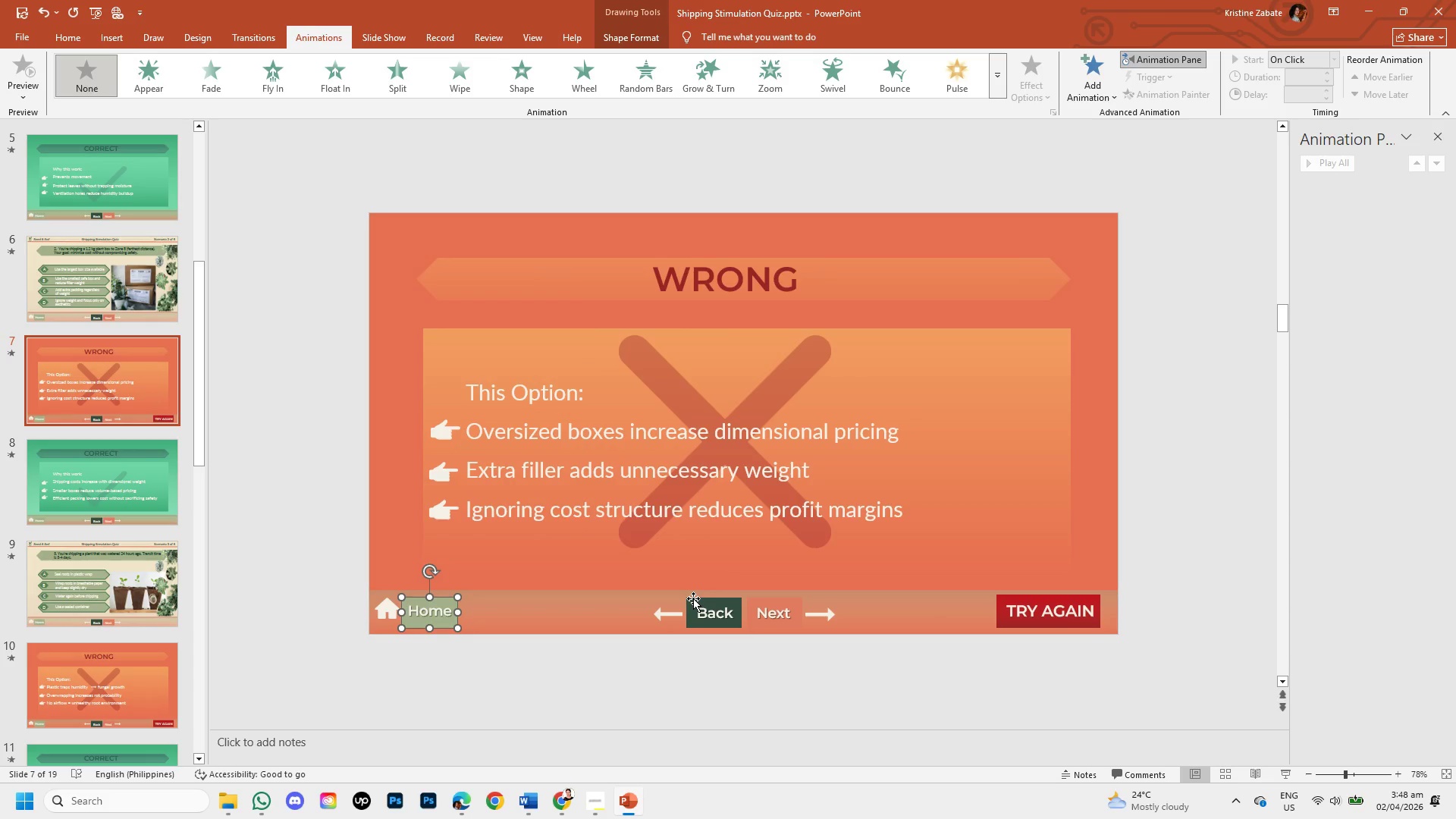 
left_click([693, 598])
 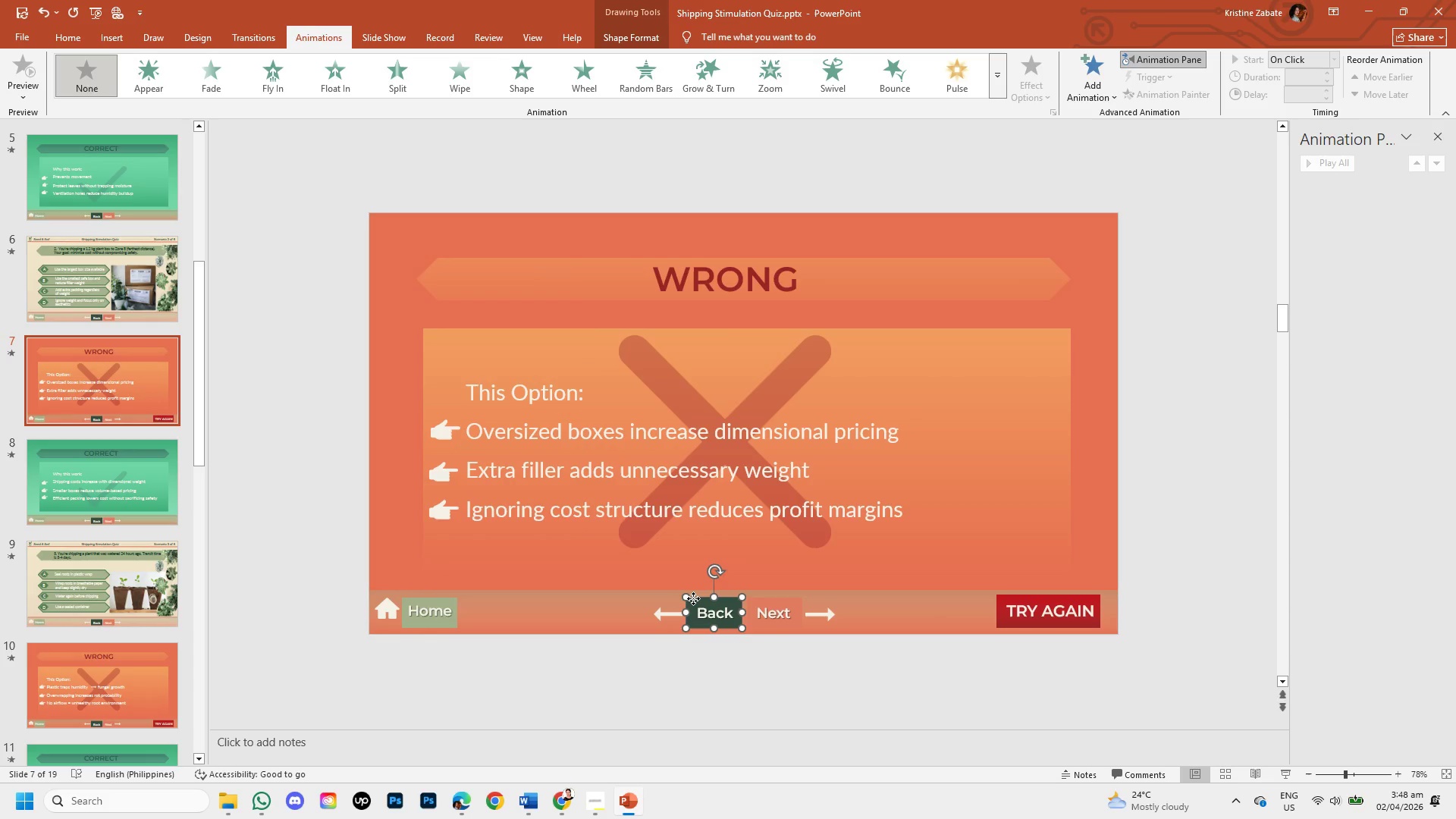 
right_click([693, 598])
 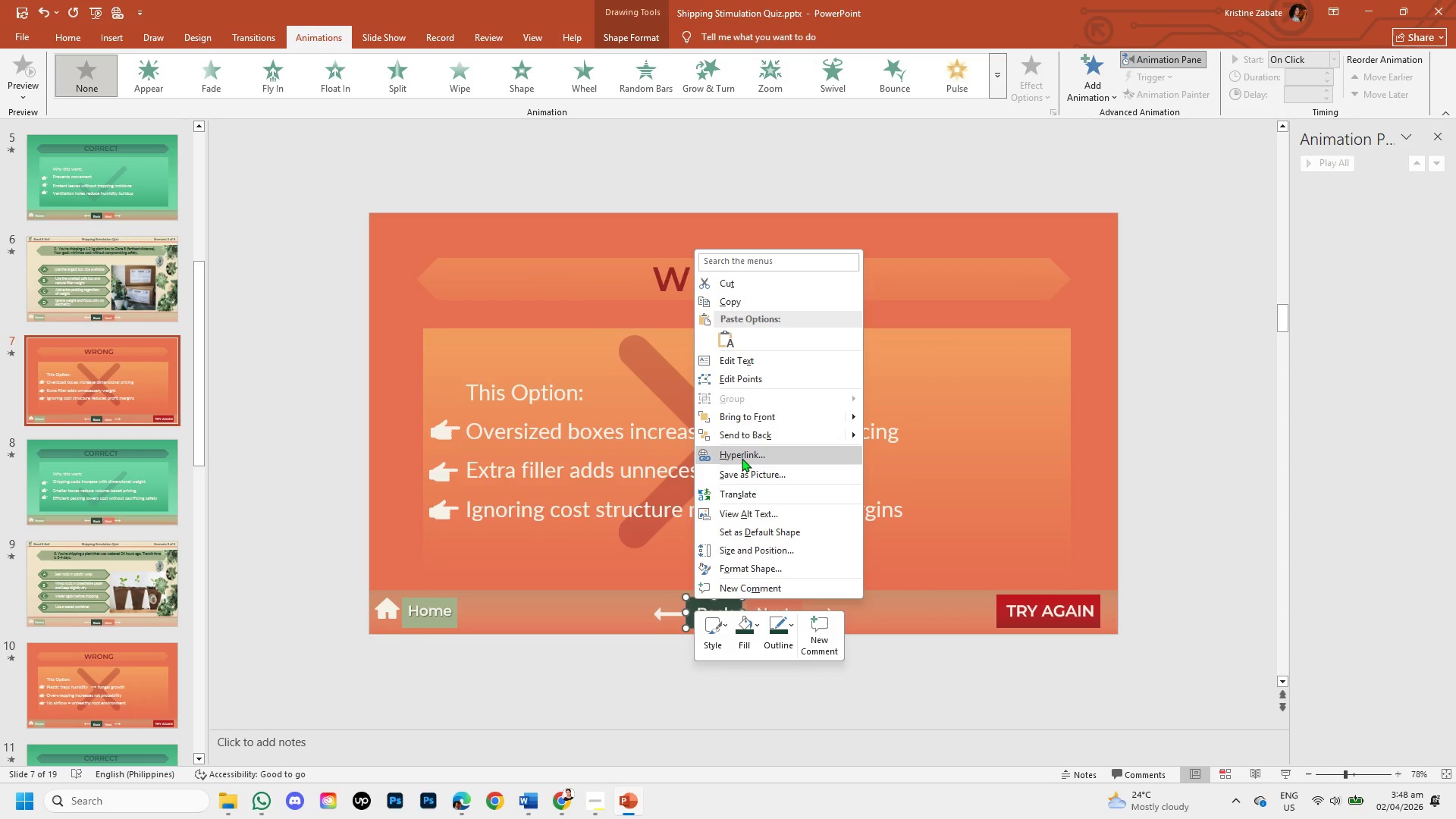 
left_click([742, 458])
 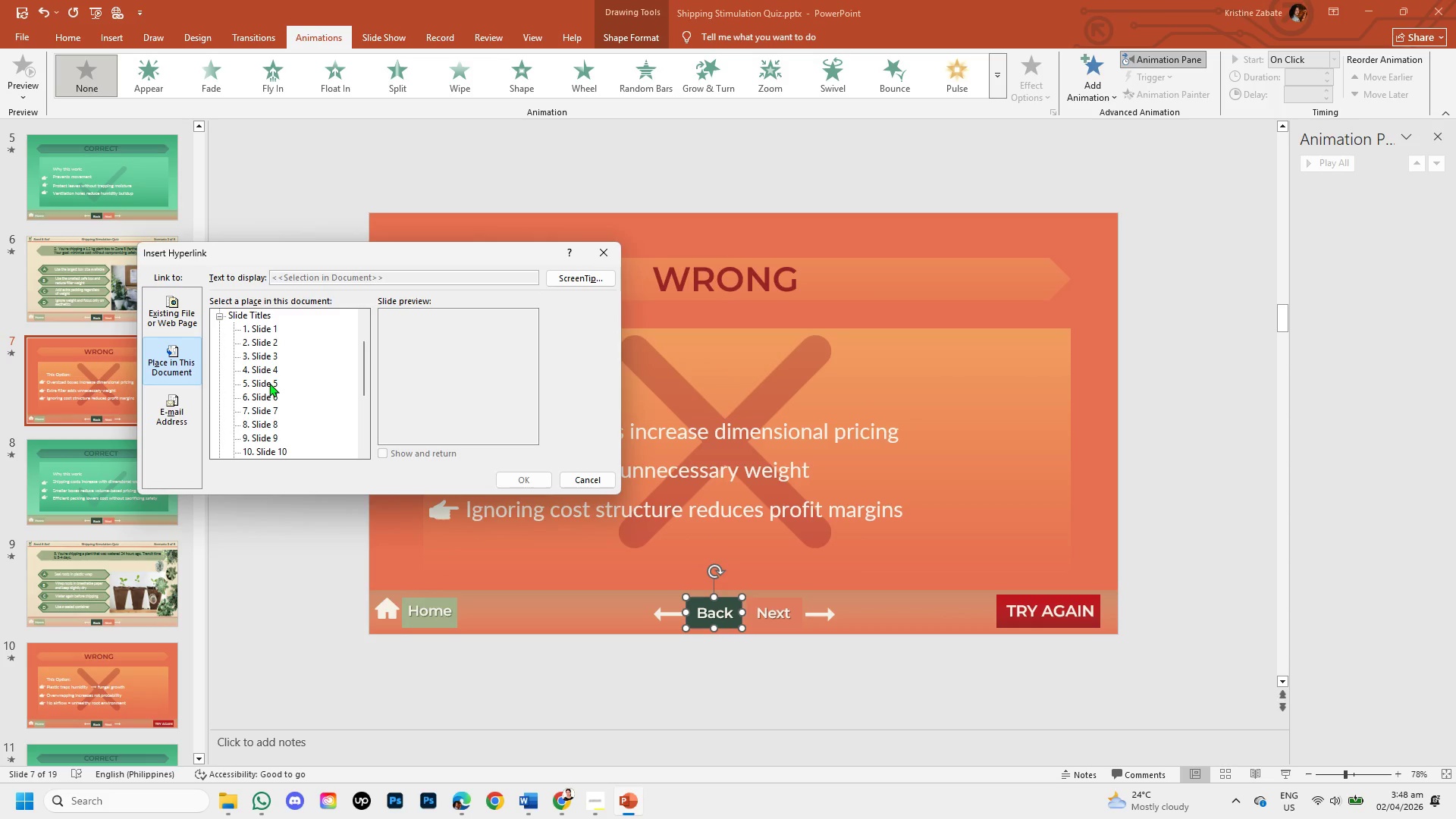 
left_click([271, 368])
 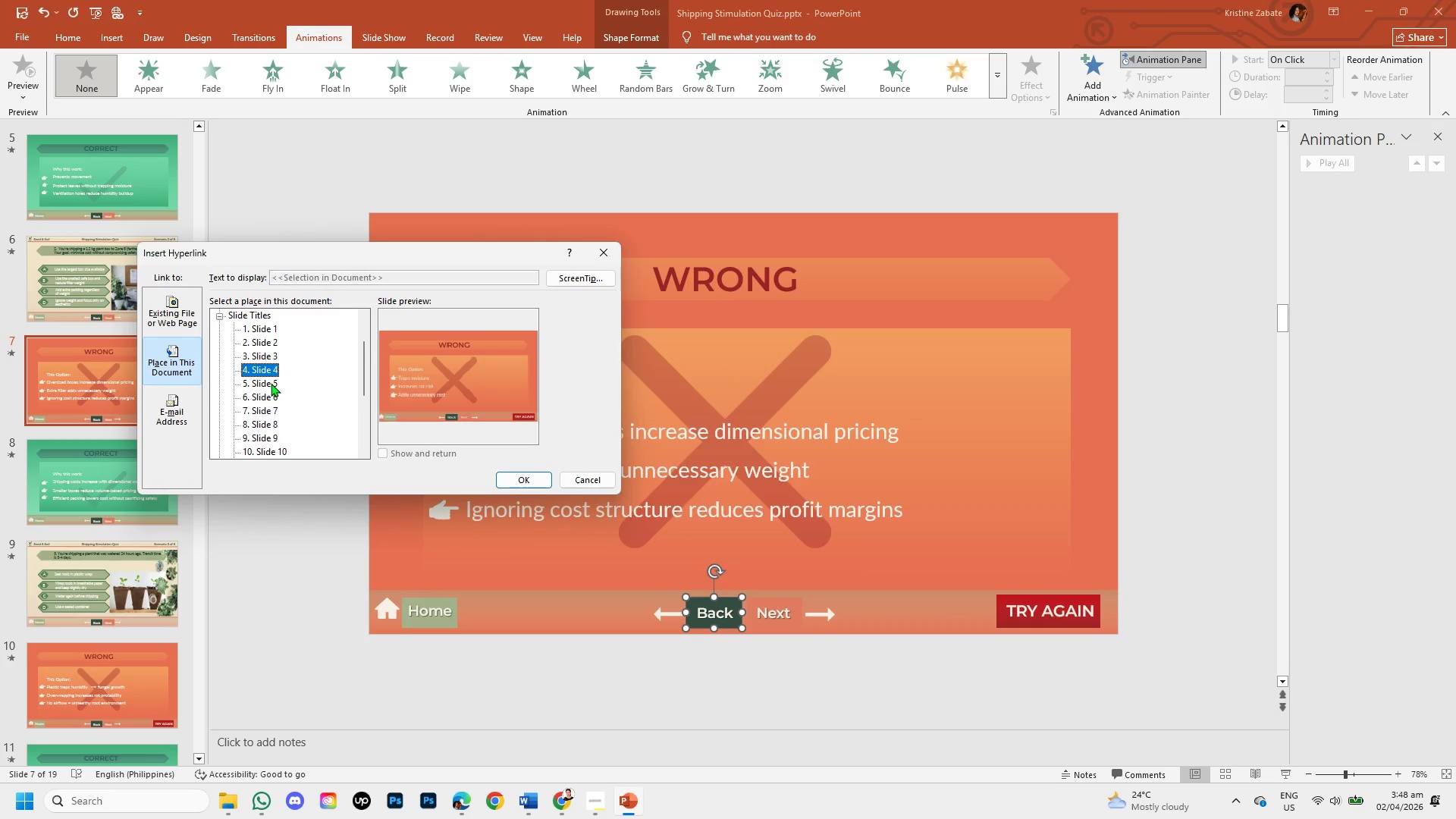 
left_click([271, 383])
 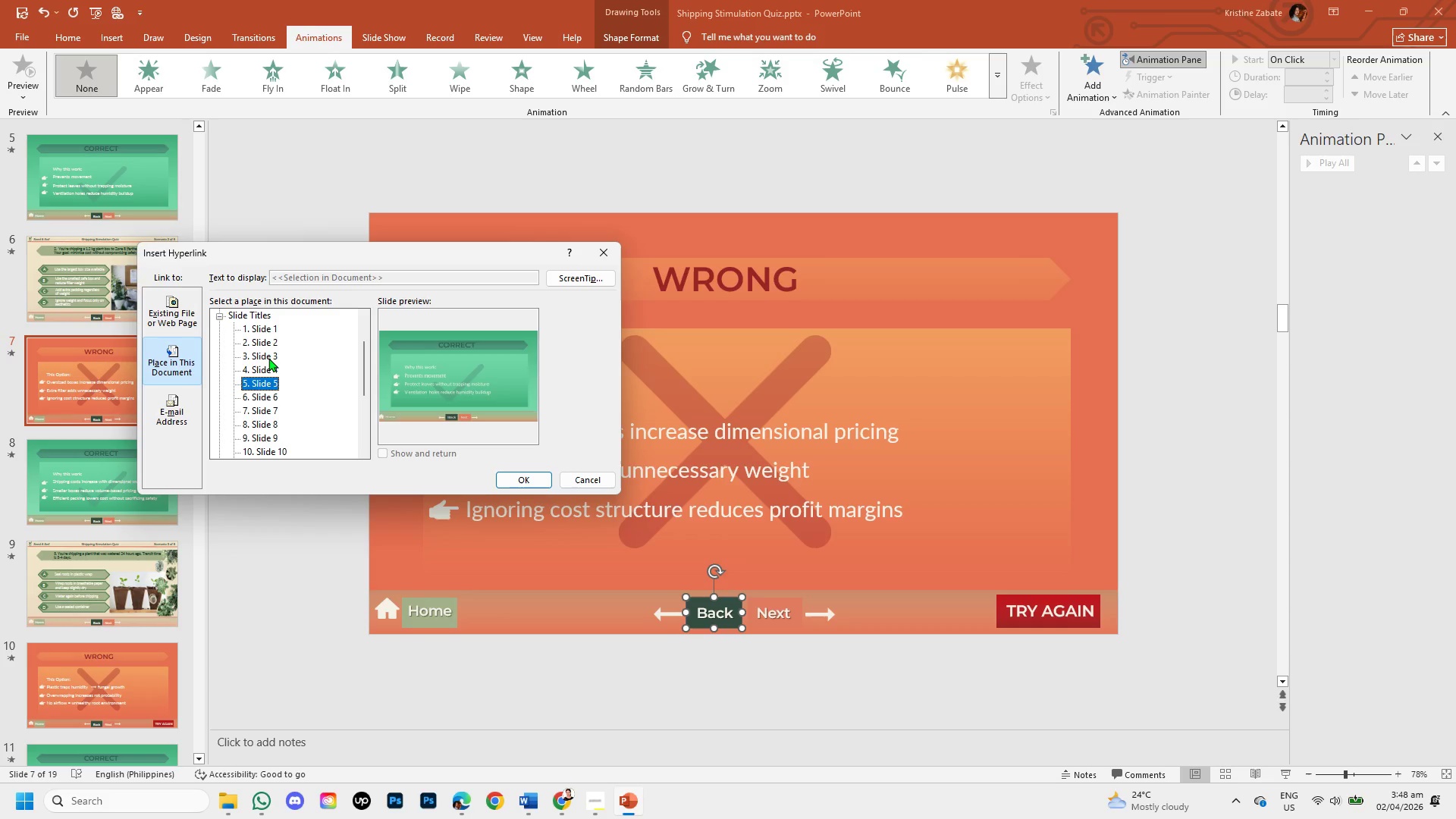 
left_click([268, 358])
 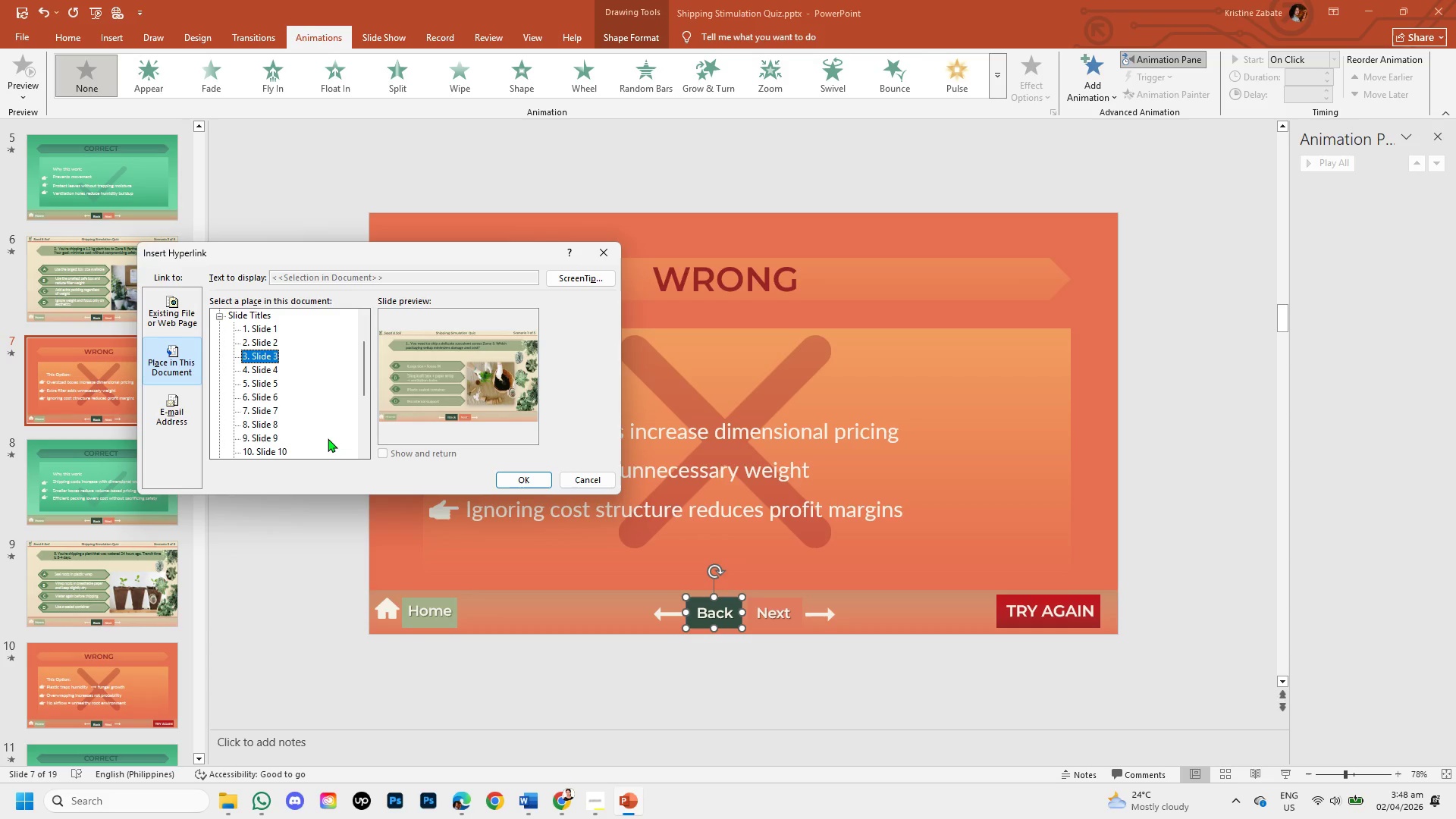 
wait(5.97)
 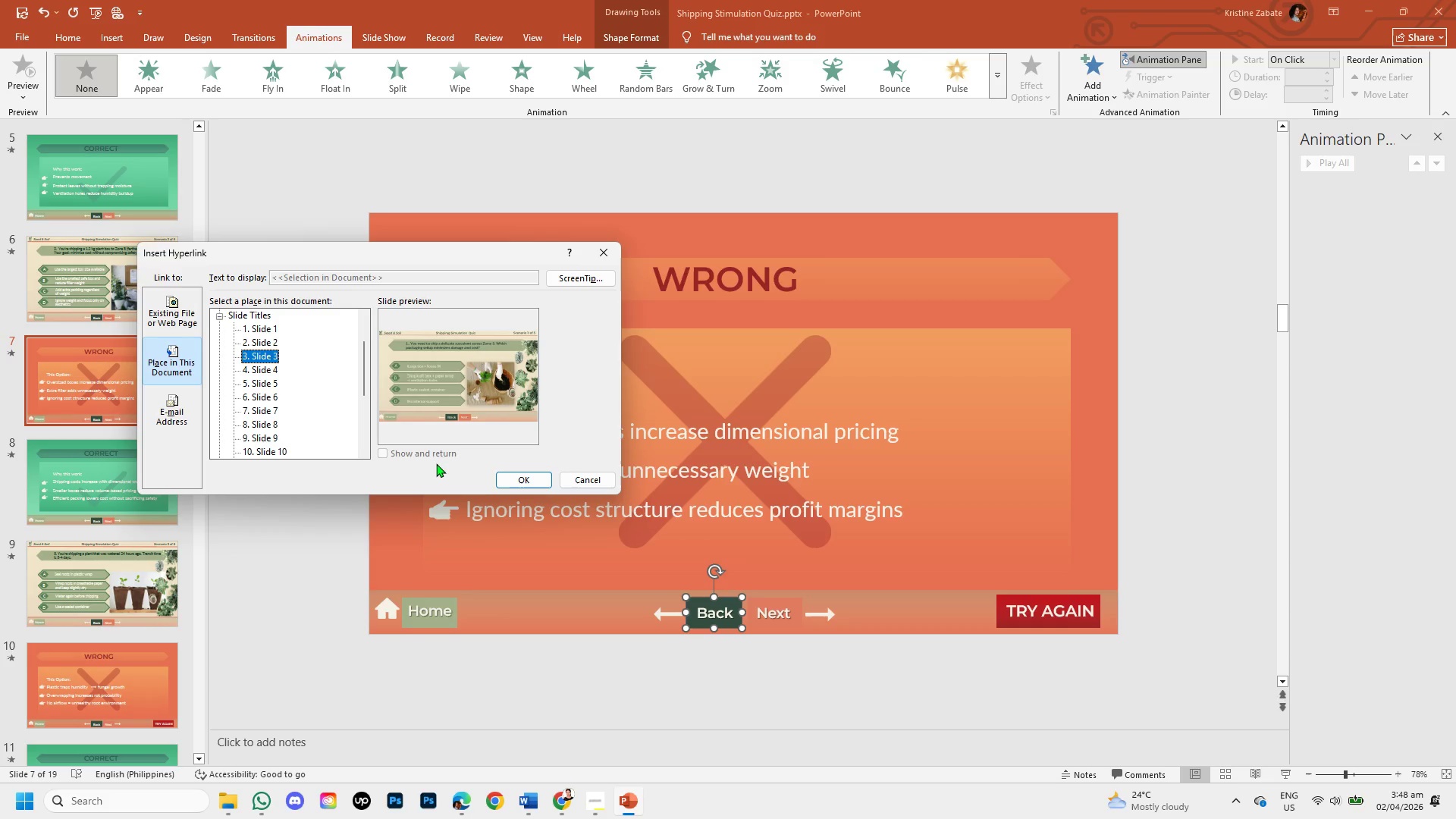 
left_click([265, 395])
 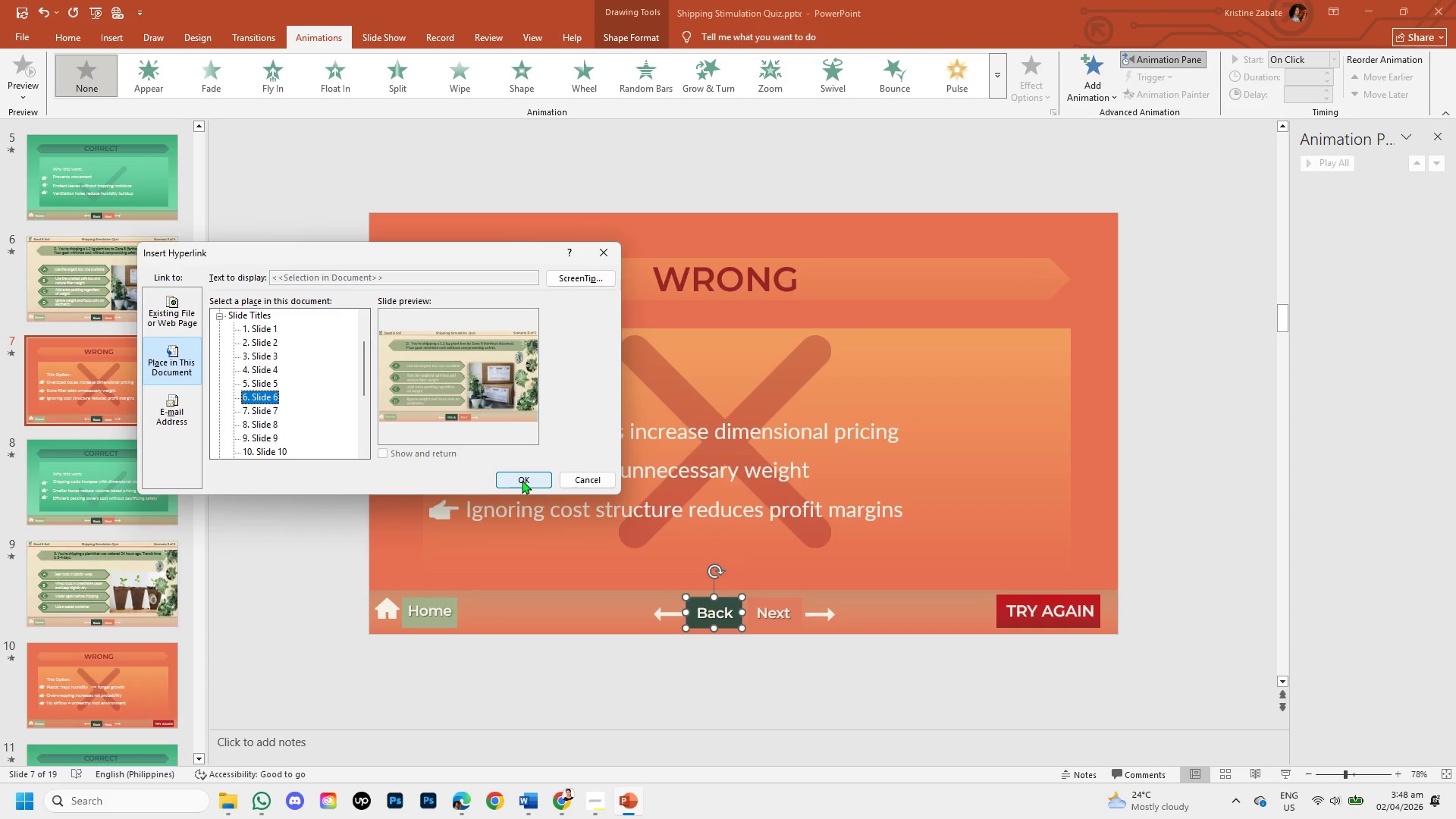 
left_click([522, 475])
 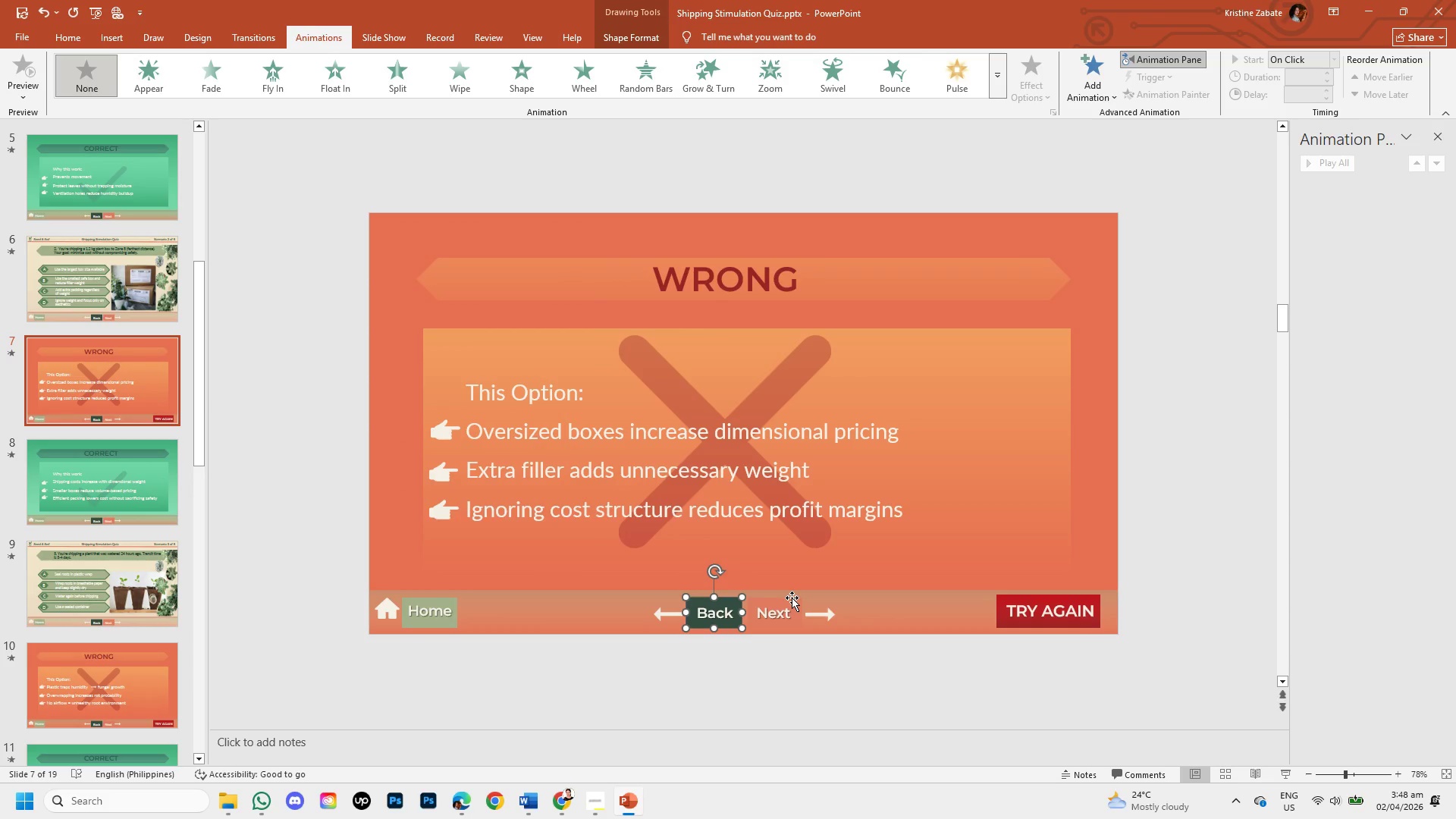 
left_click([792, 598])
 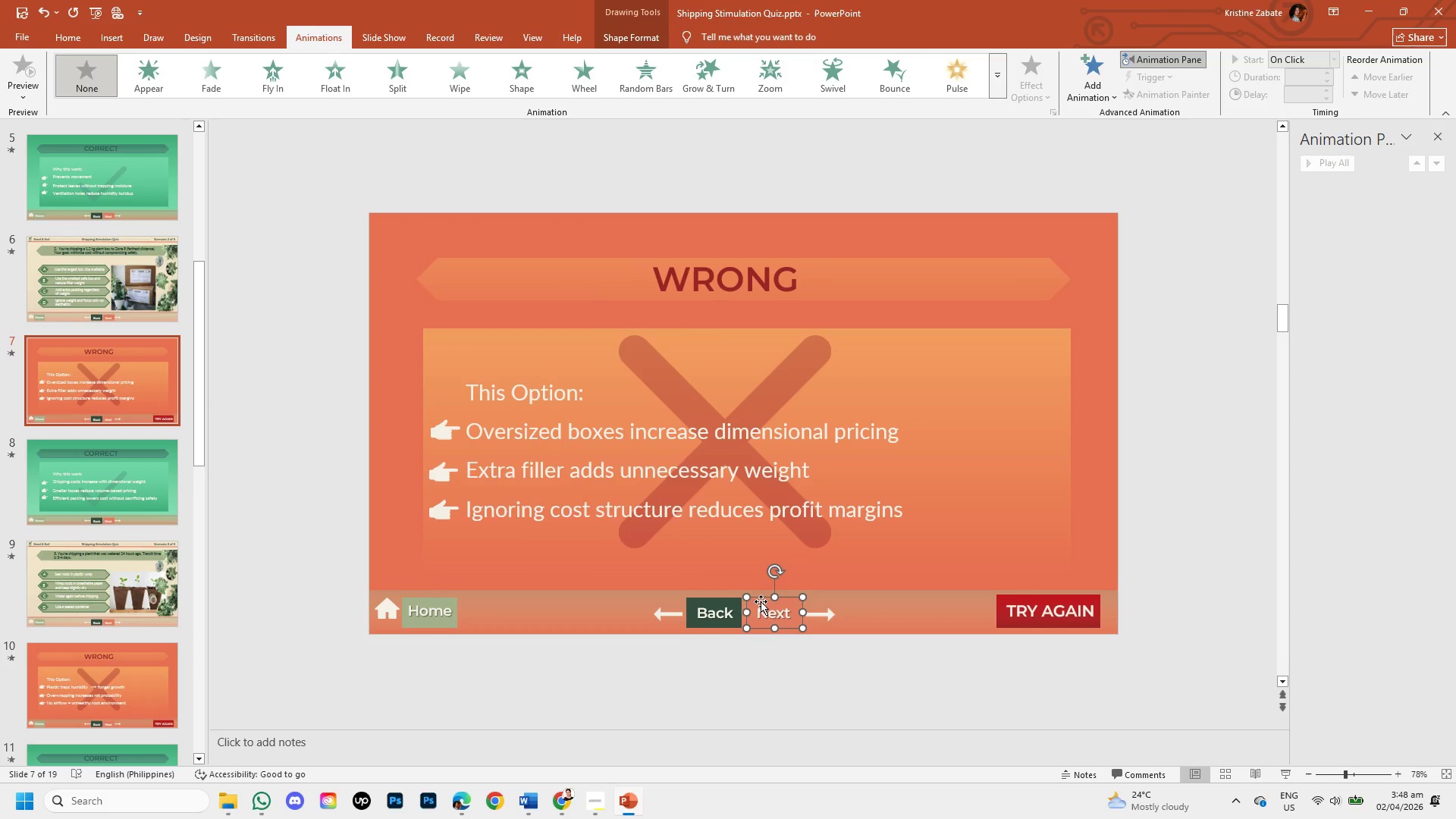 
right_click([756, 598])
 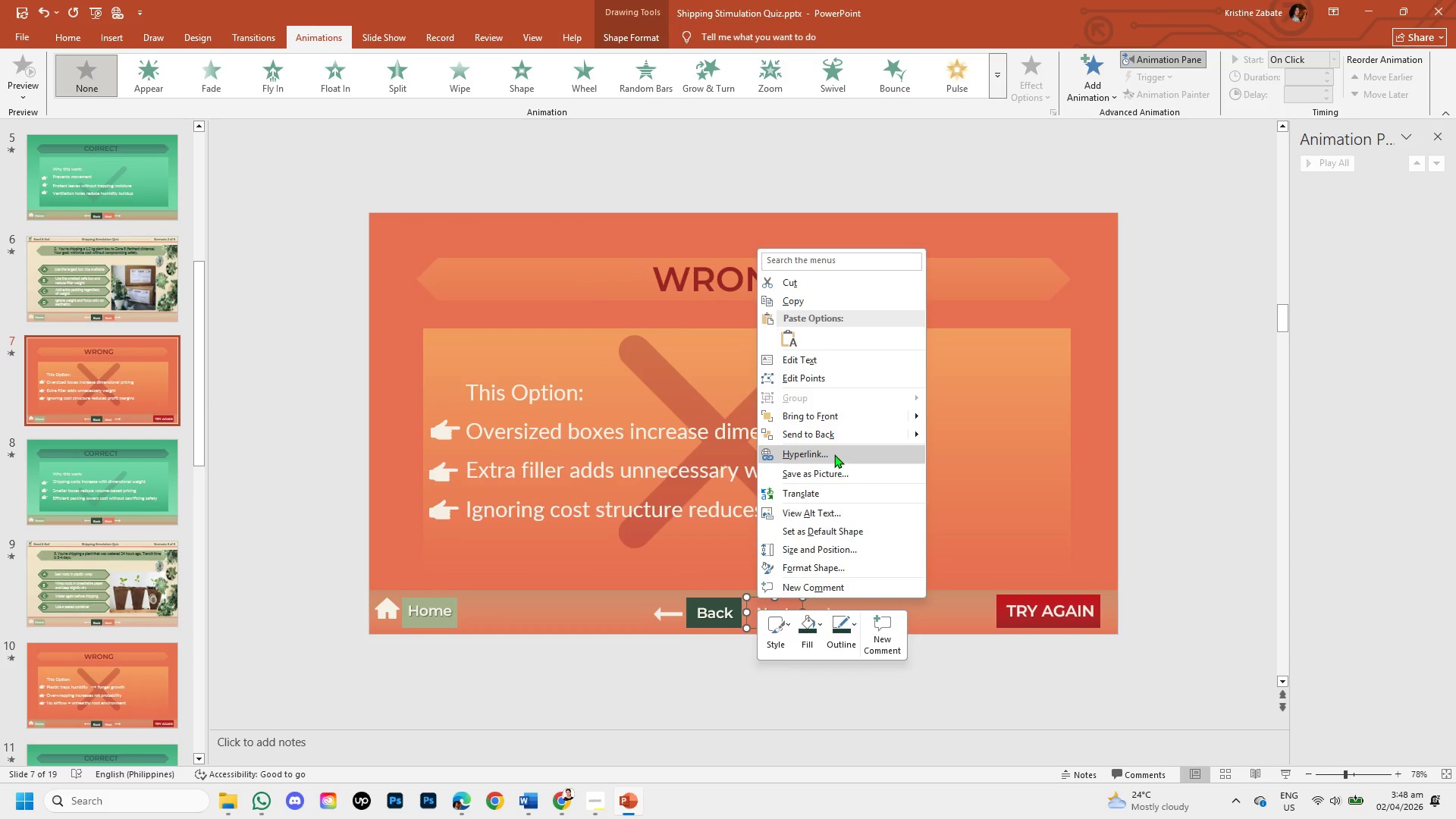 
left_click([834, 453])
 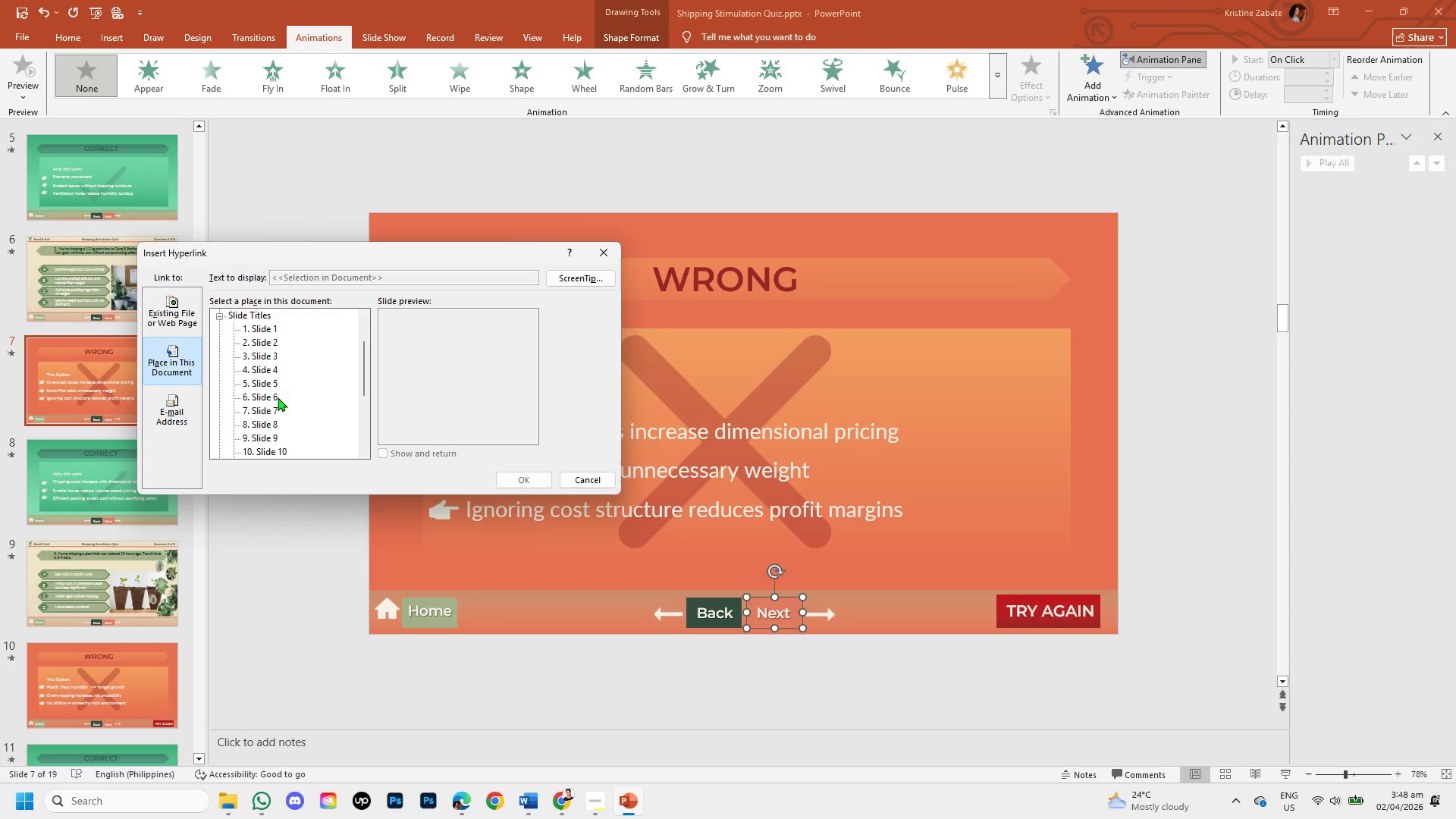 
wait(5.77)
 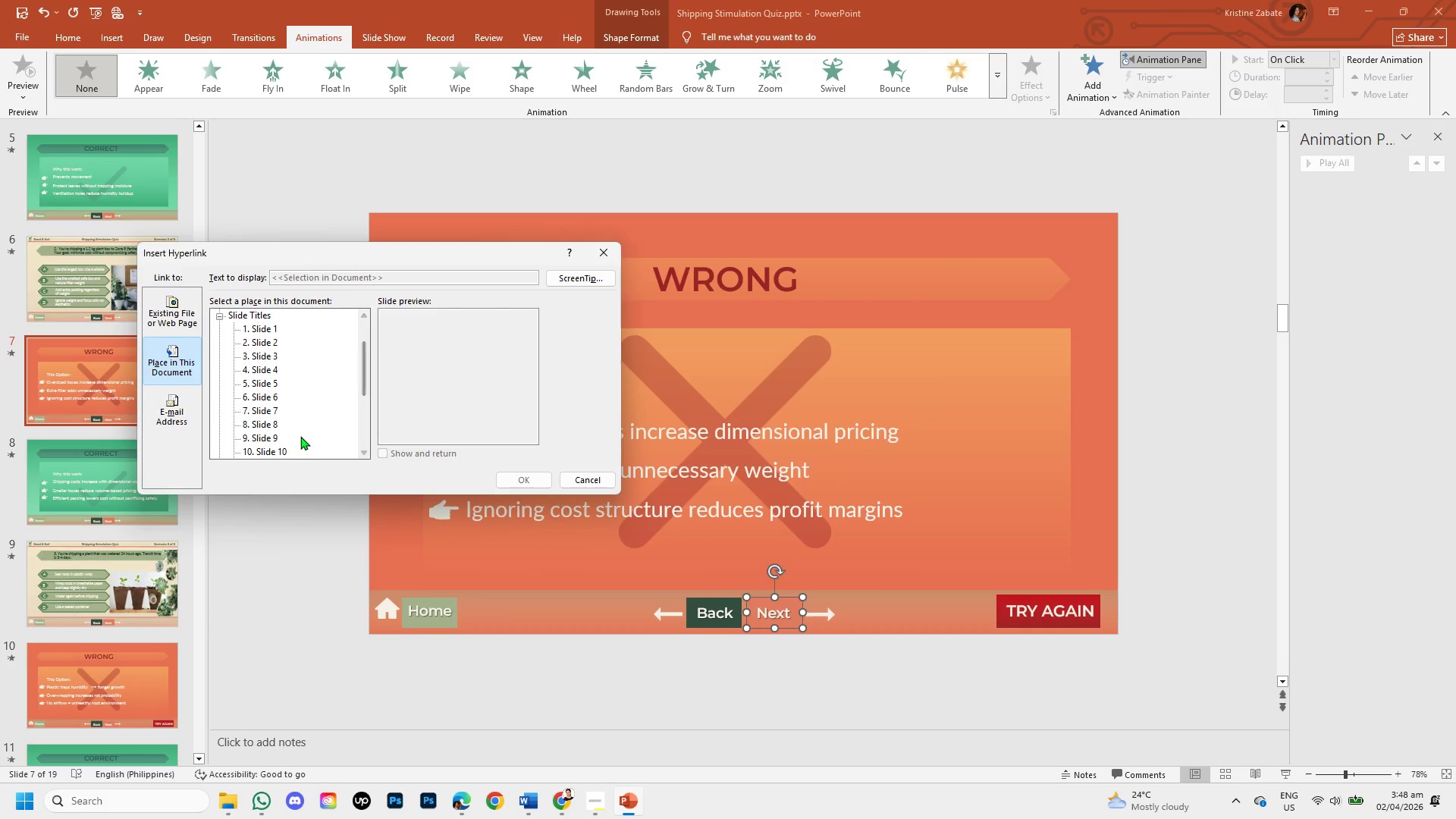 
left_click([266, 395])
 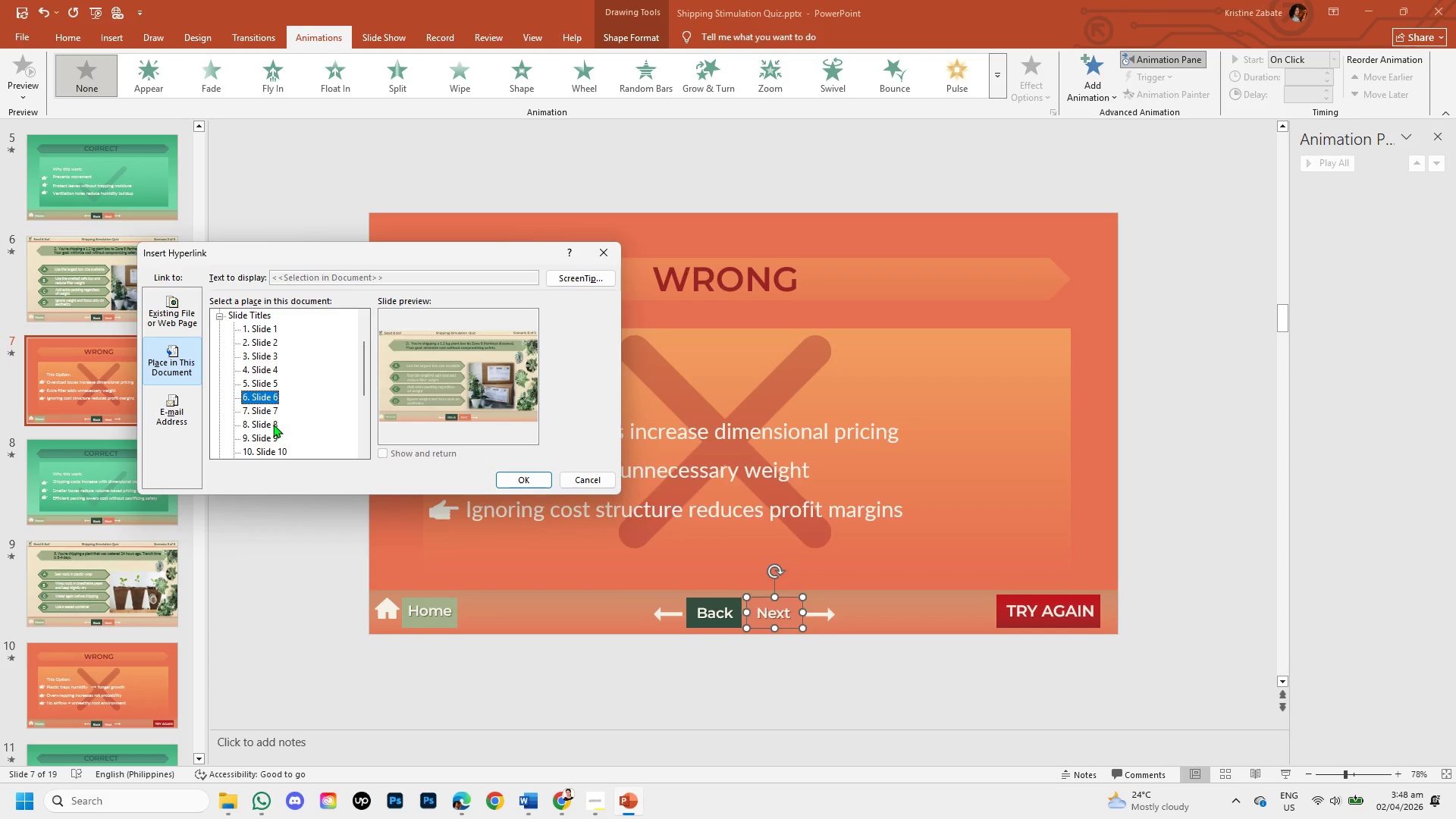 
left_click([270, 434])
 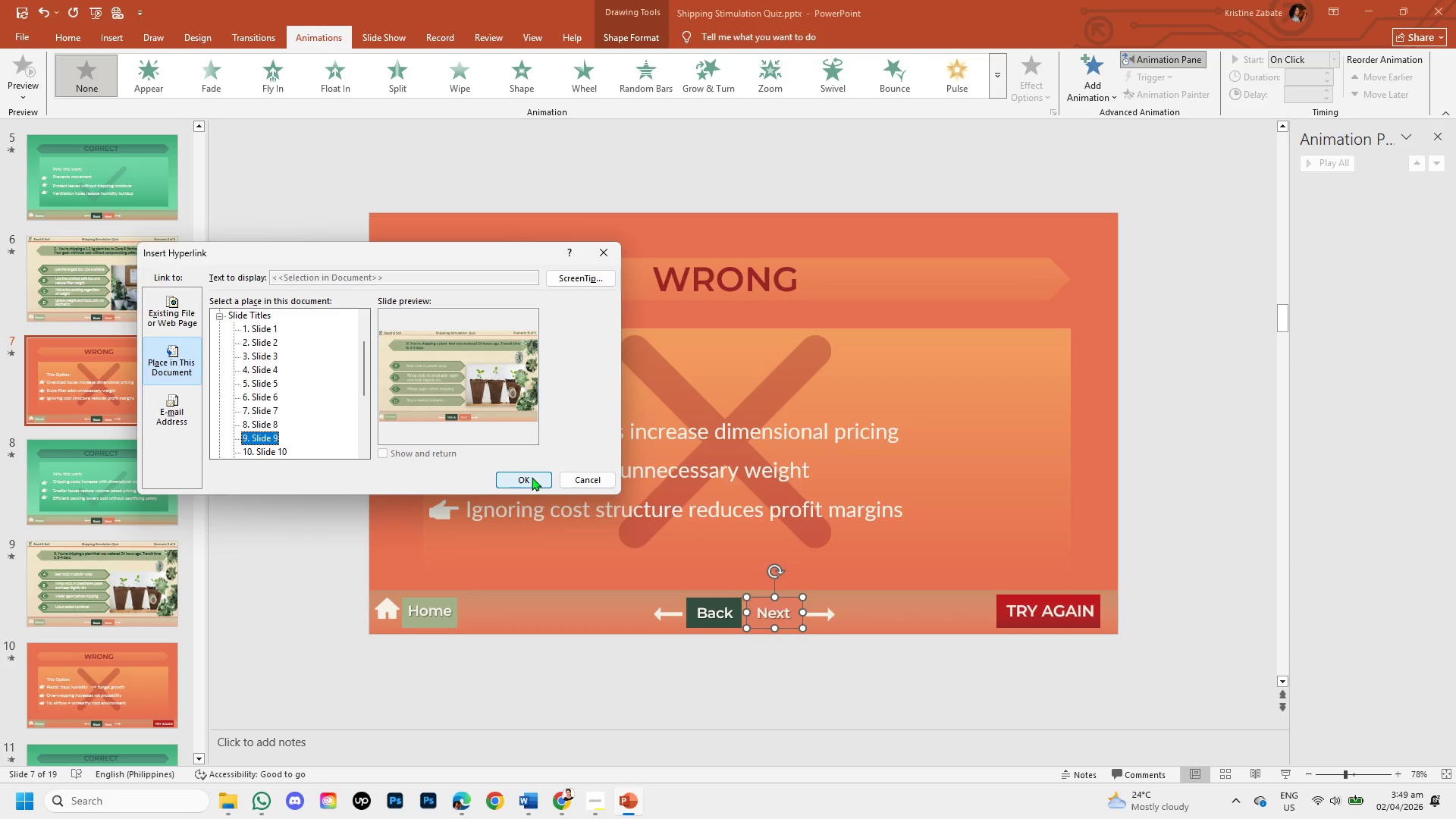 
wait(16.2)
 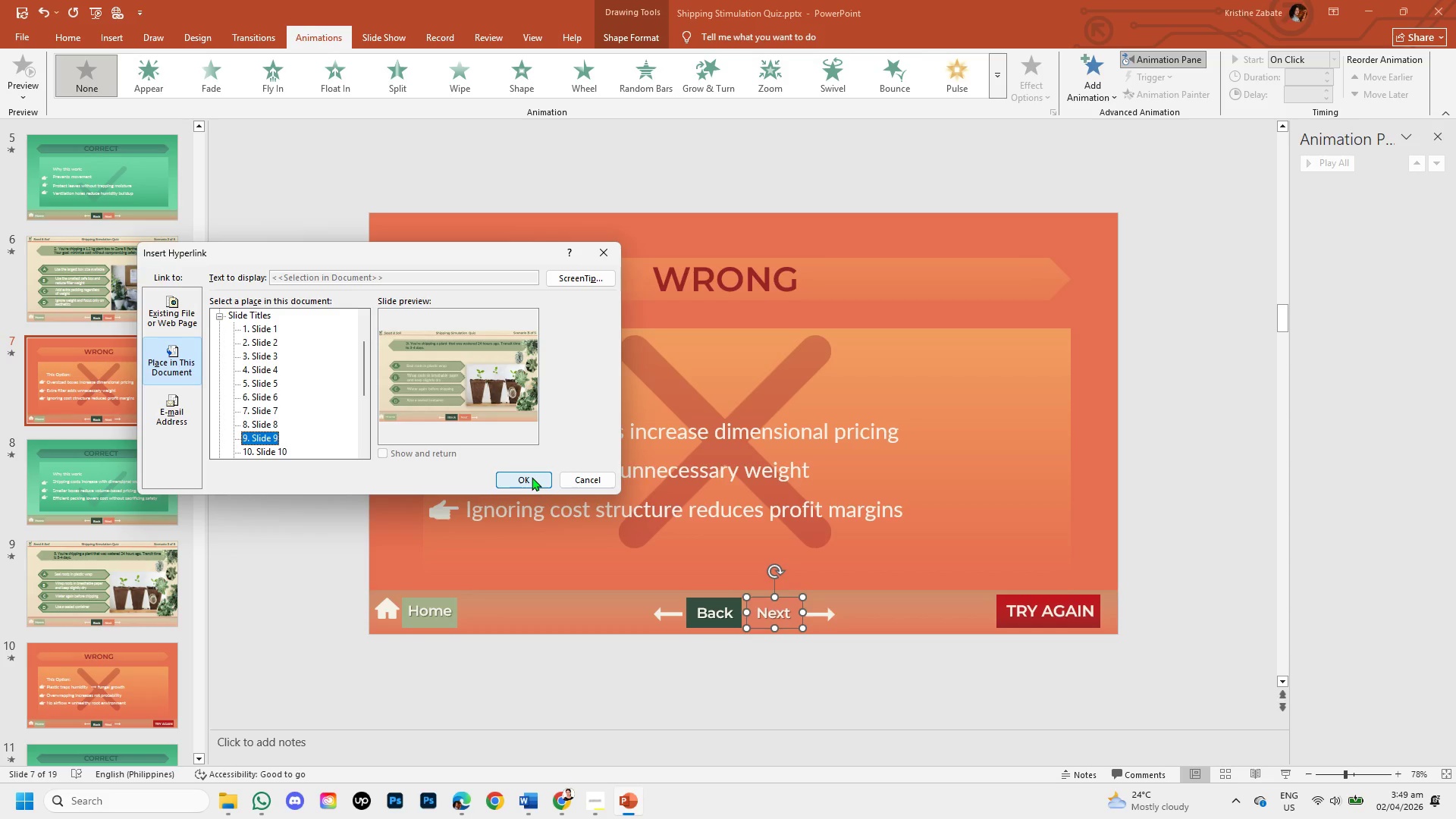 
left_click([532, 477])
 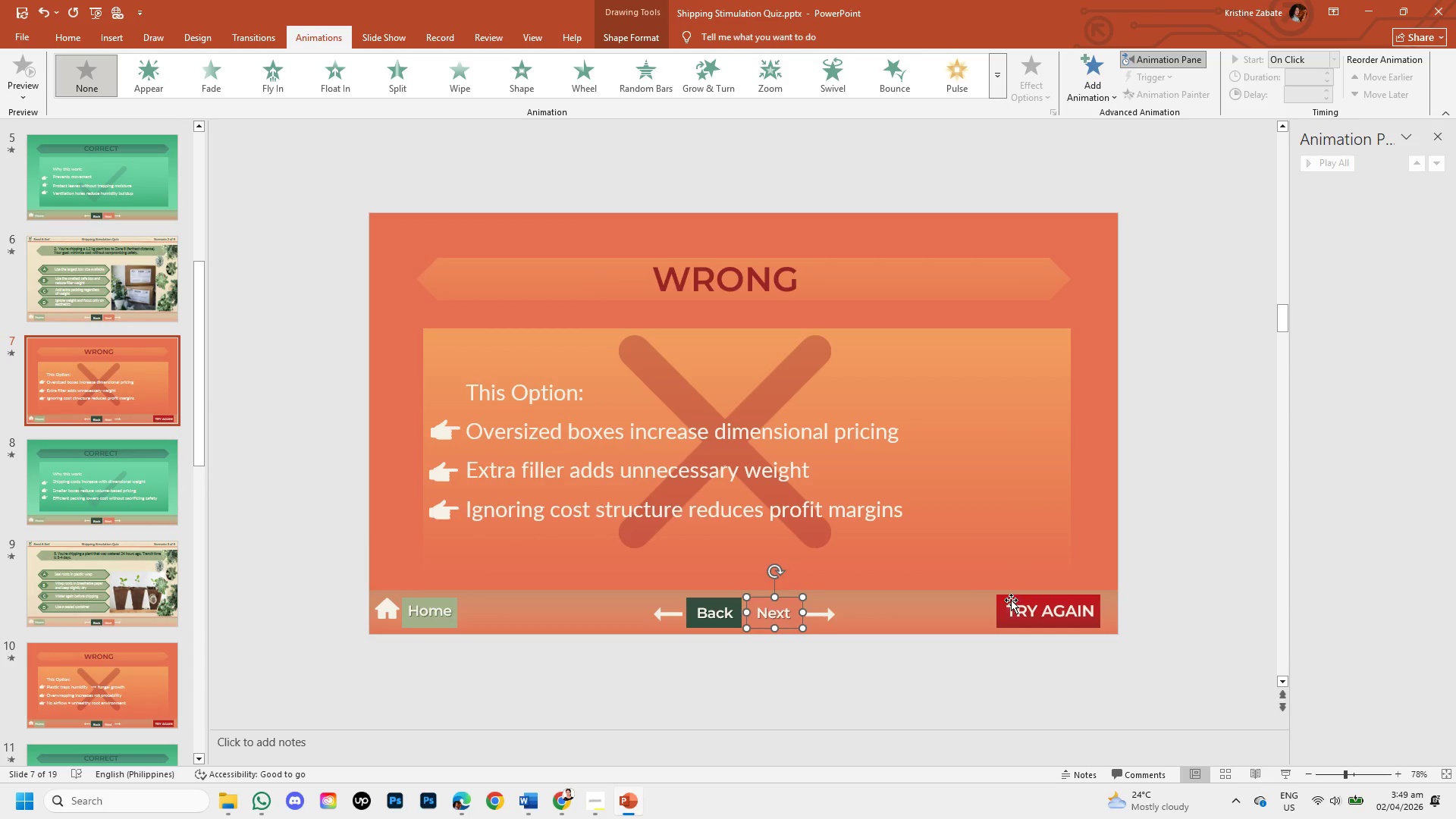 
left_click([1005, 597])
 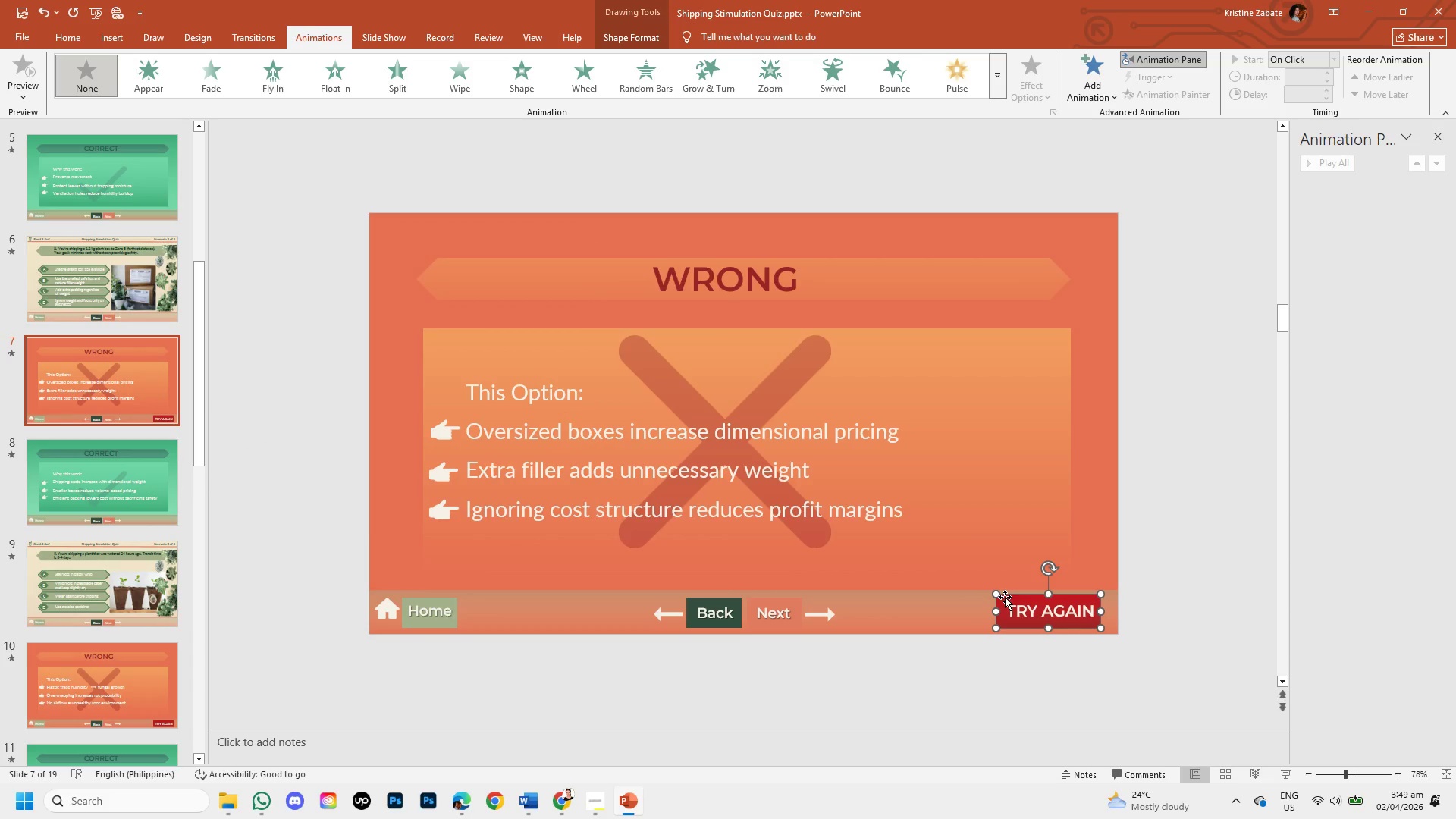 
right_click([1005, 597])
 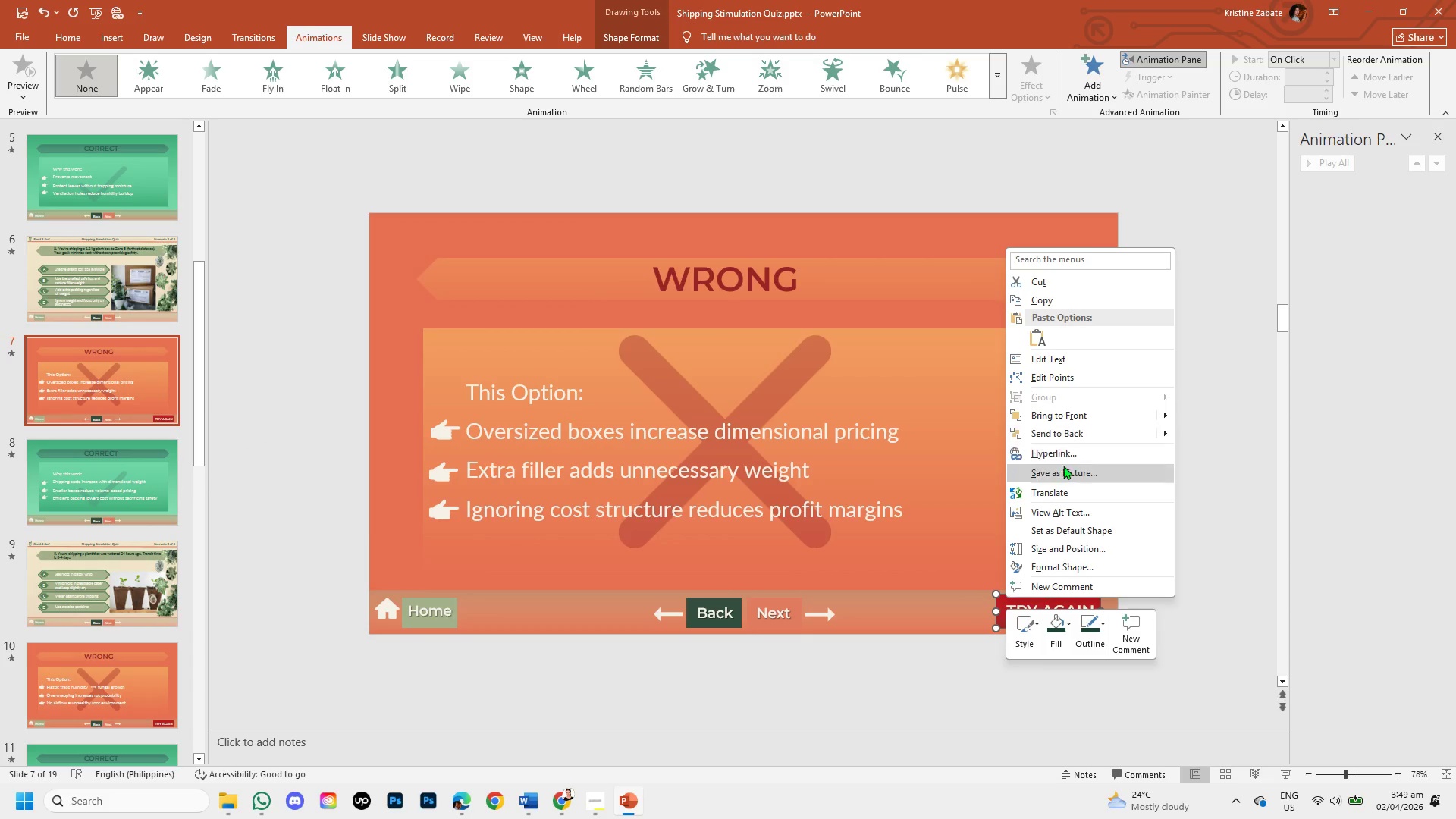 
left_click([1056, 456])
 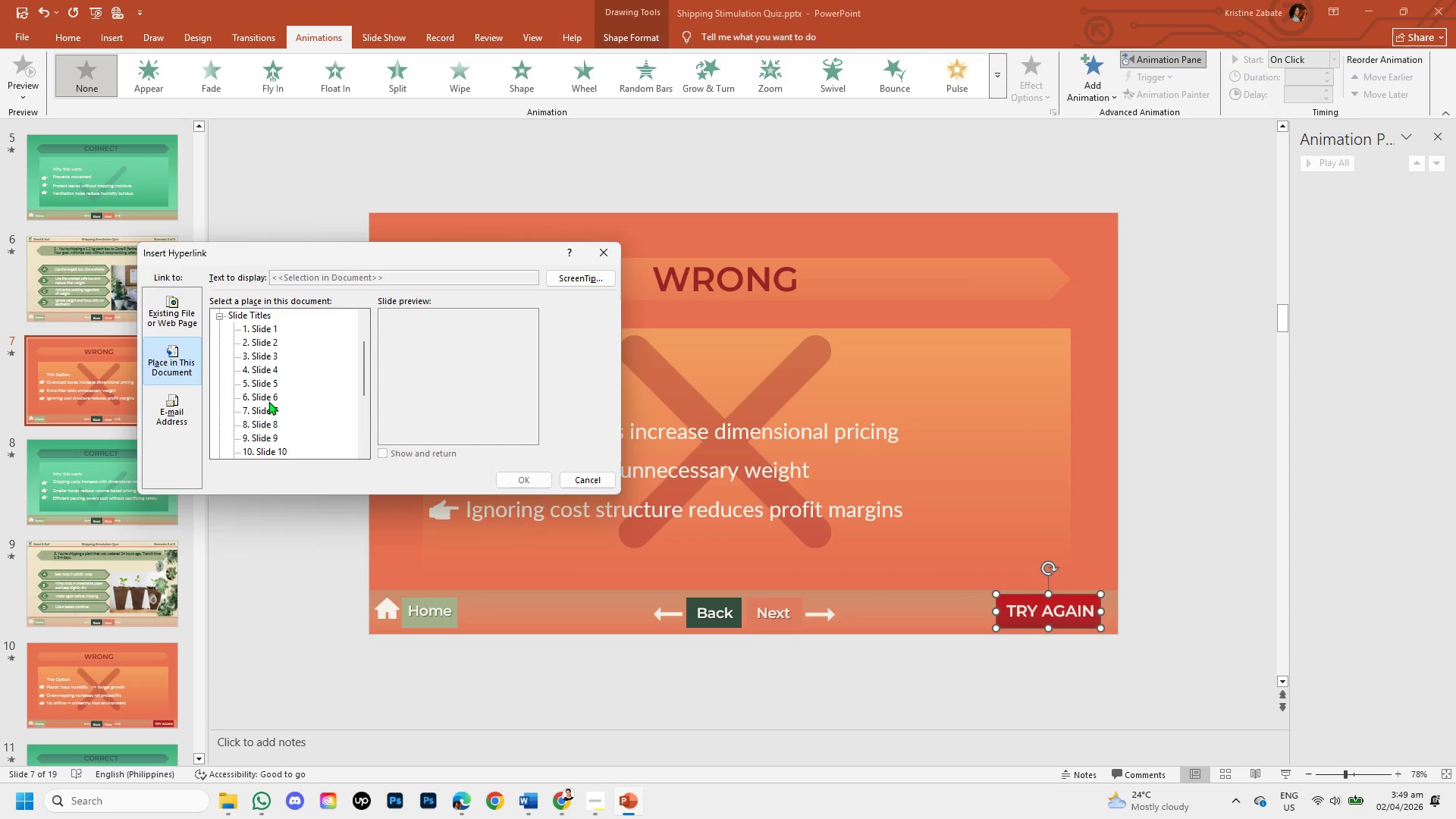 
left_click([268, 400])
 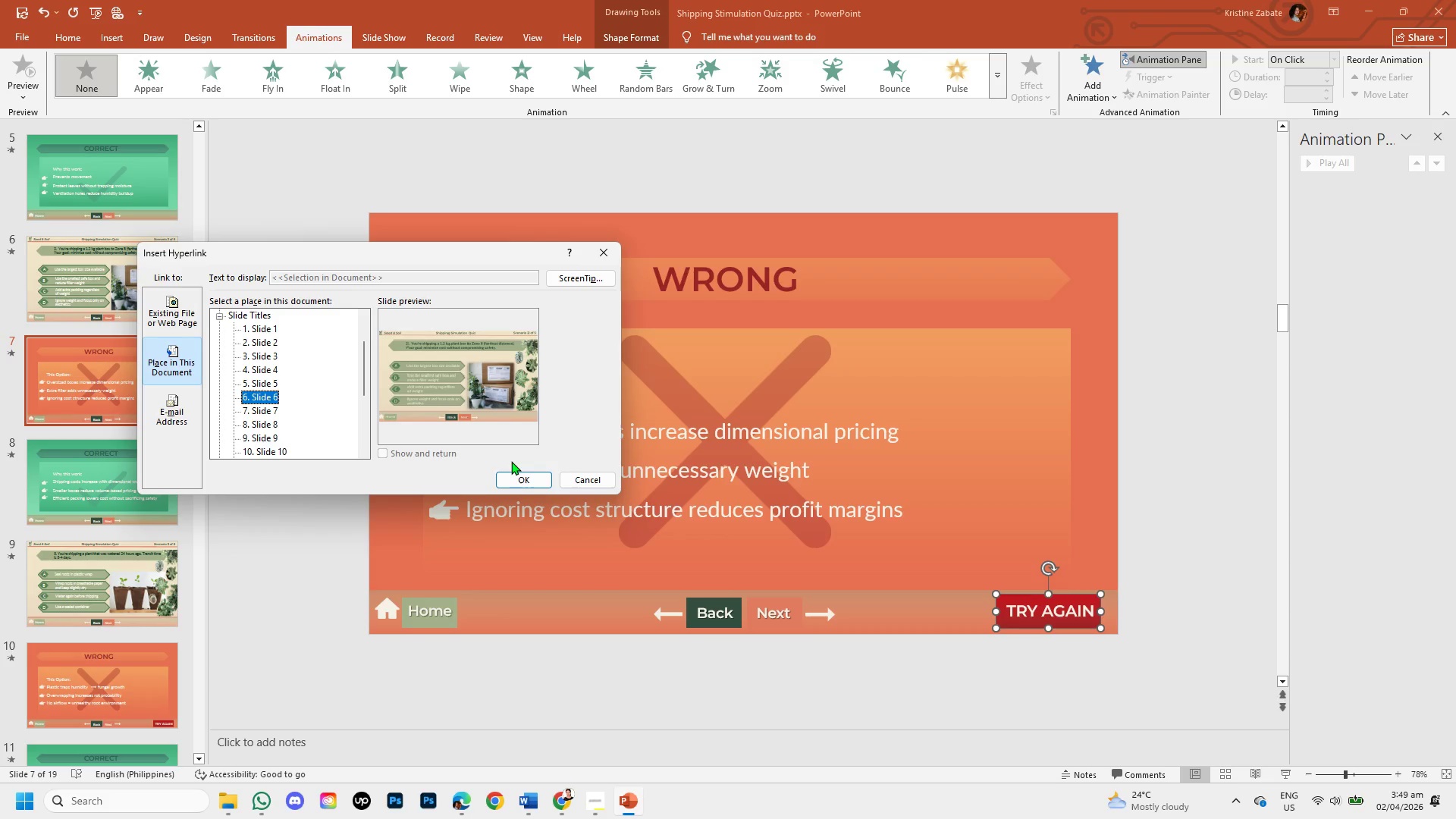 
left_click([516, 475])
 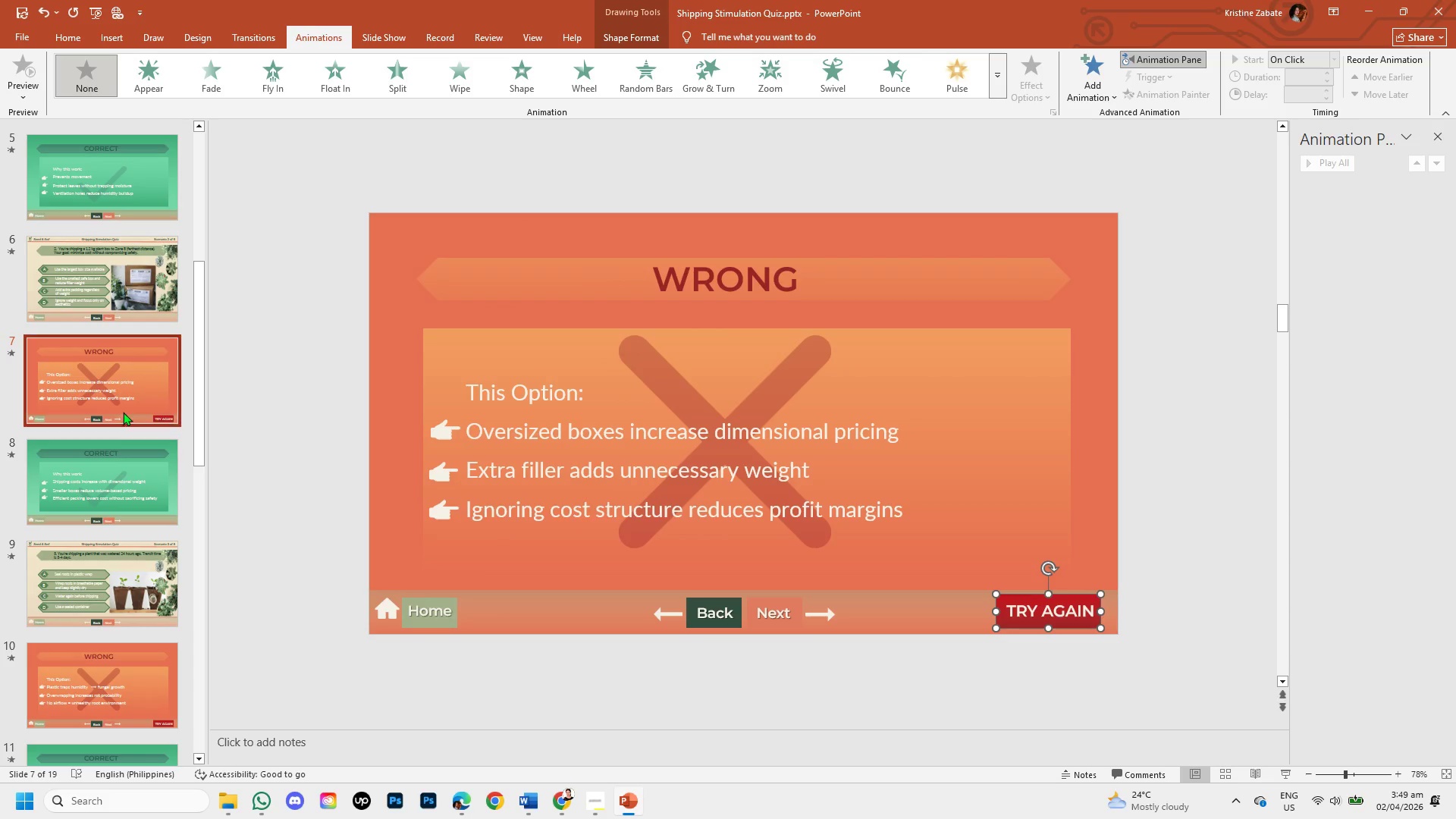 
left_click([119, 491])
 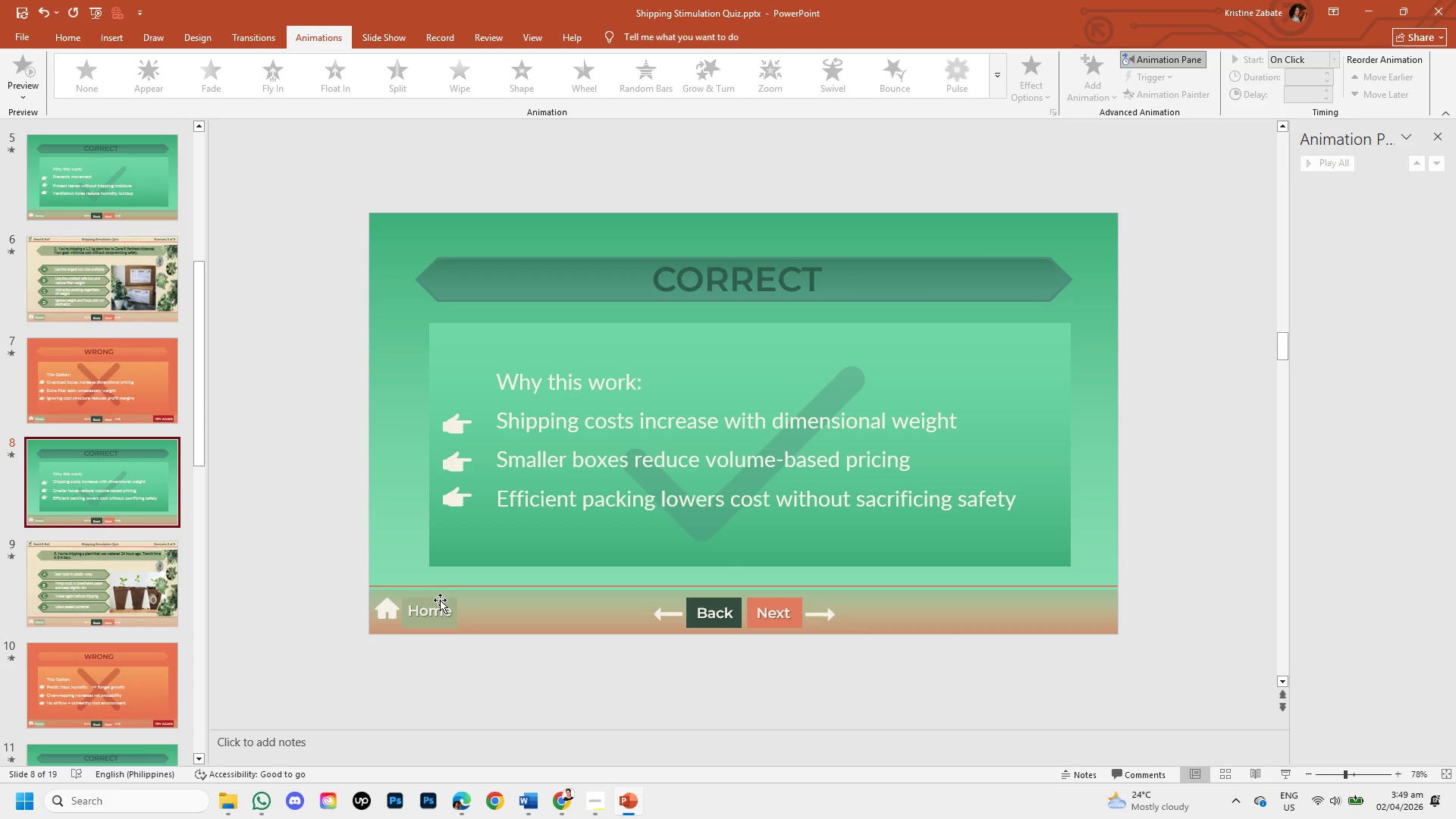 
left_click([438, 598])
 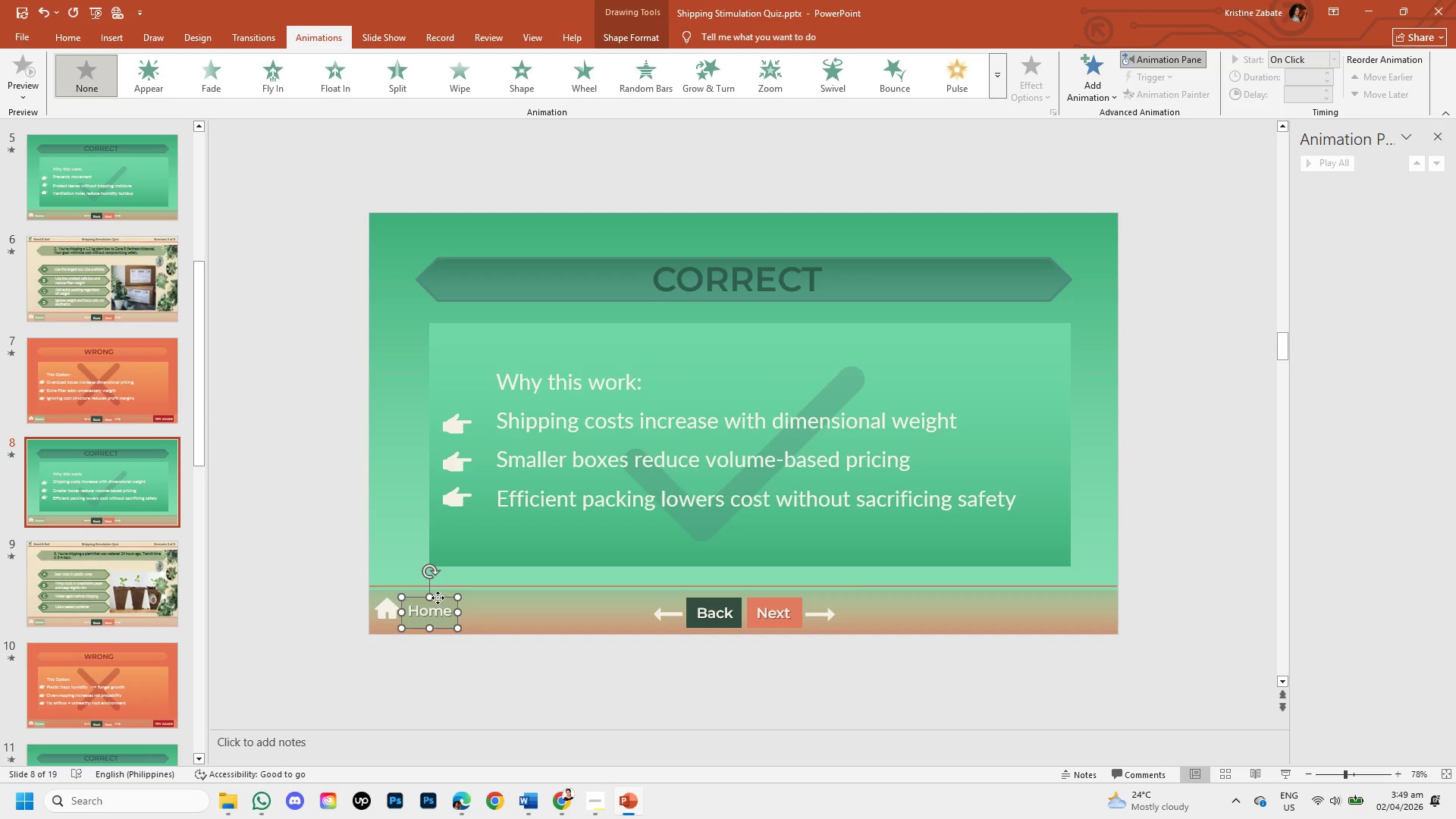 
right_click([438, 598])
 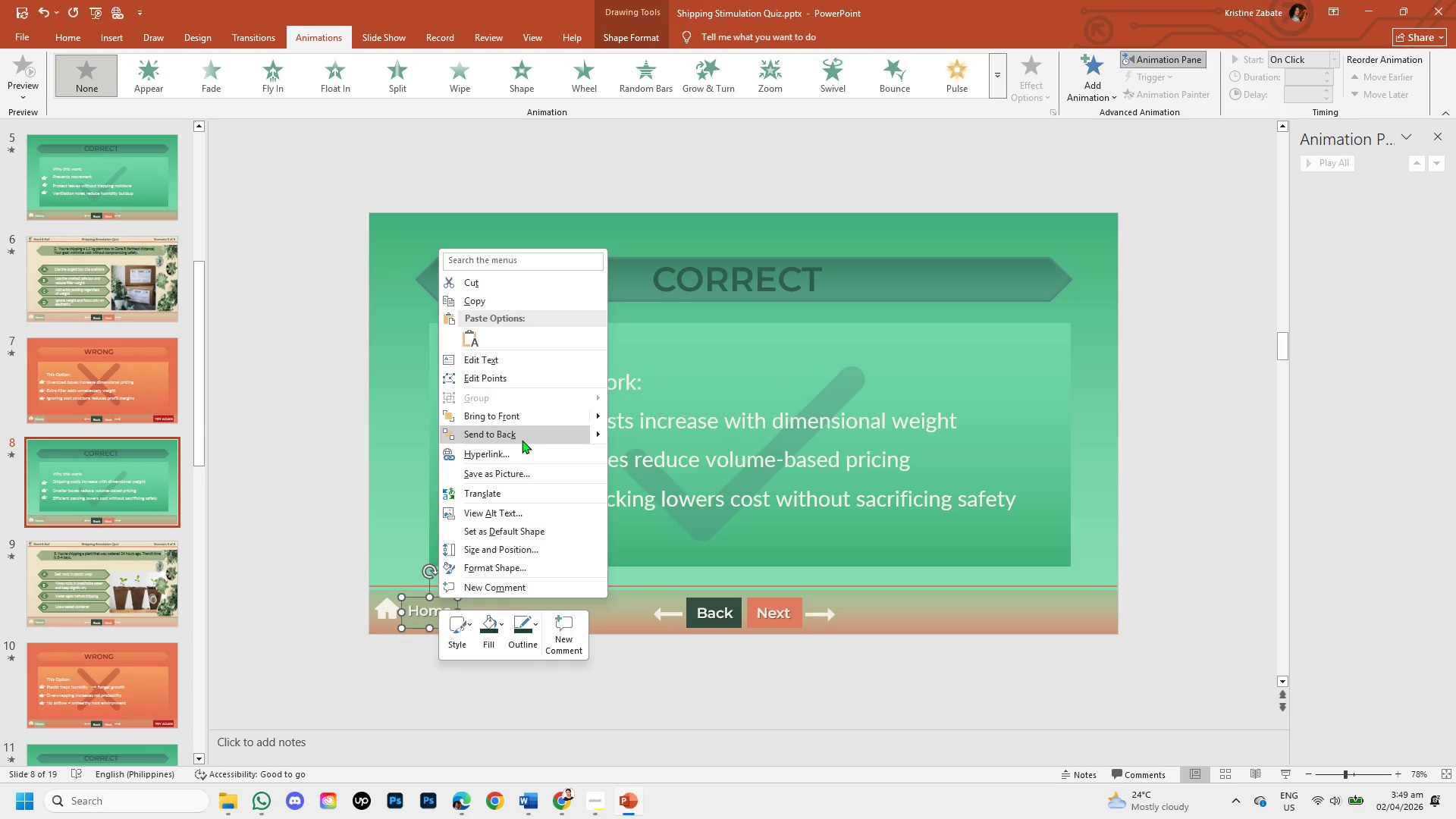 
left_click([521, 450])
 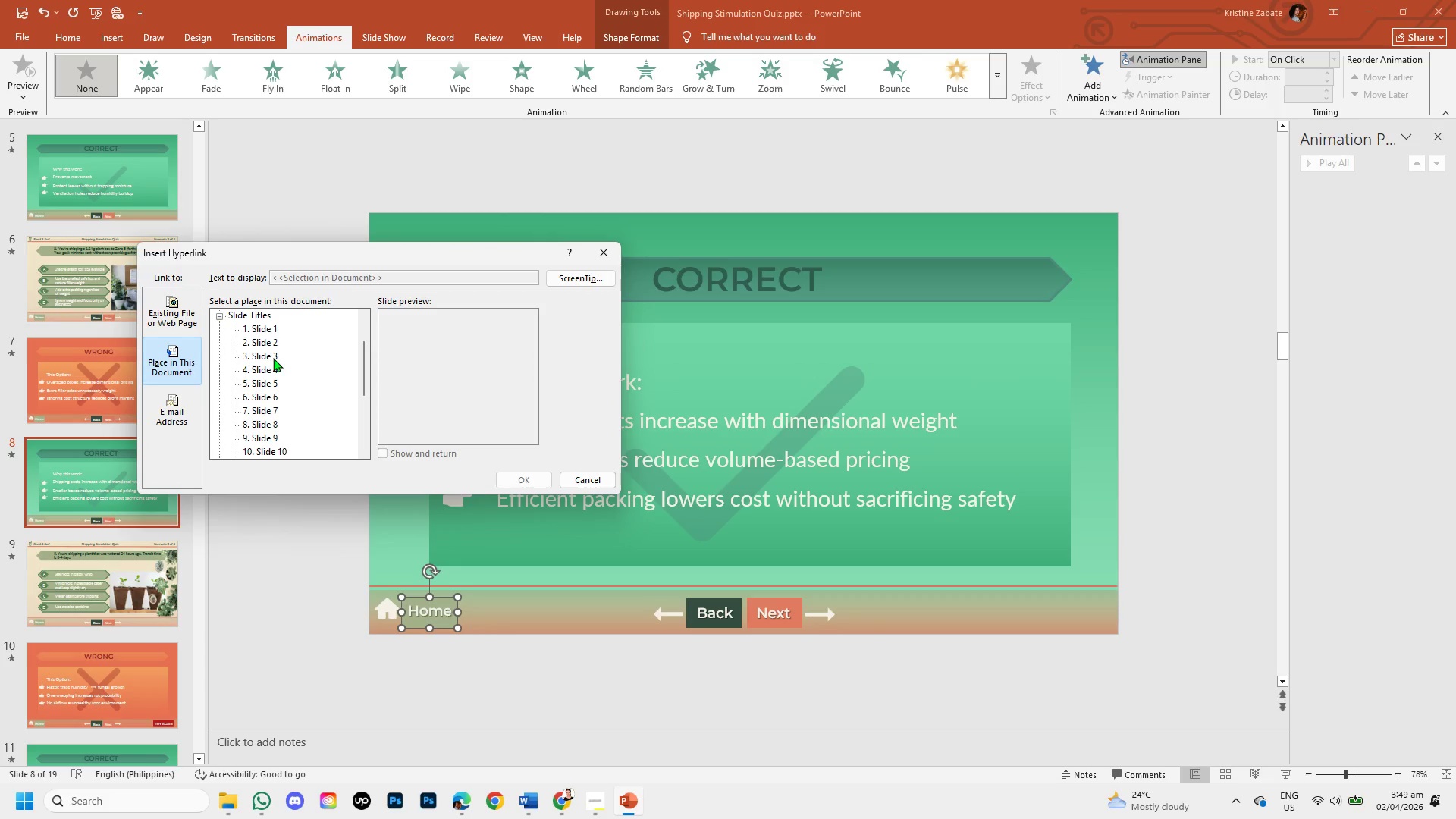 
left_click([273, 343])
 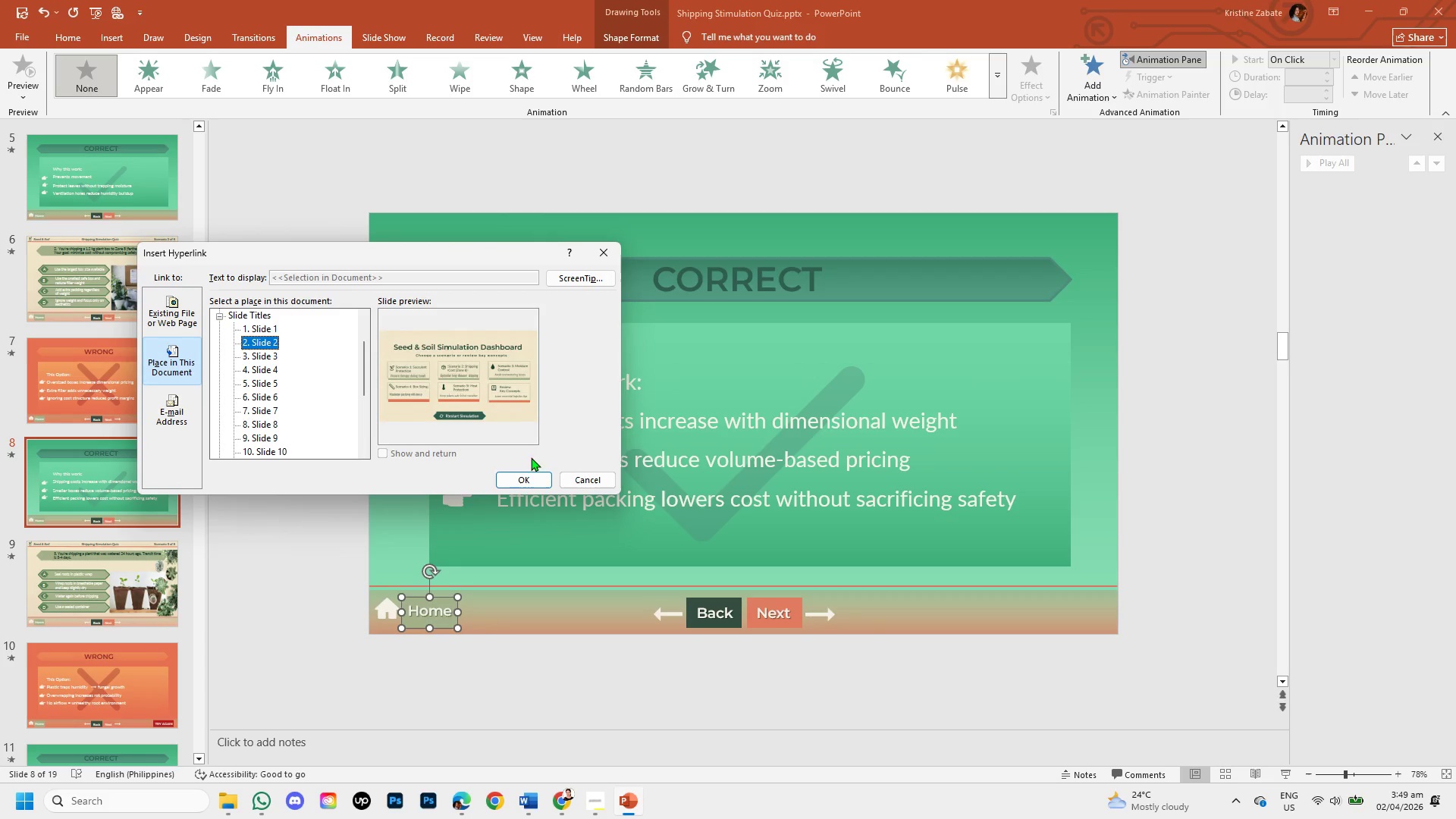 
left_click([534, 478])
 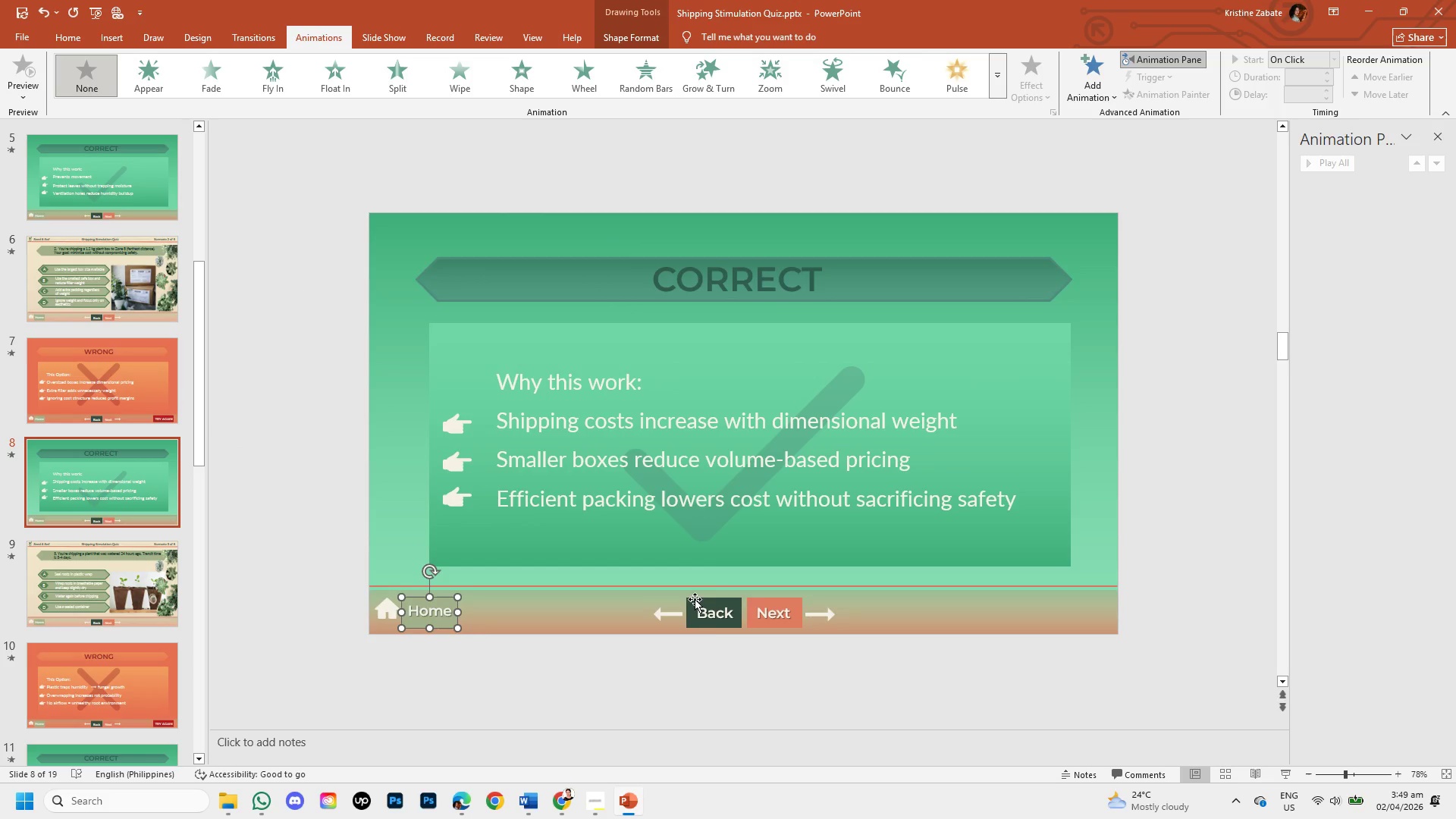 
left_click([695, 599])
 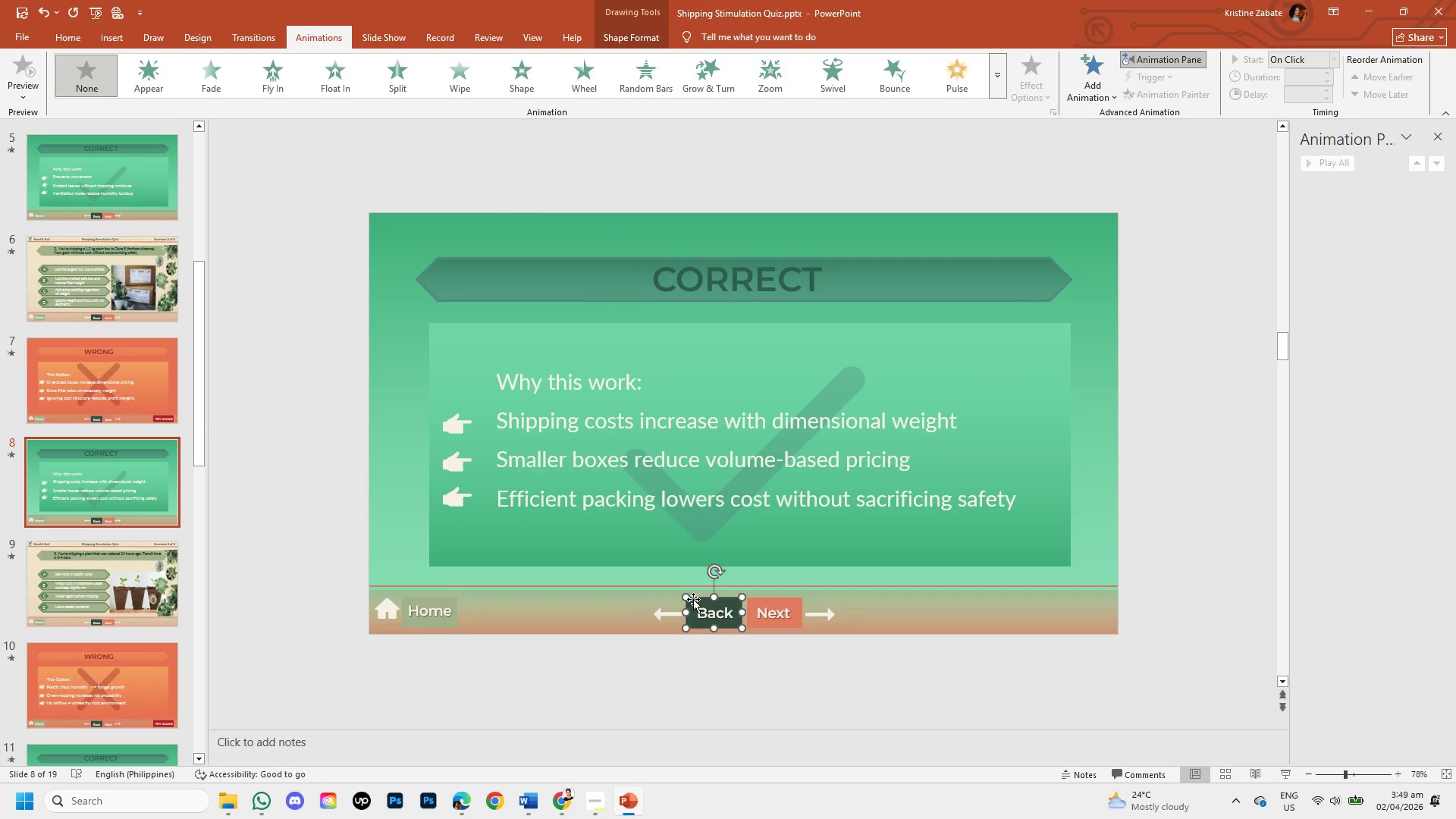 
right_click([693, 599])
 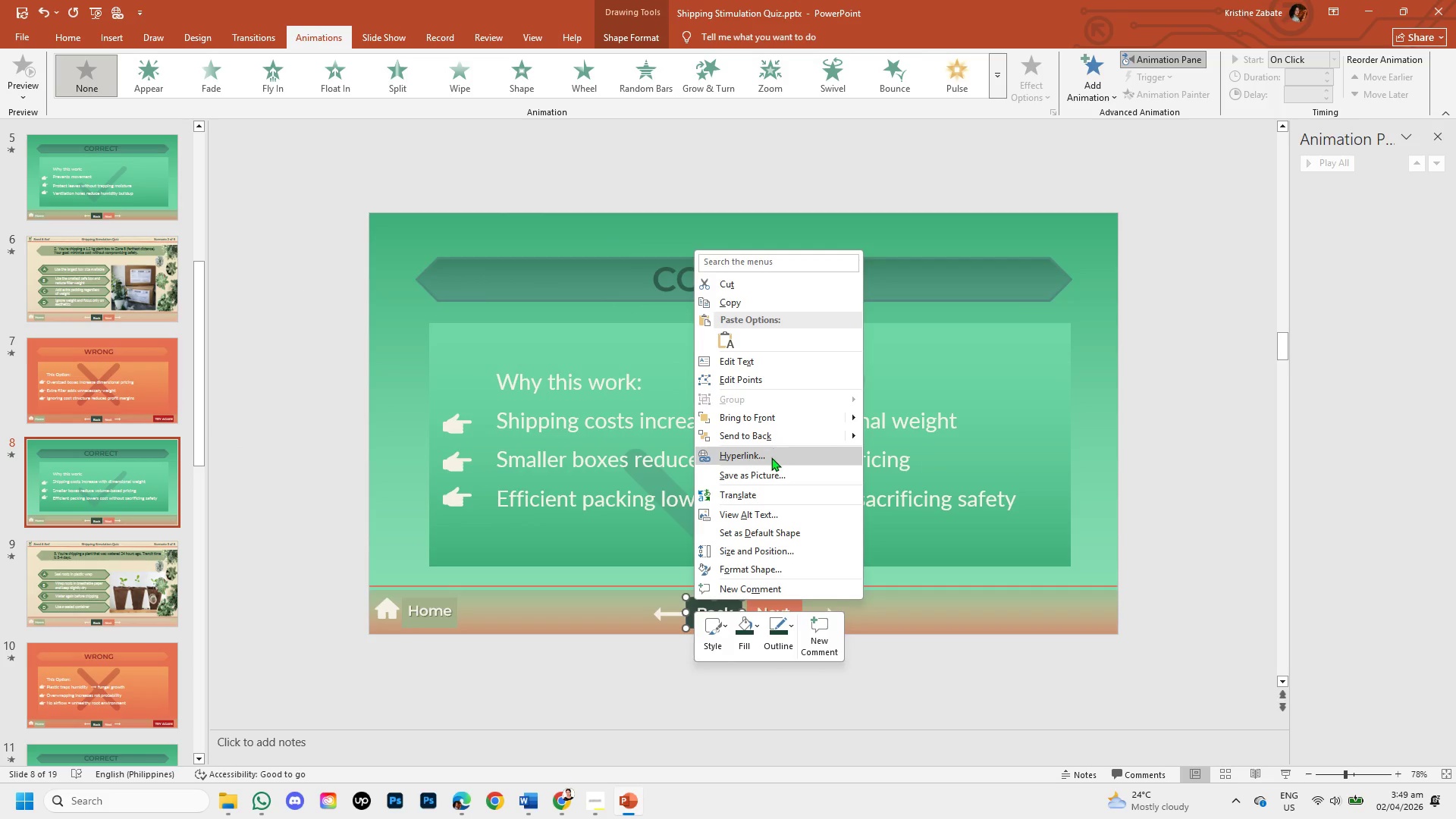 
left_click([768, 461])
 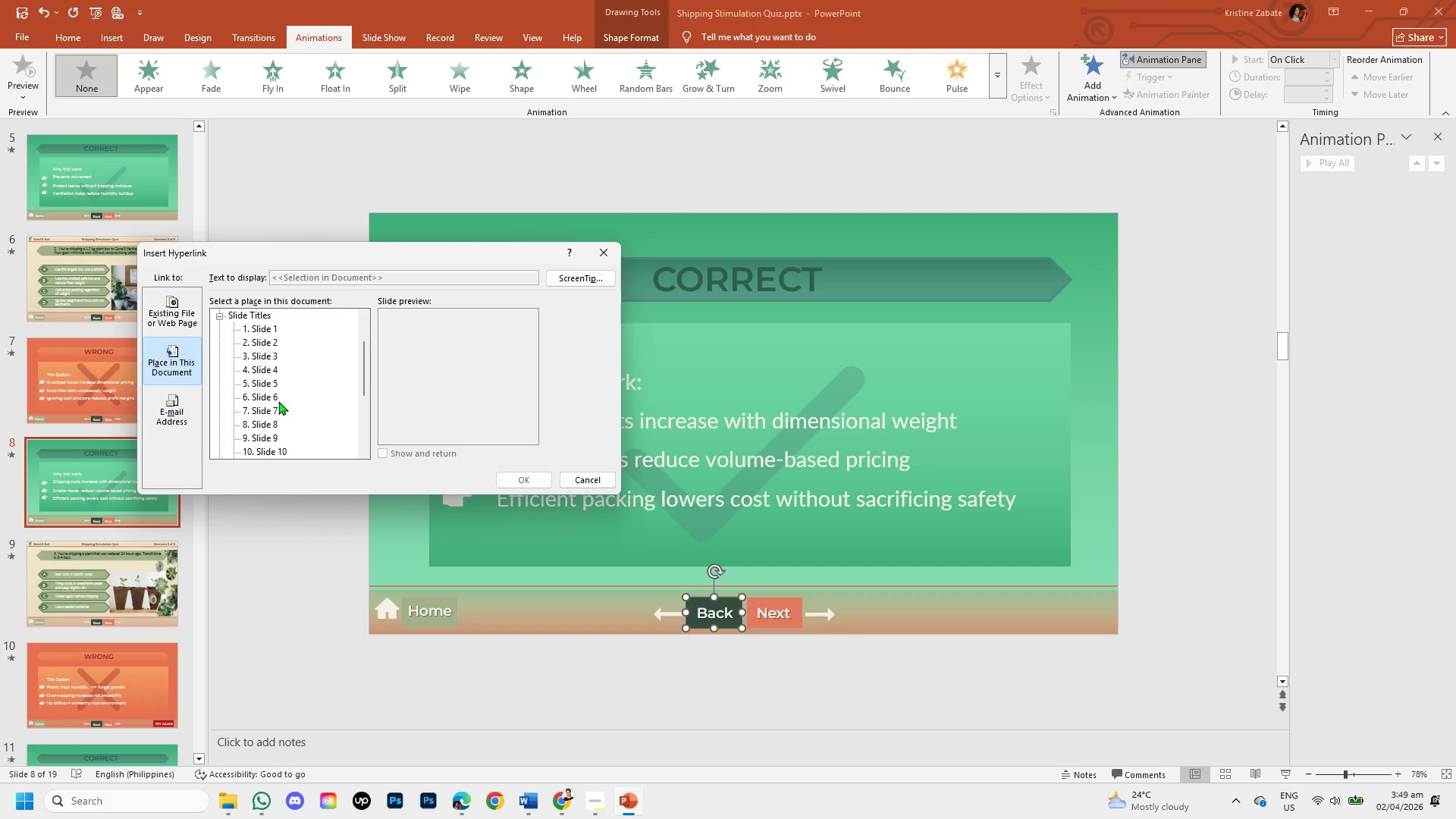 
left_click([280, 400])
 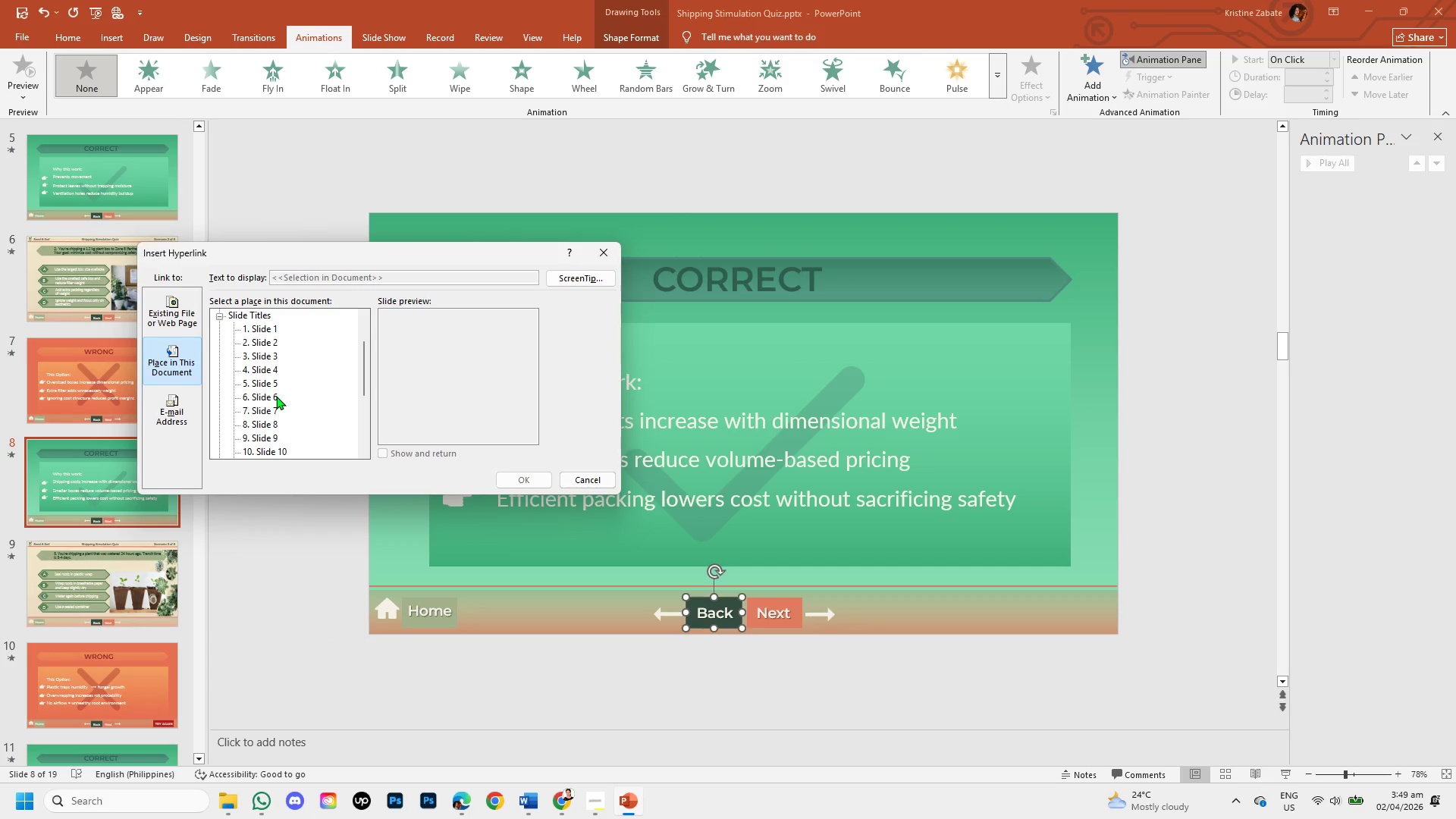 
left_click([276, 396])
 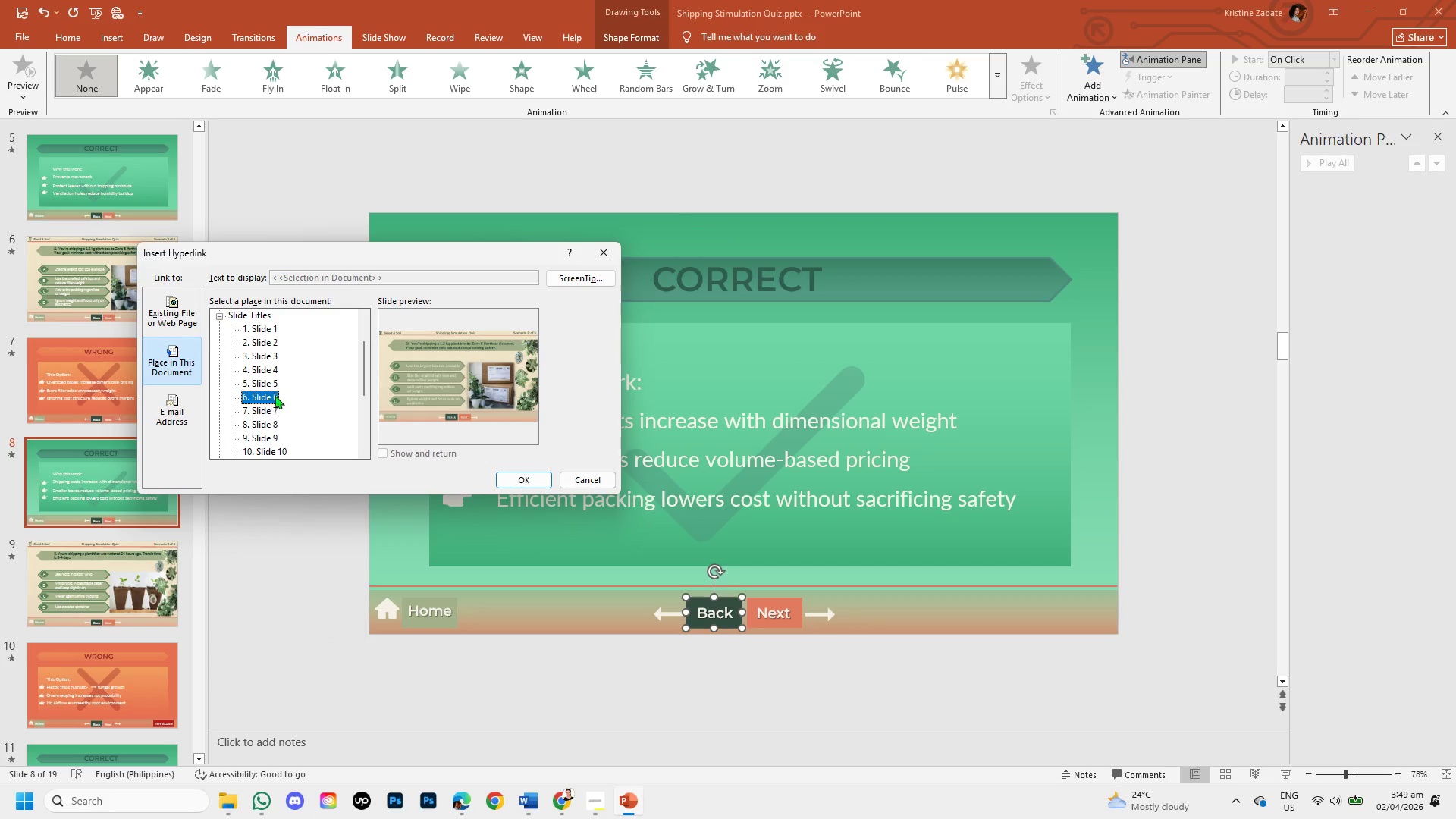 
left_click([272, 410])
 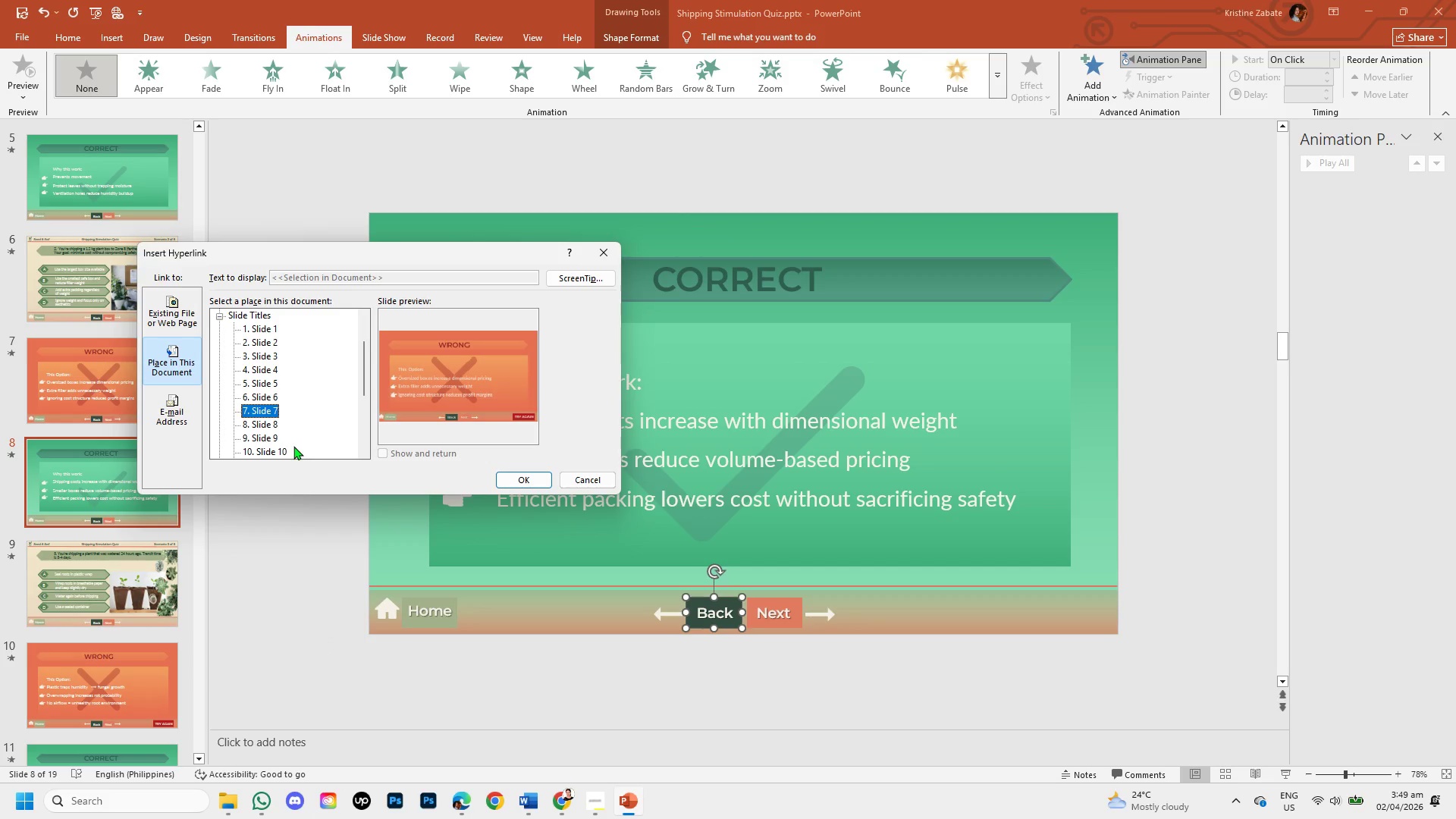 
left_click([273, 425])
 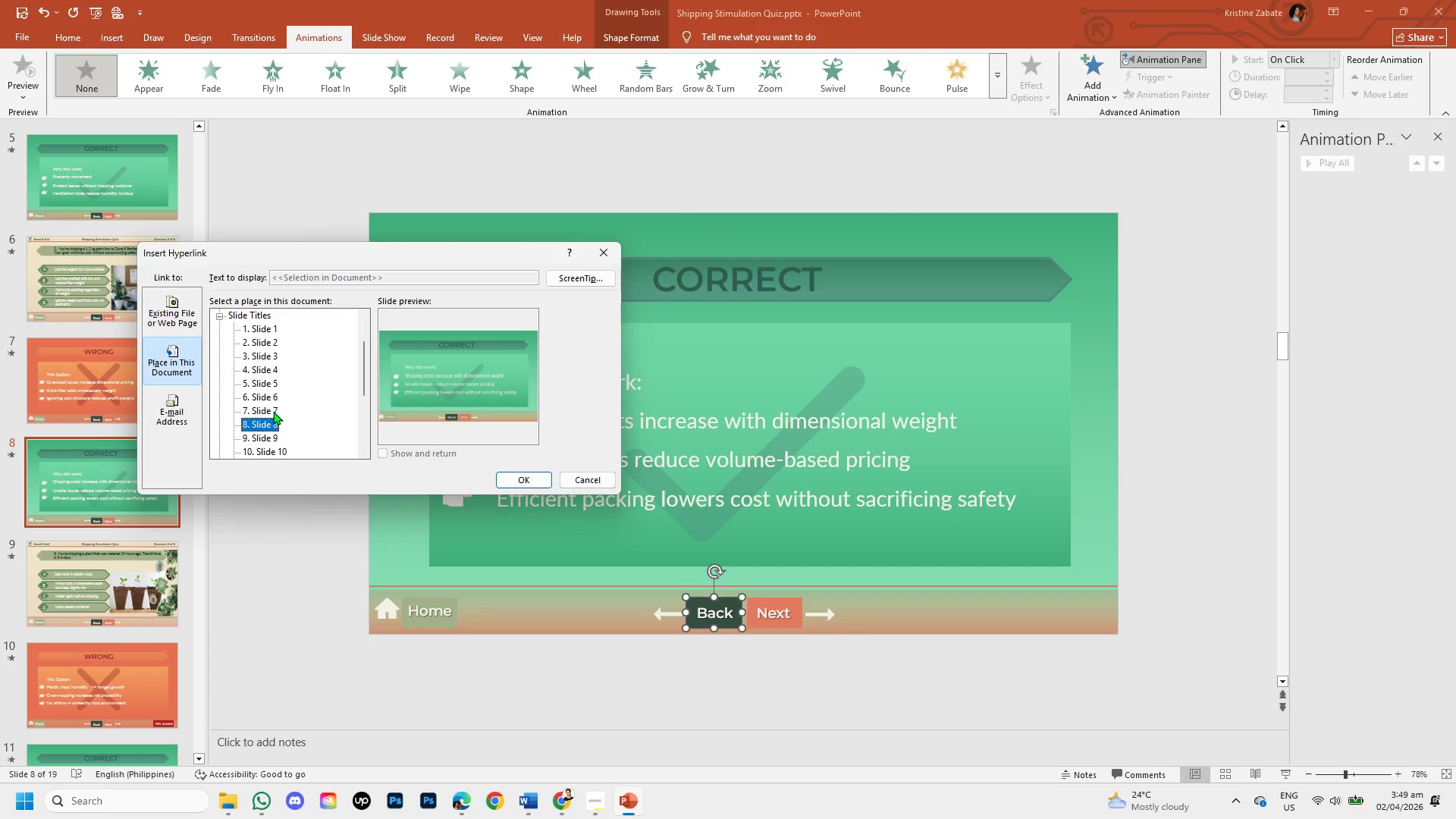 
left_click([273, 411])
 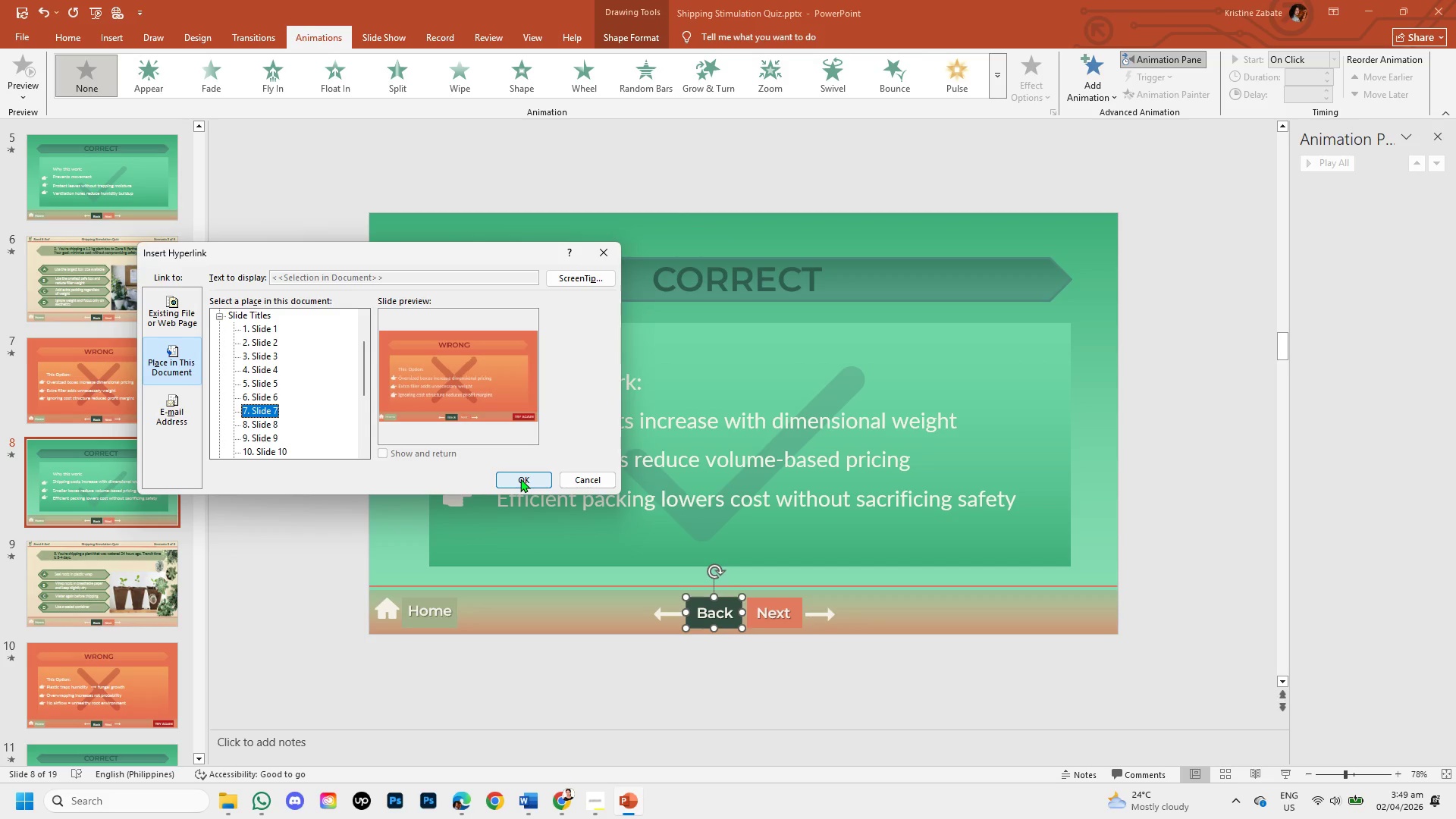 
left_click([520, 479])
 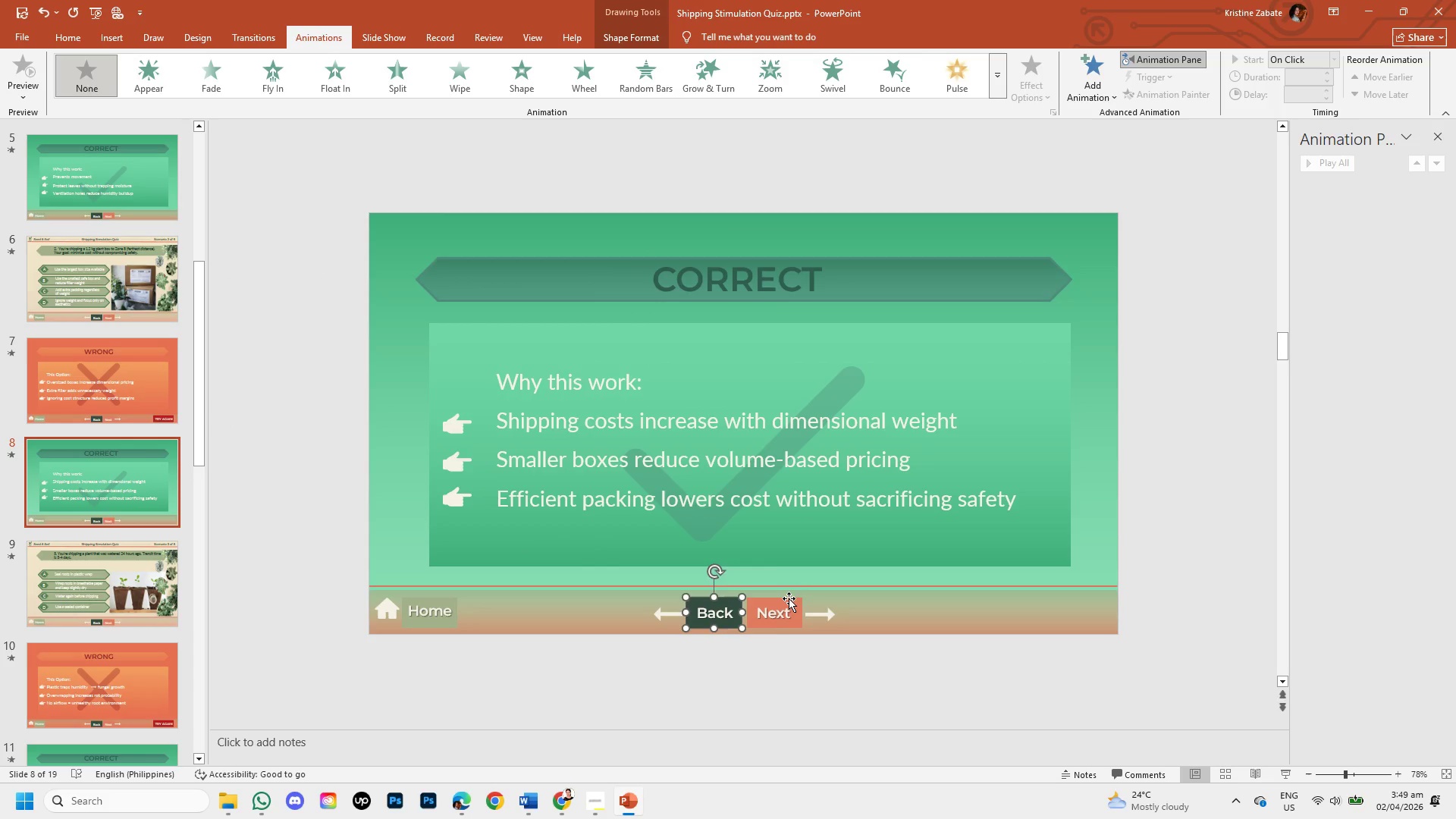 
left_click([789, 598])
 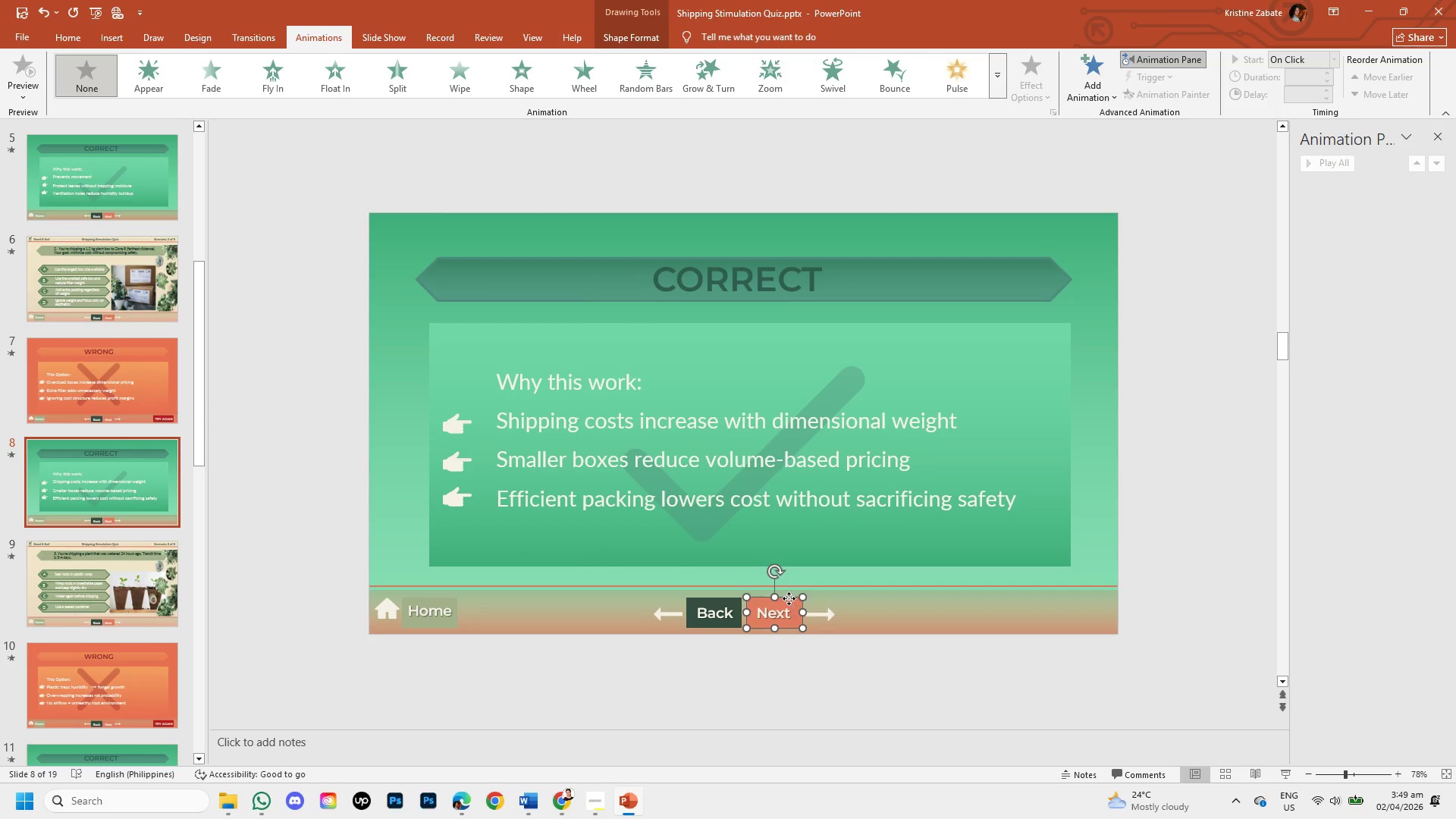 
right_click([789, 598])
 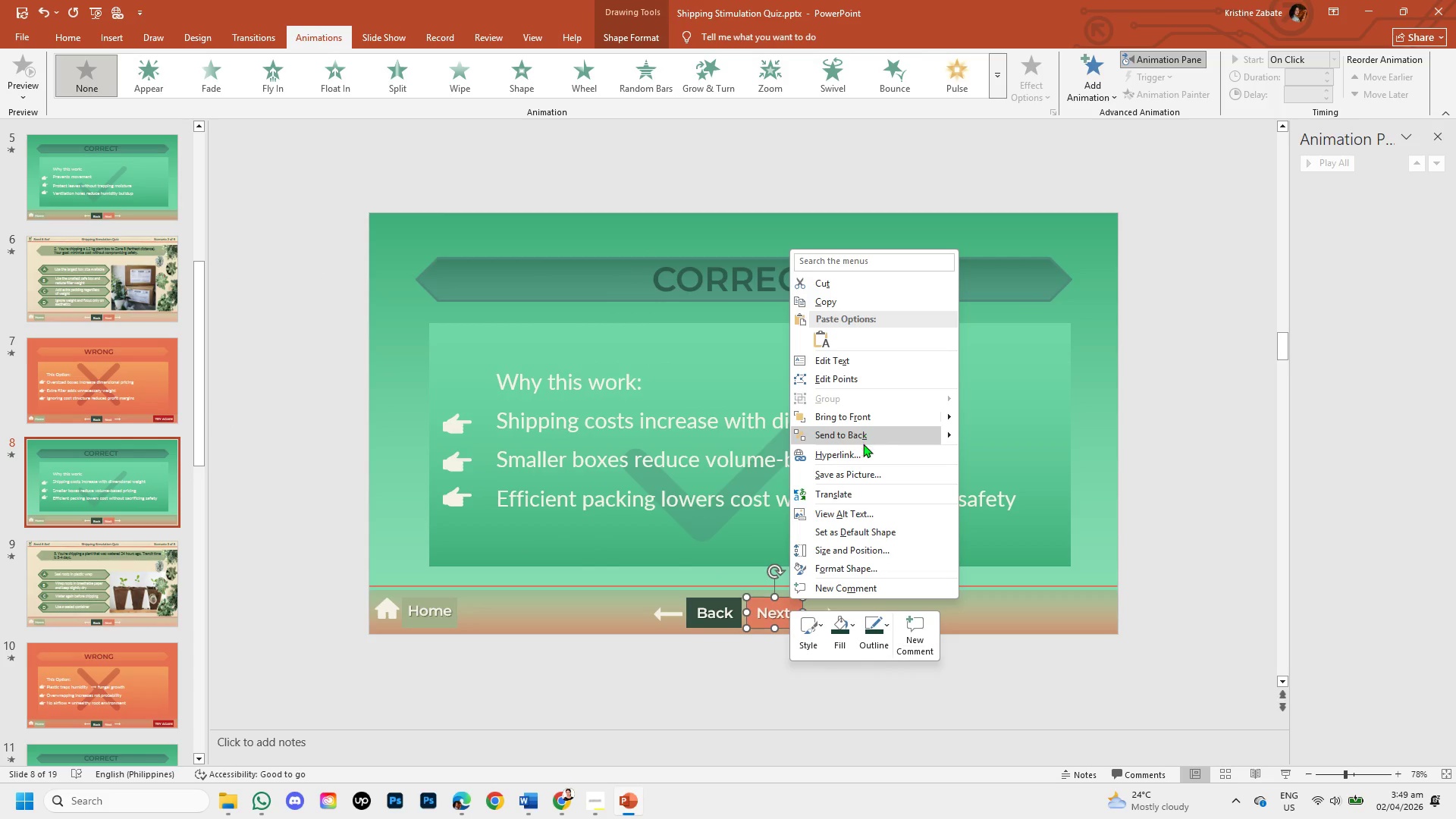 
left_click([863, 452])
 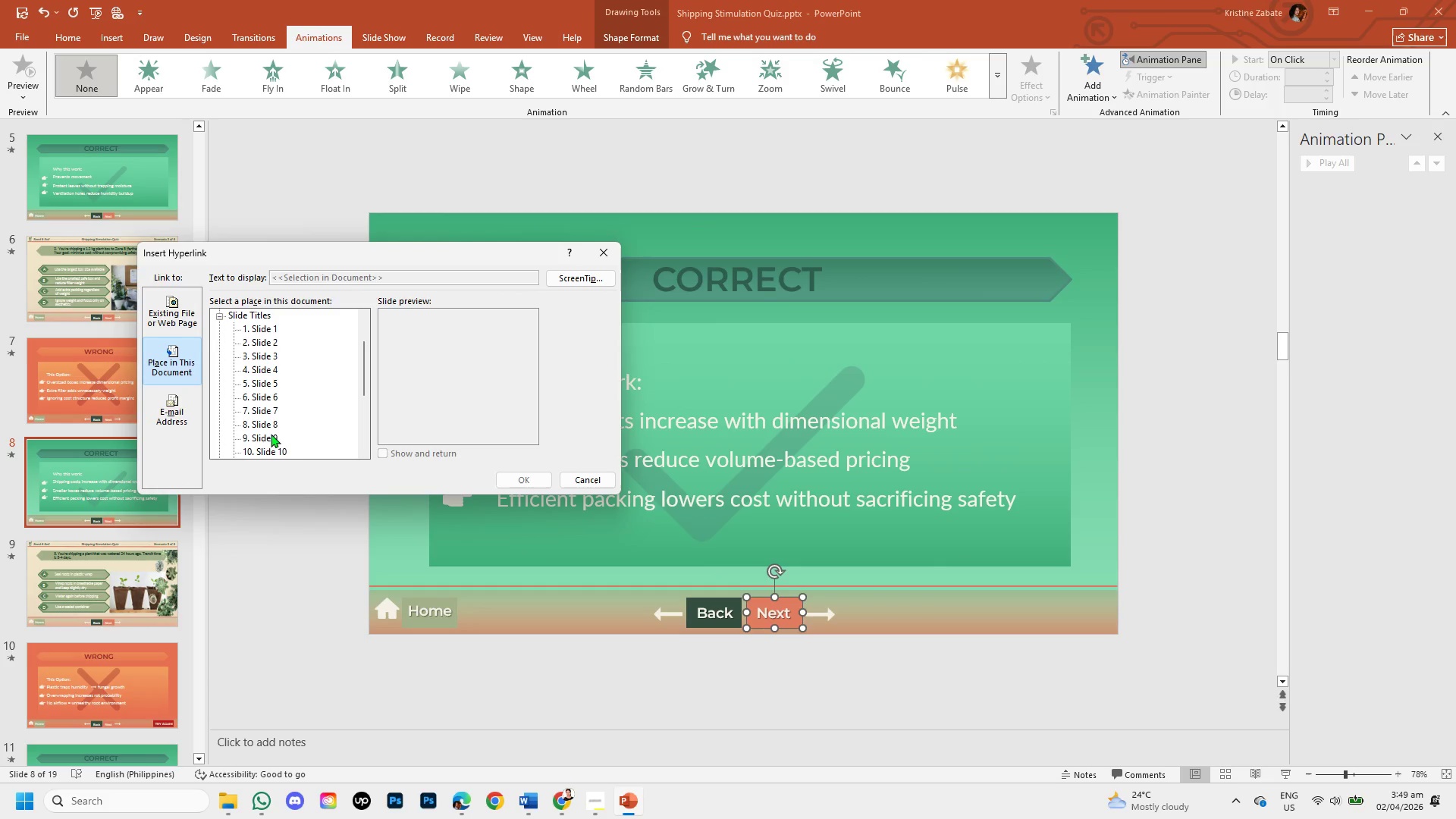 
left_click([271, 434])
 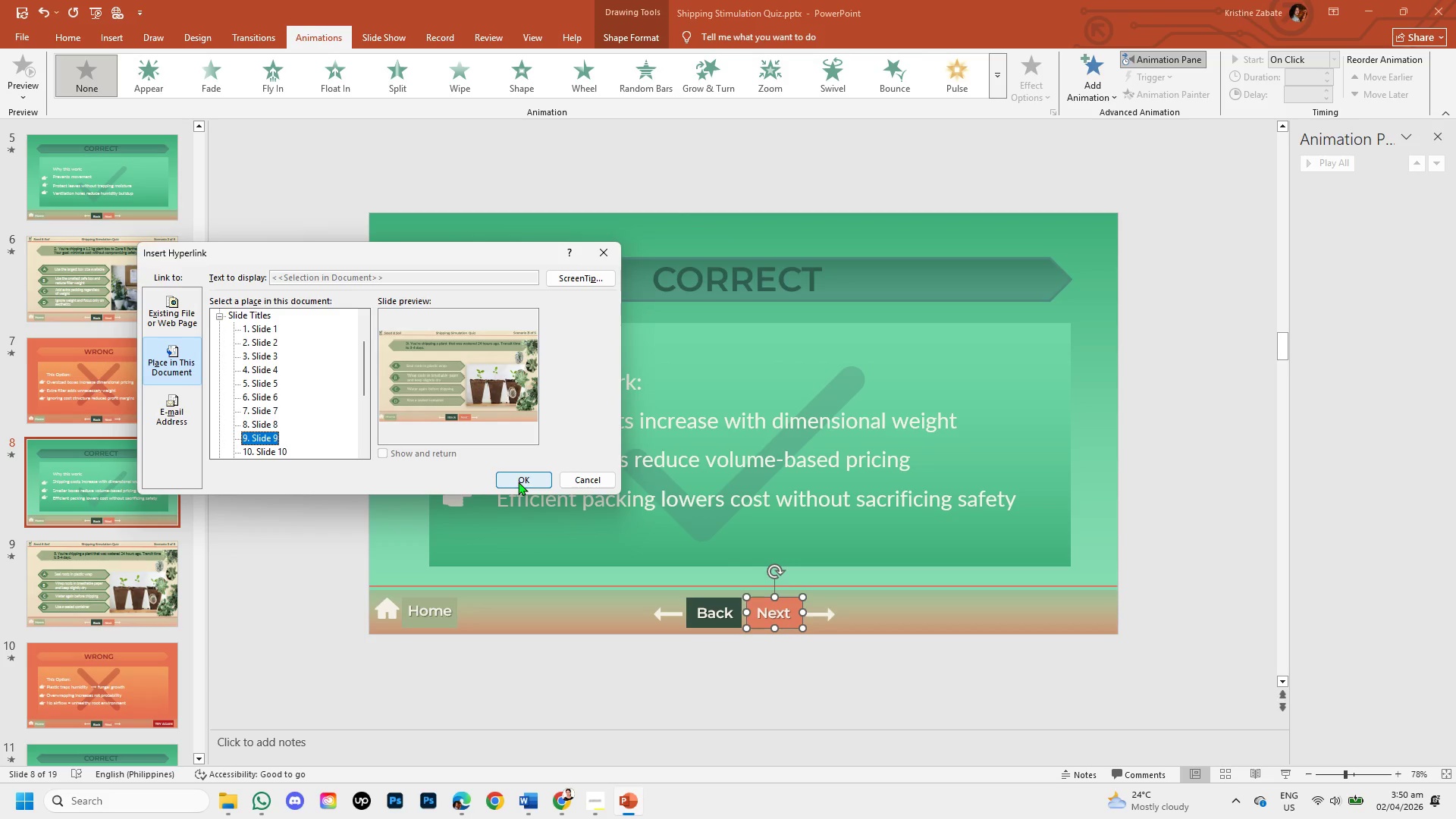 
left_click([518, 482])
 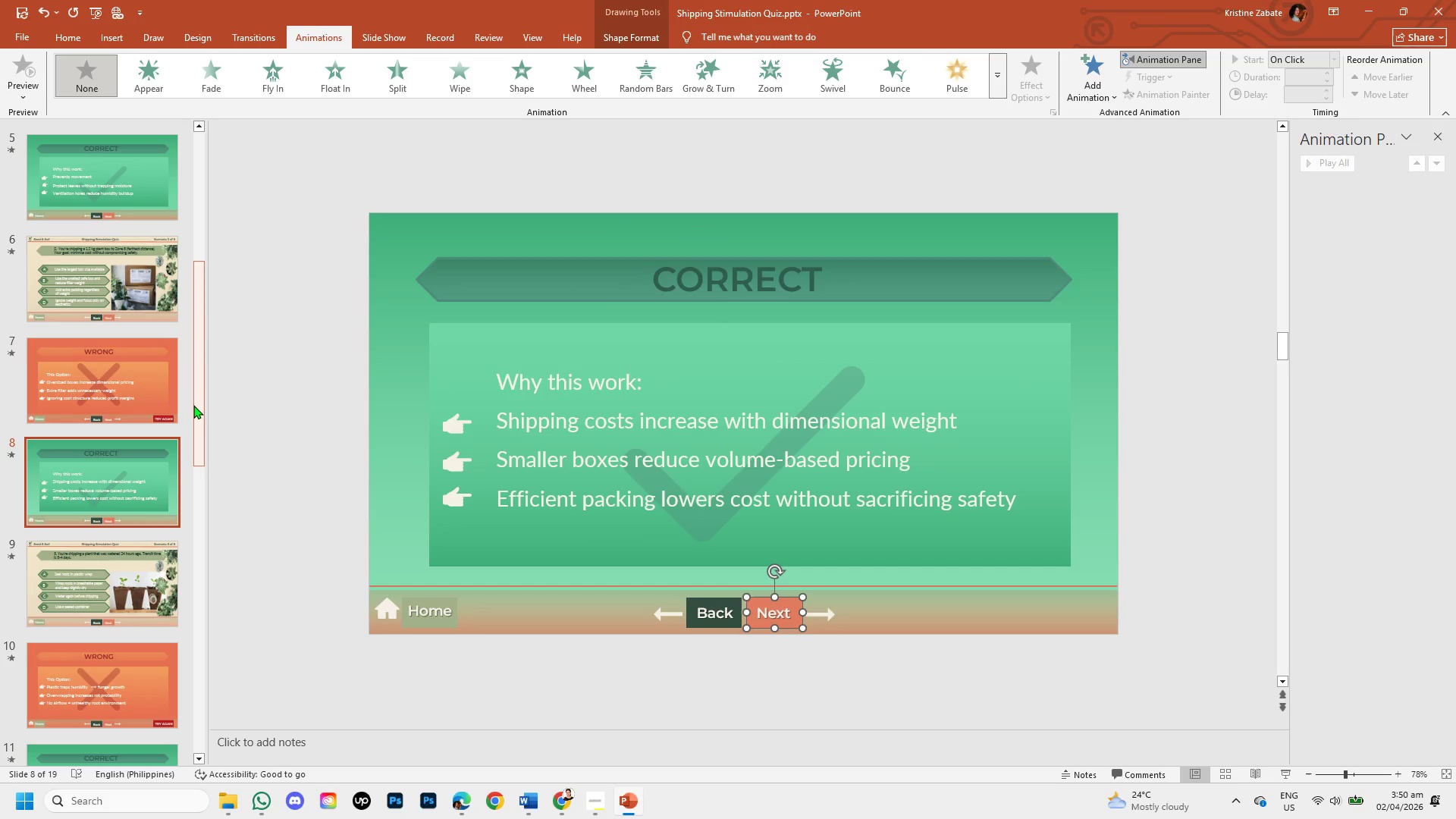 
left_click_drag(start_coordinate=[196, 406], to_coordinate=[198, 488])
 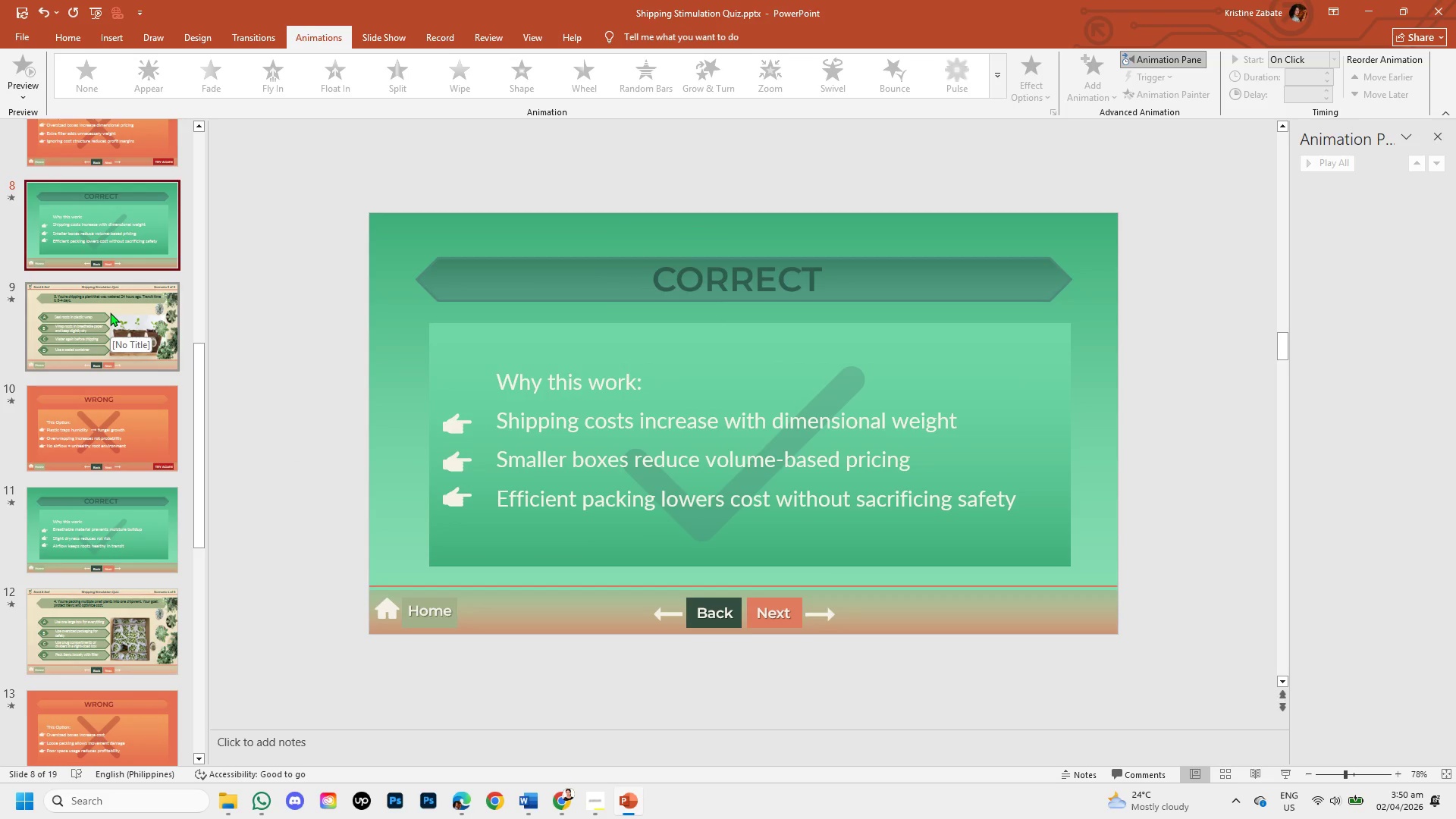 
left_click([110, 312])
 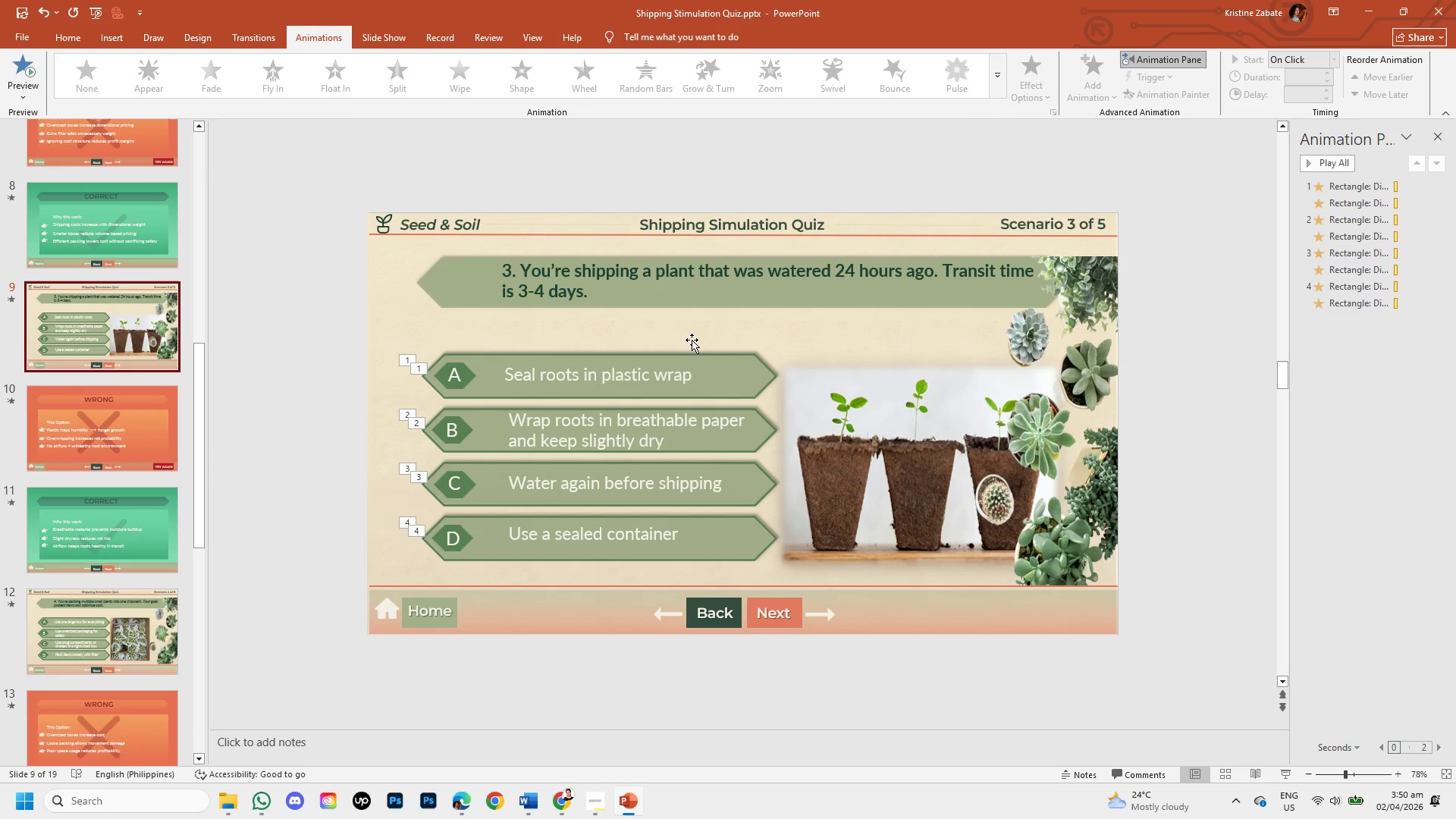 
left_click([692, 351])
 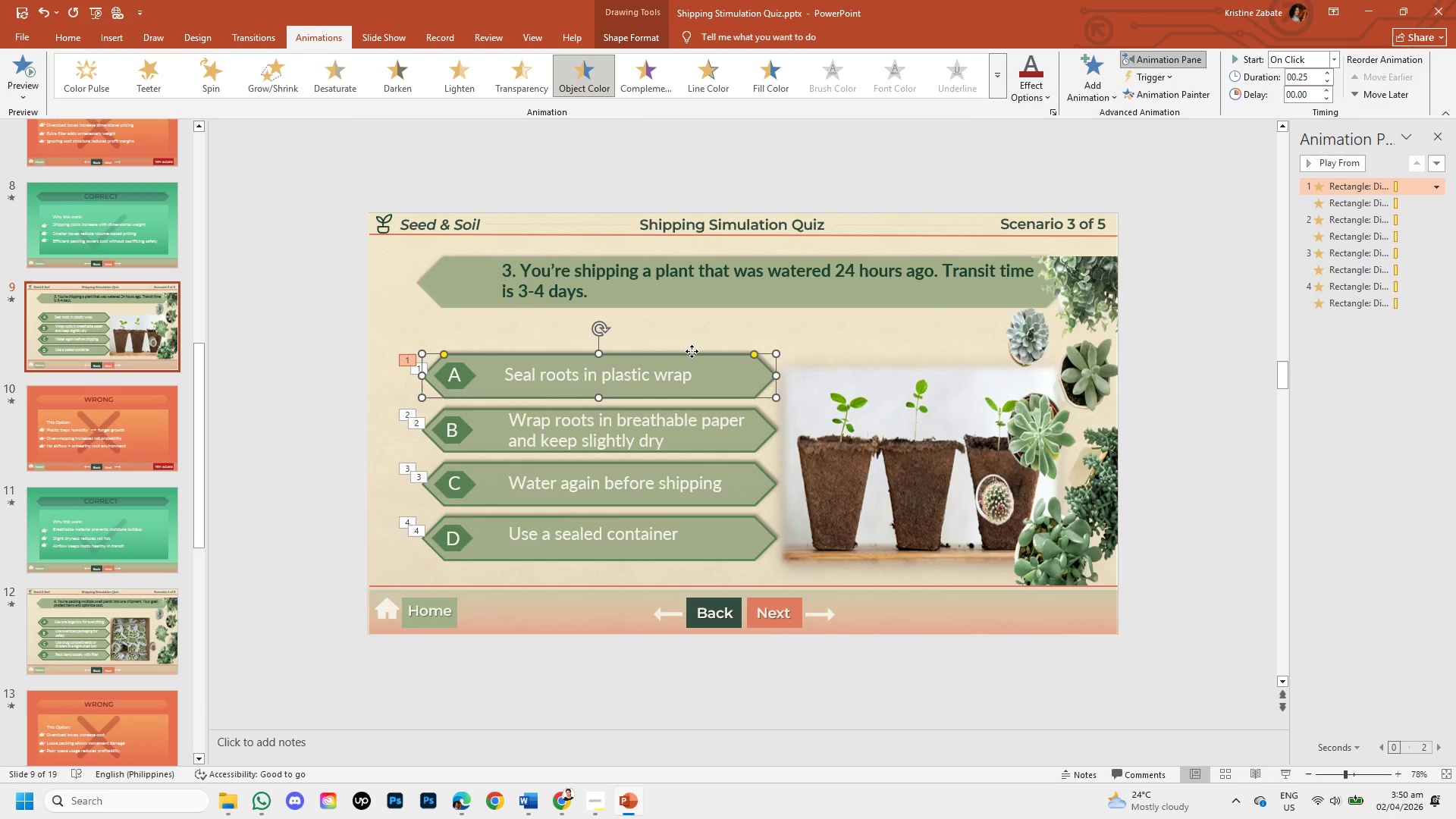 
right_click([692, 351])
 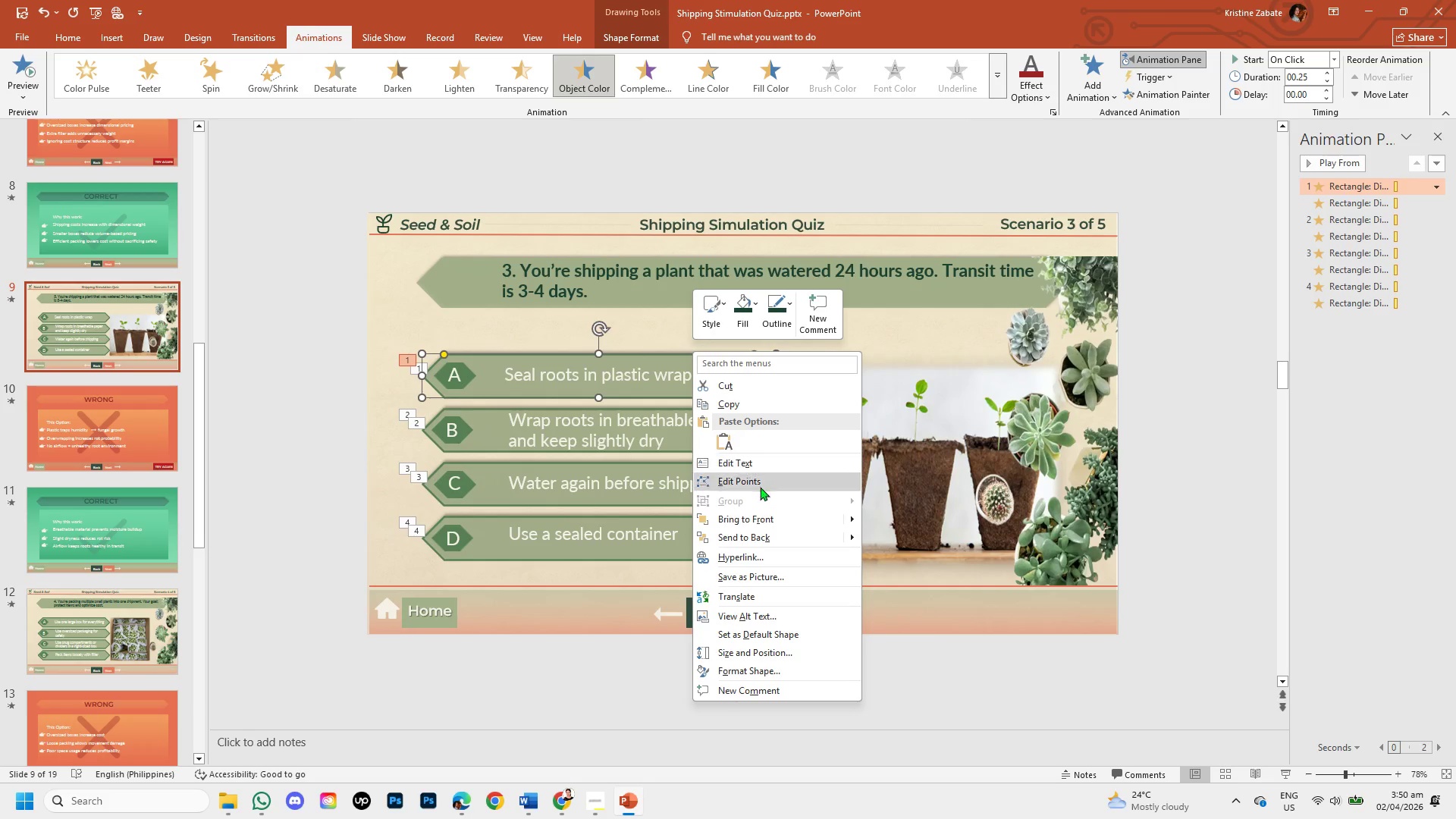 
left_click([754, 557])
 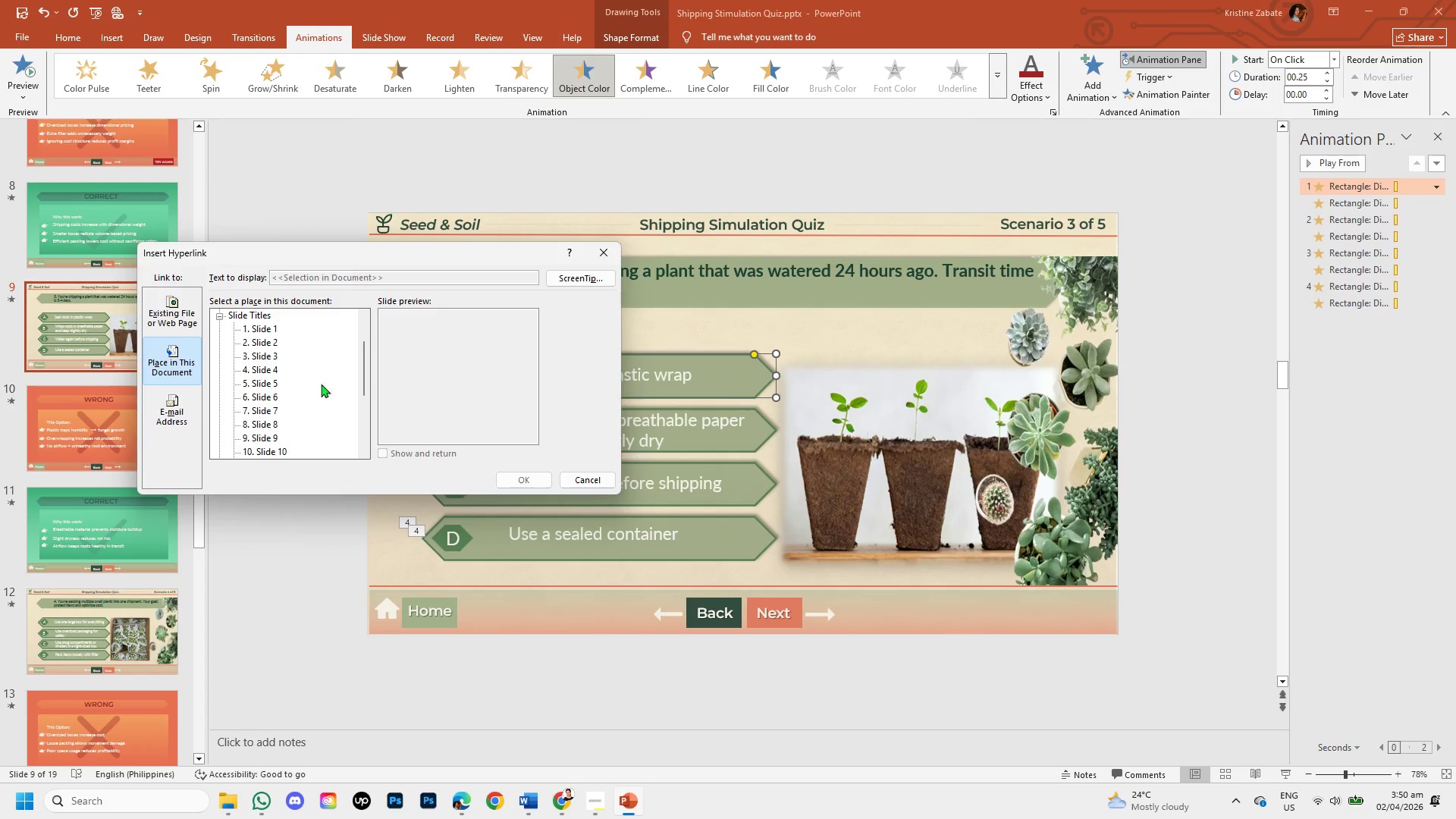 
left_click_drag(start_coordinate=[364, 382], to_coordinate=[366, 401])
 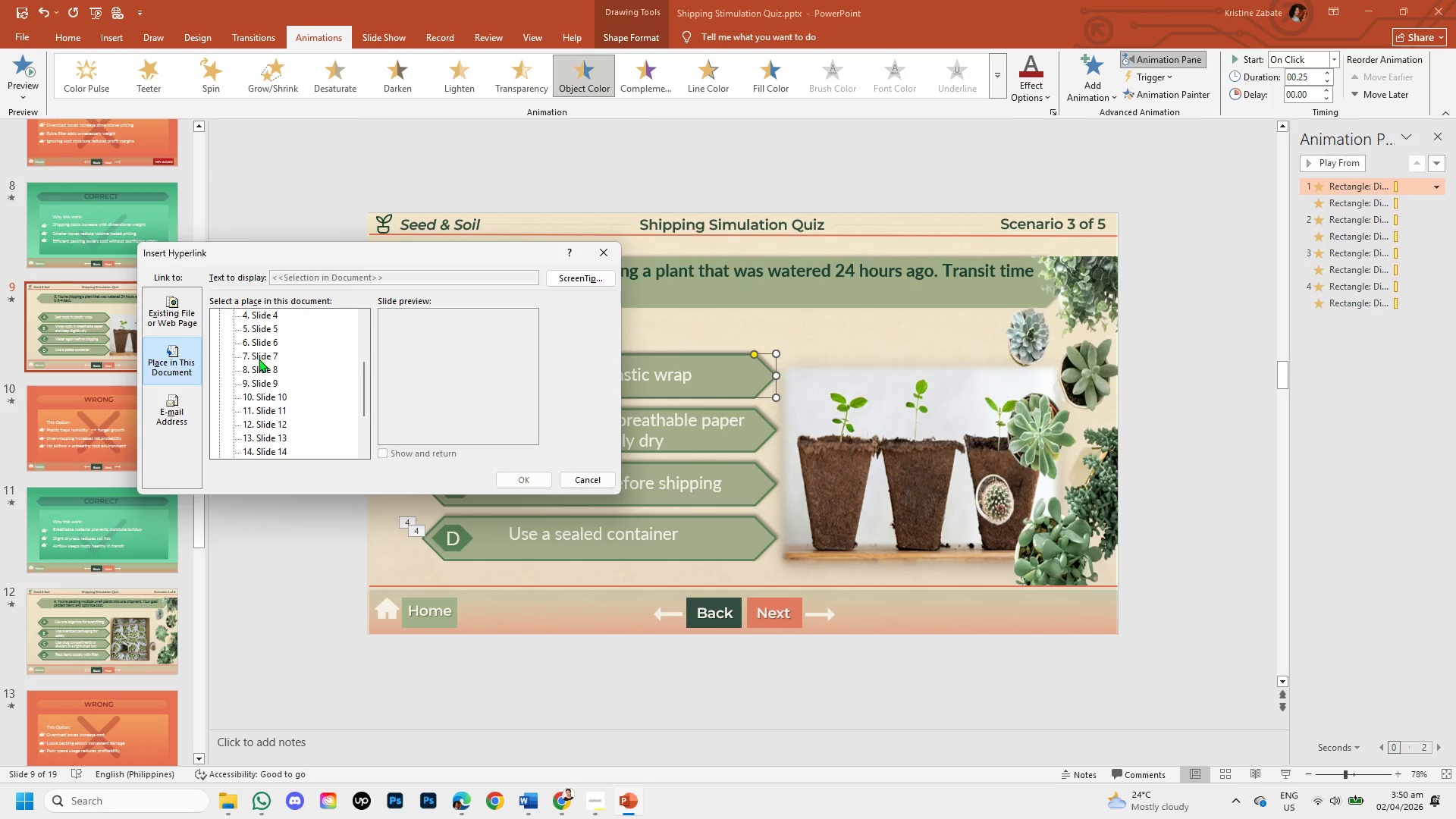 
left_click([264, 394])
 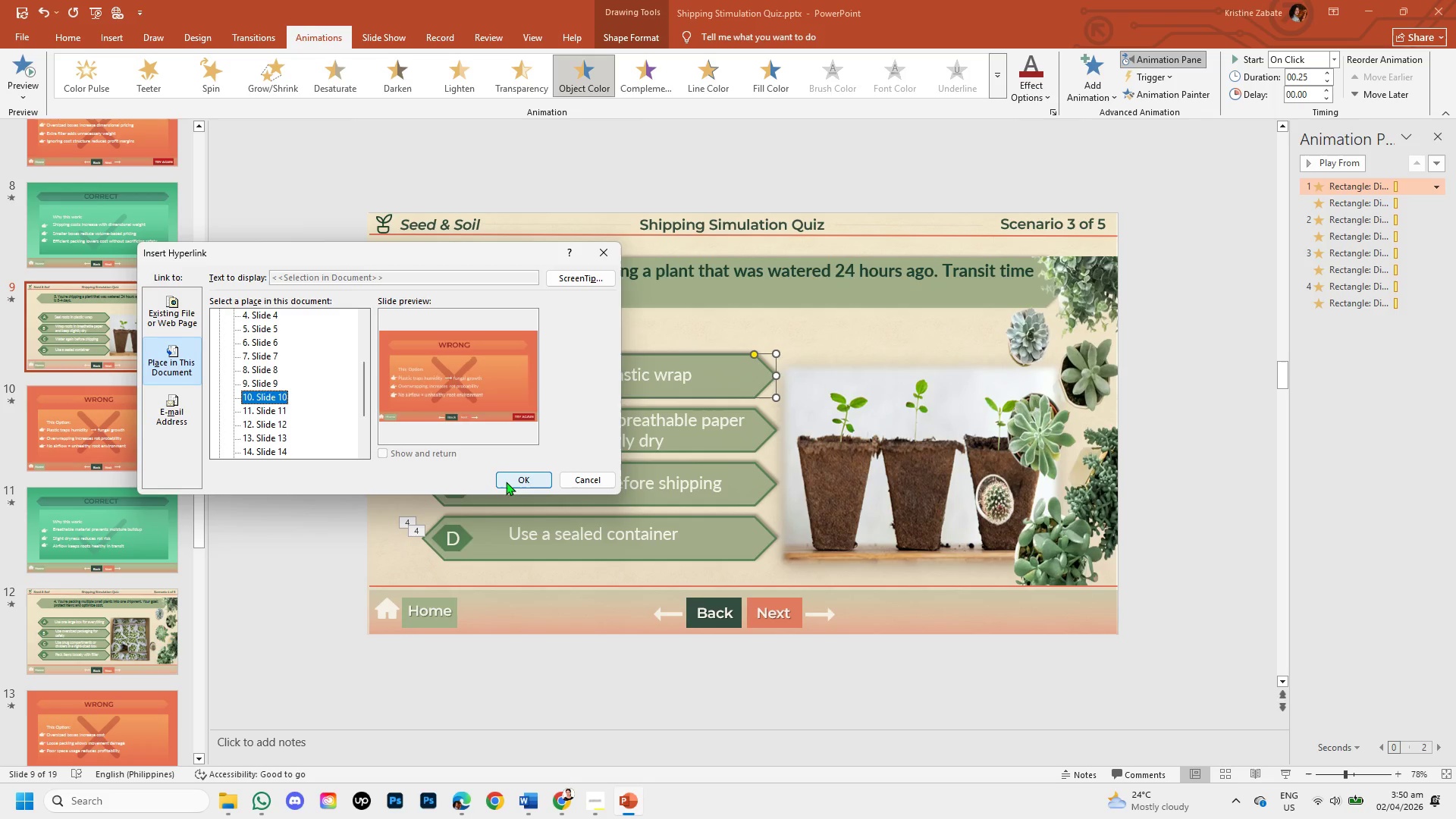 
left_click([506, 482])
 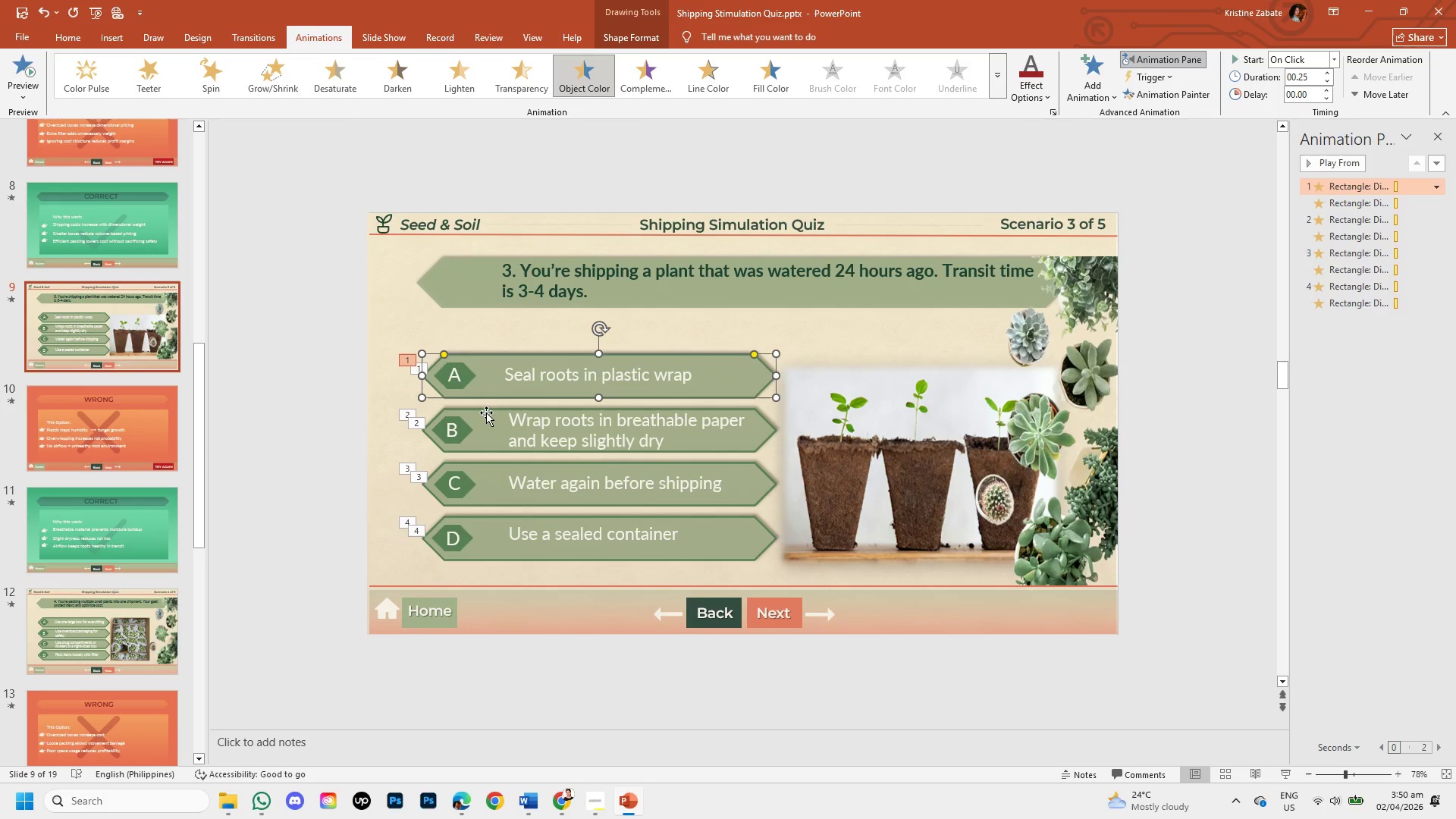 
left_click([485, 410])
 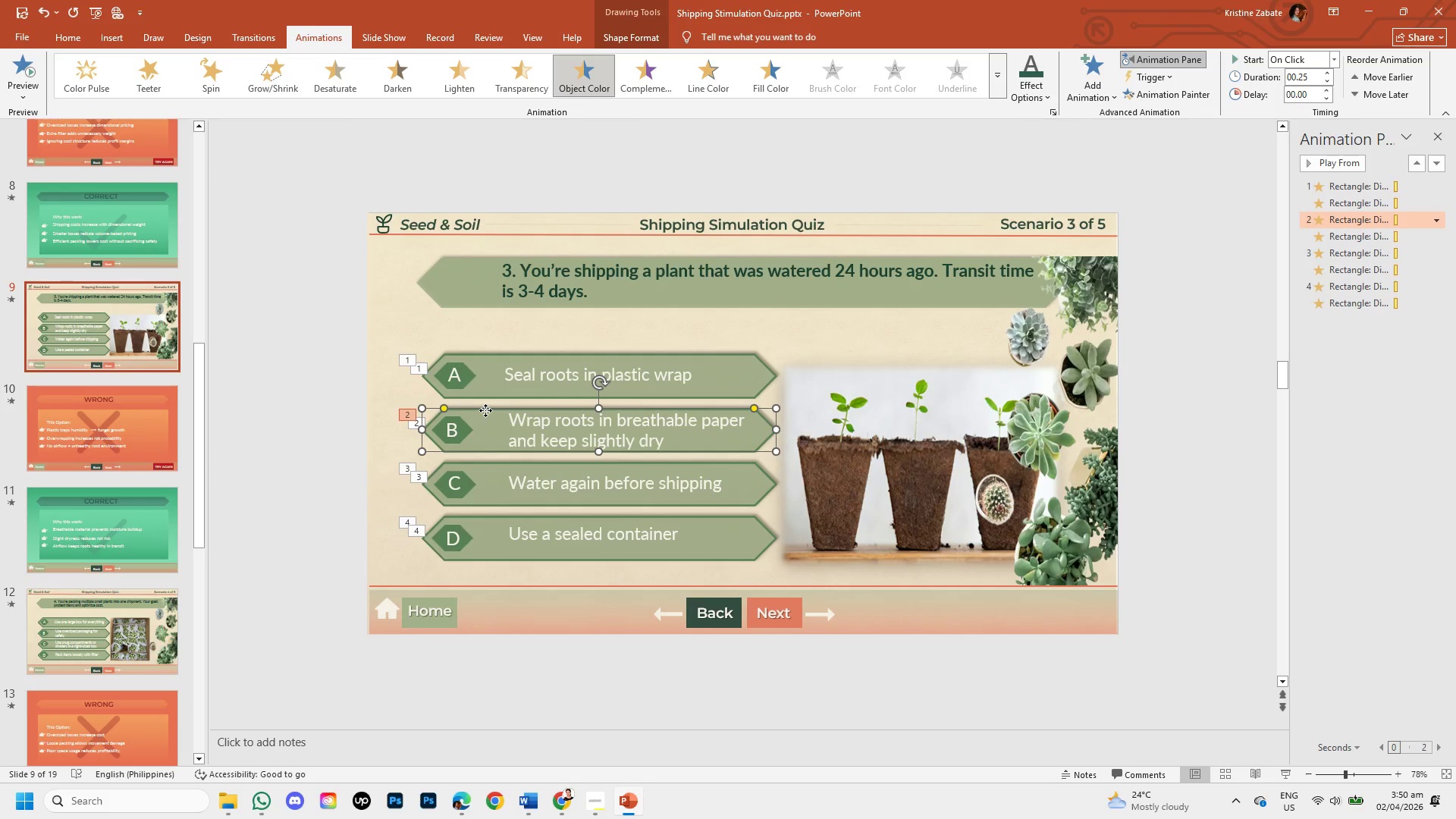 
right_click([485, 410])
 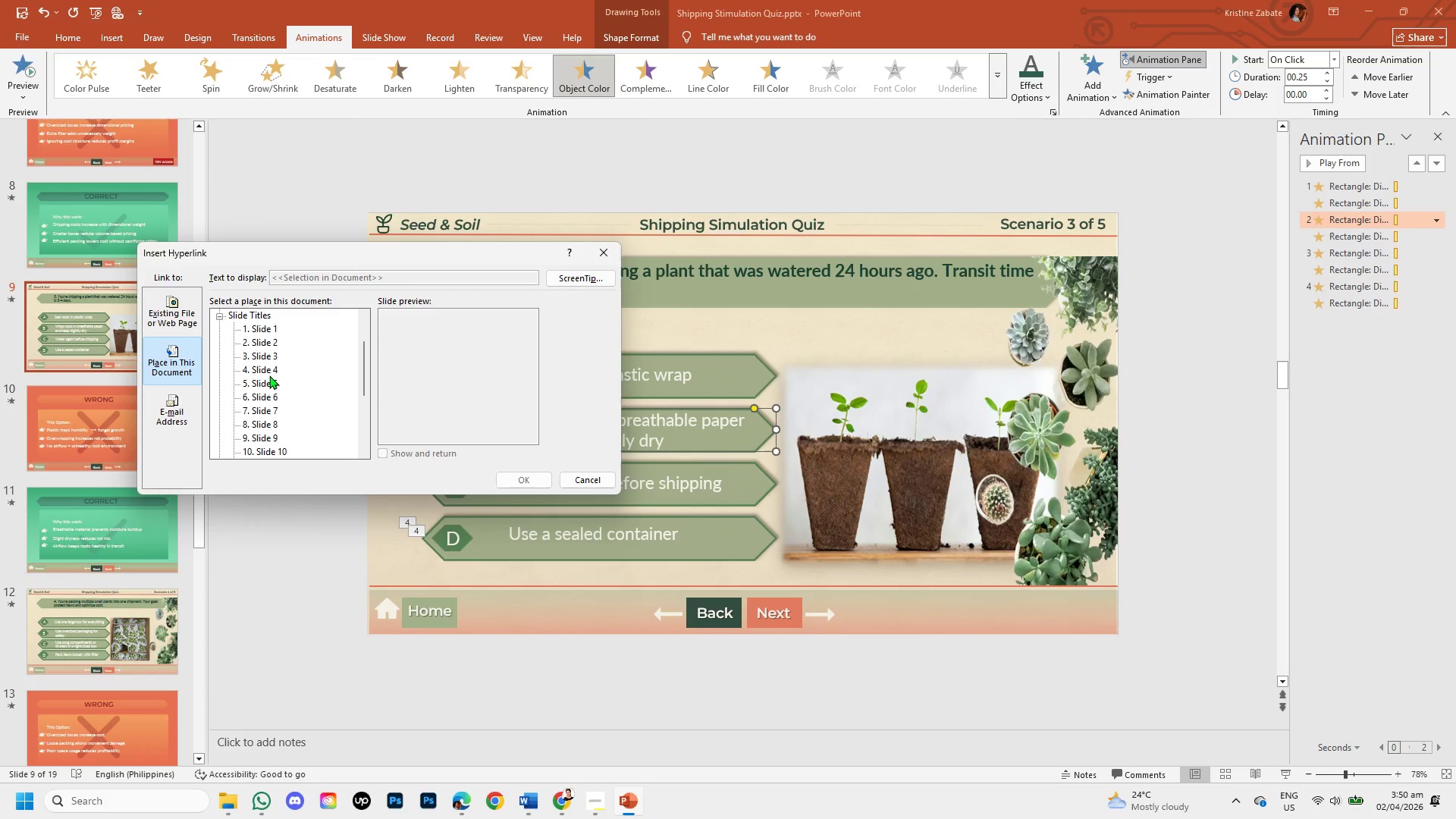 
wait(7.98)
 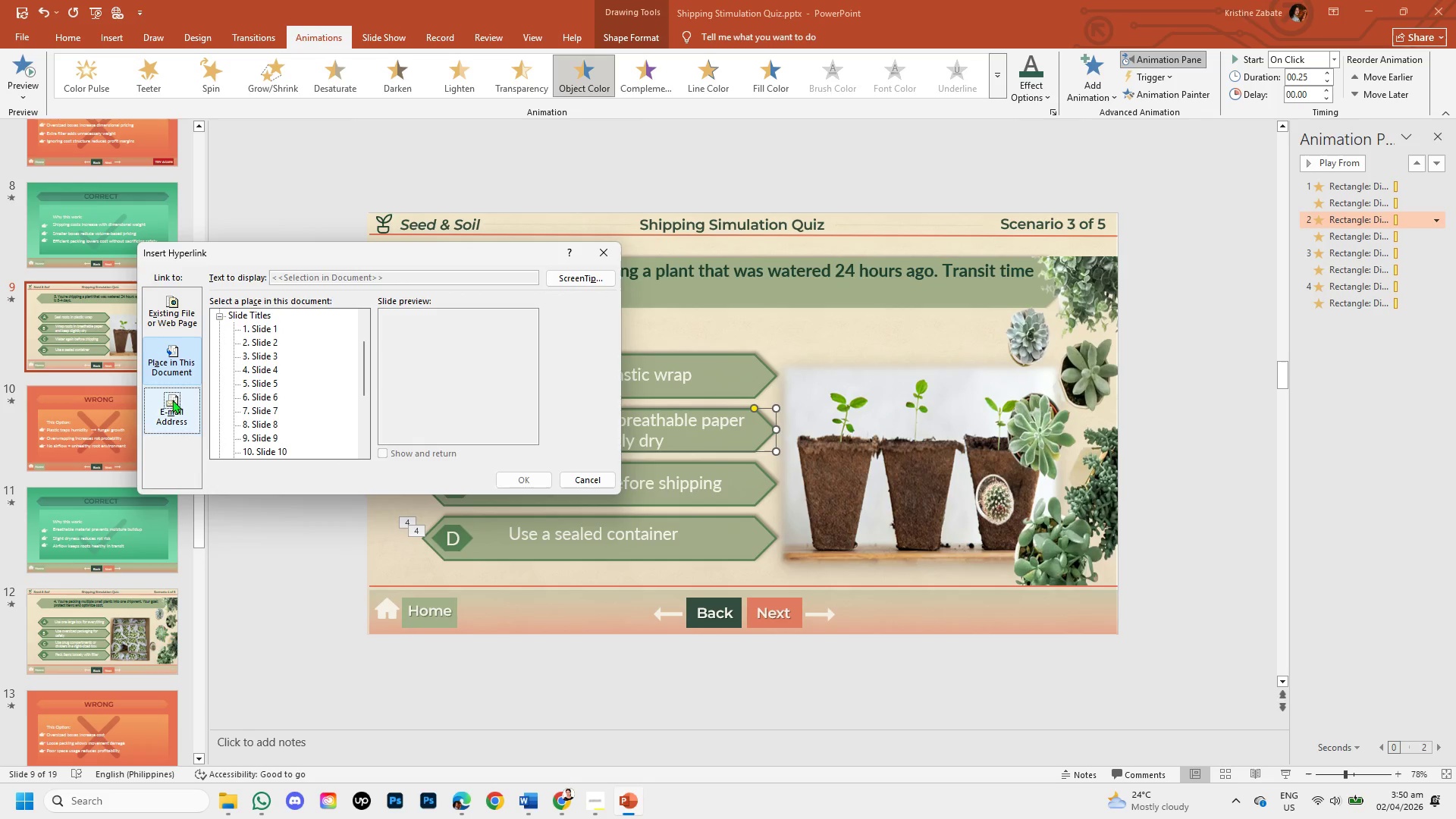 
left_click_drag(start_coordinate=[362, 381], to_coordinate=[362, 405])
 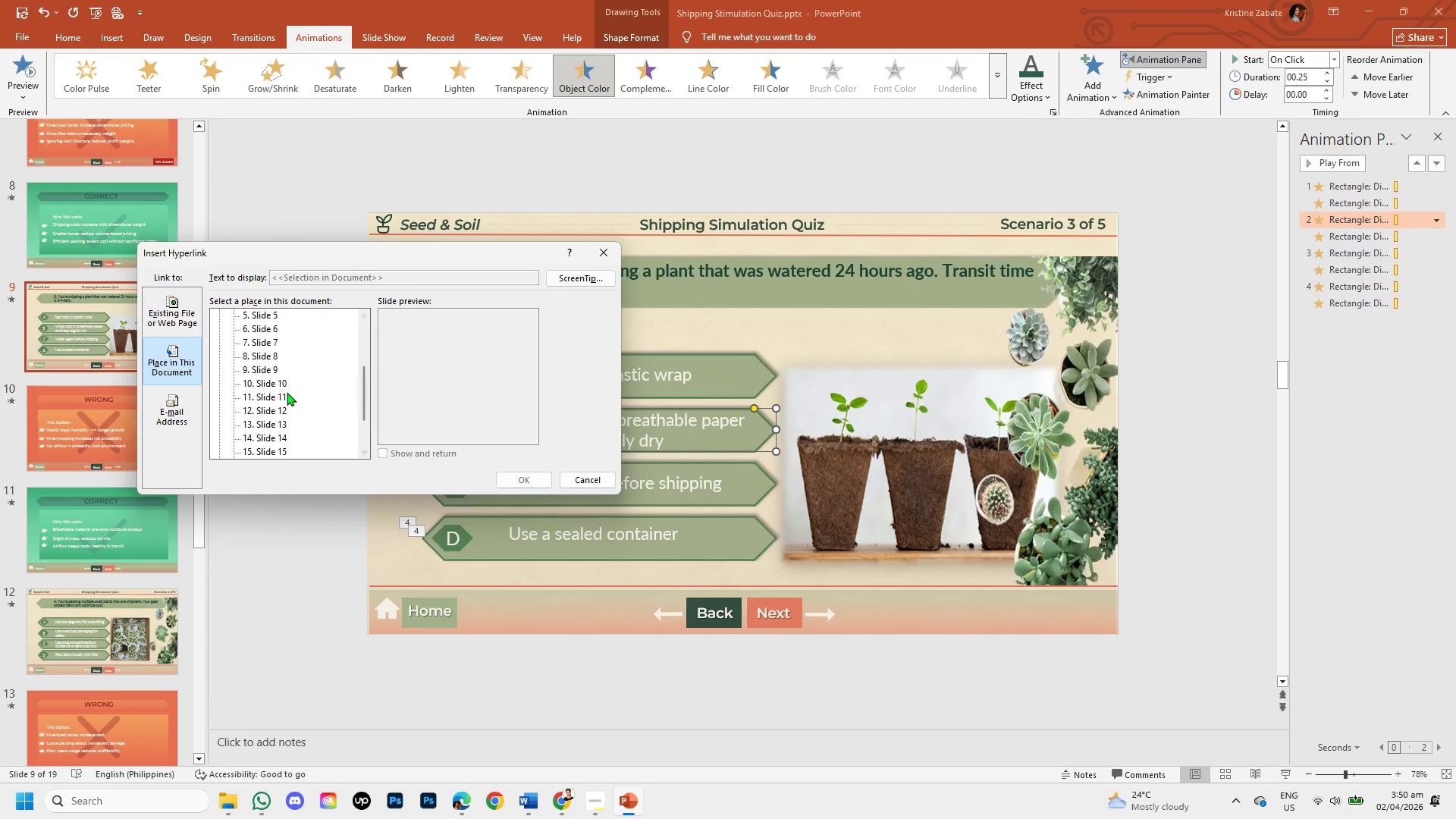 
left_click([287, 392])
 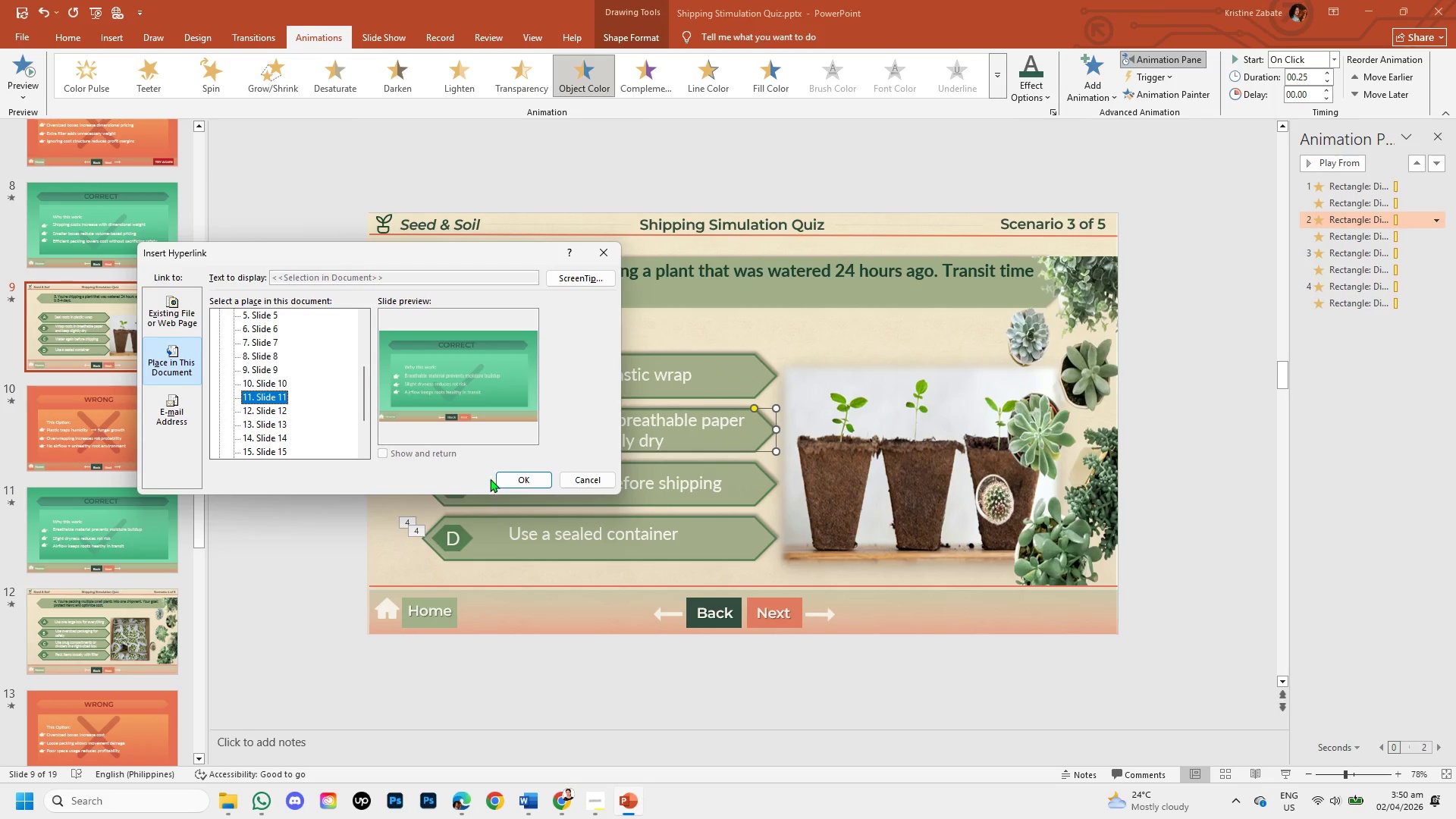 
left_click([503, 473])
 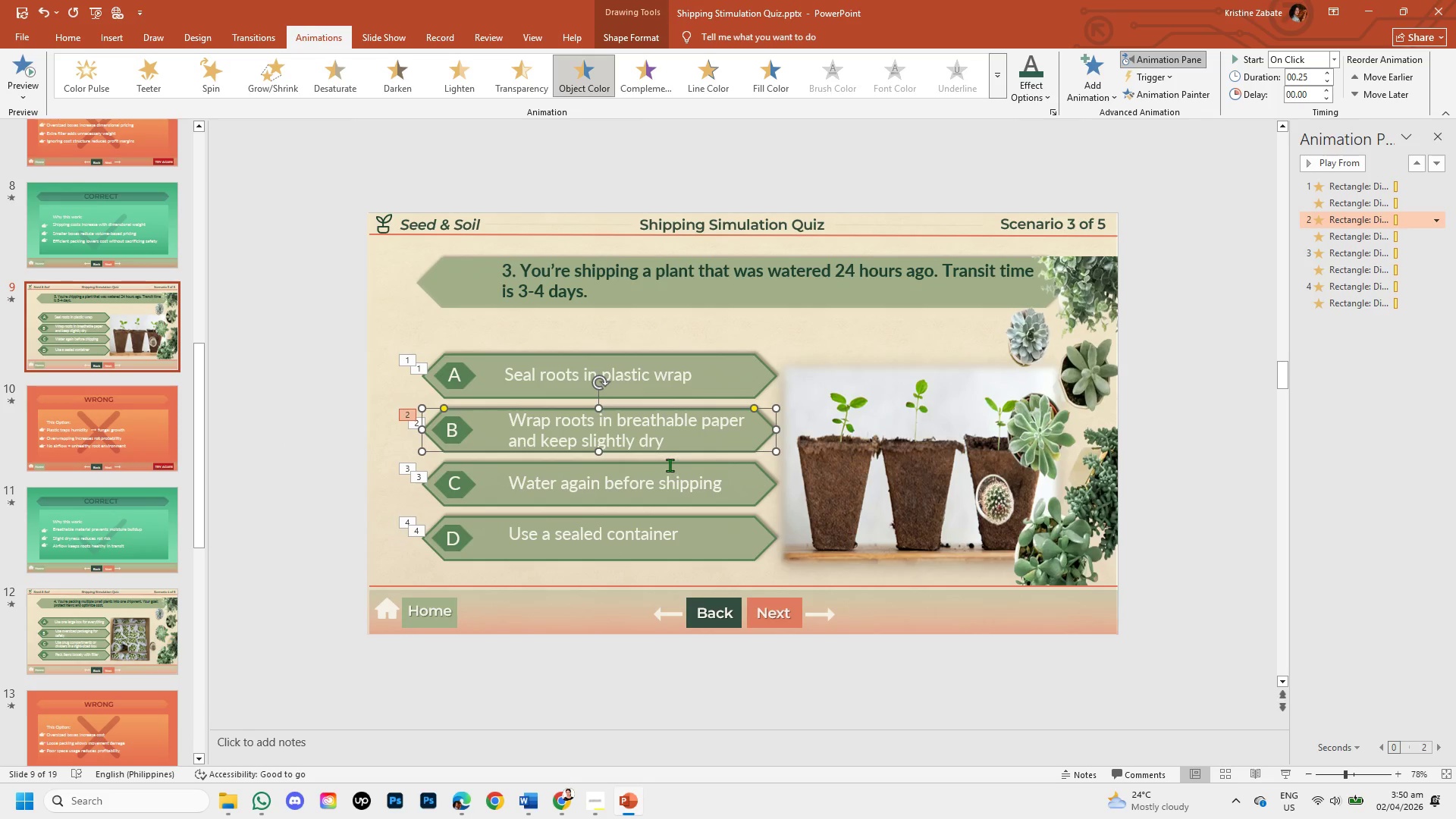 
left_click([668, 463])
 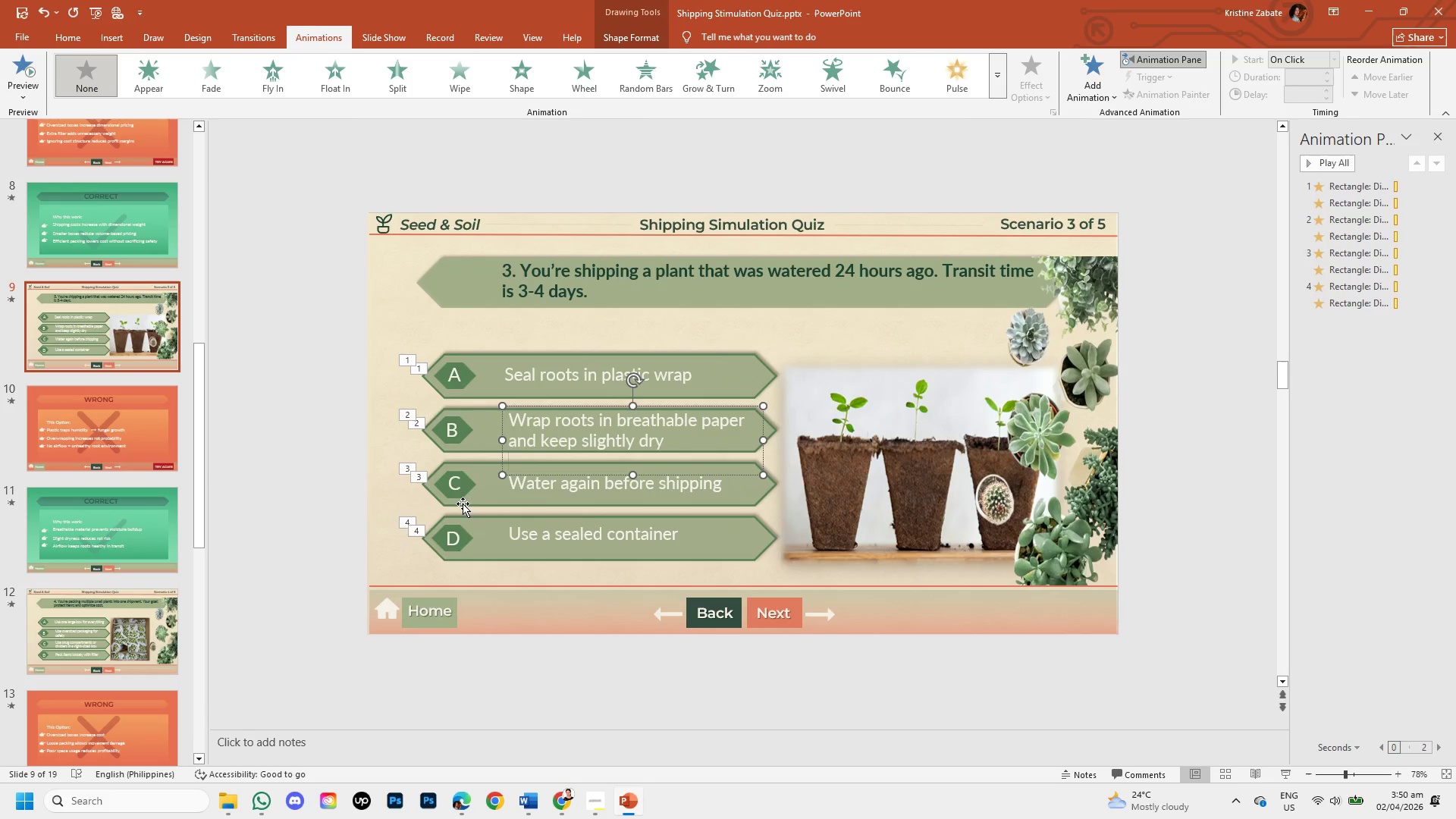 
left_click([463, 504])
 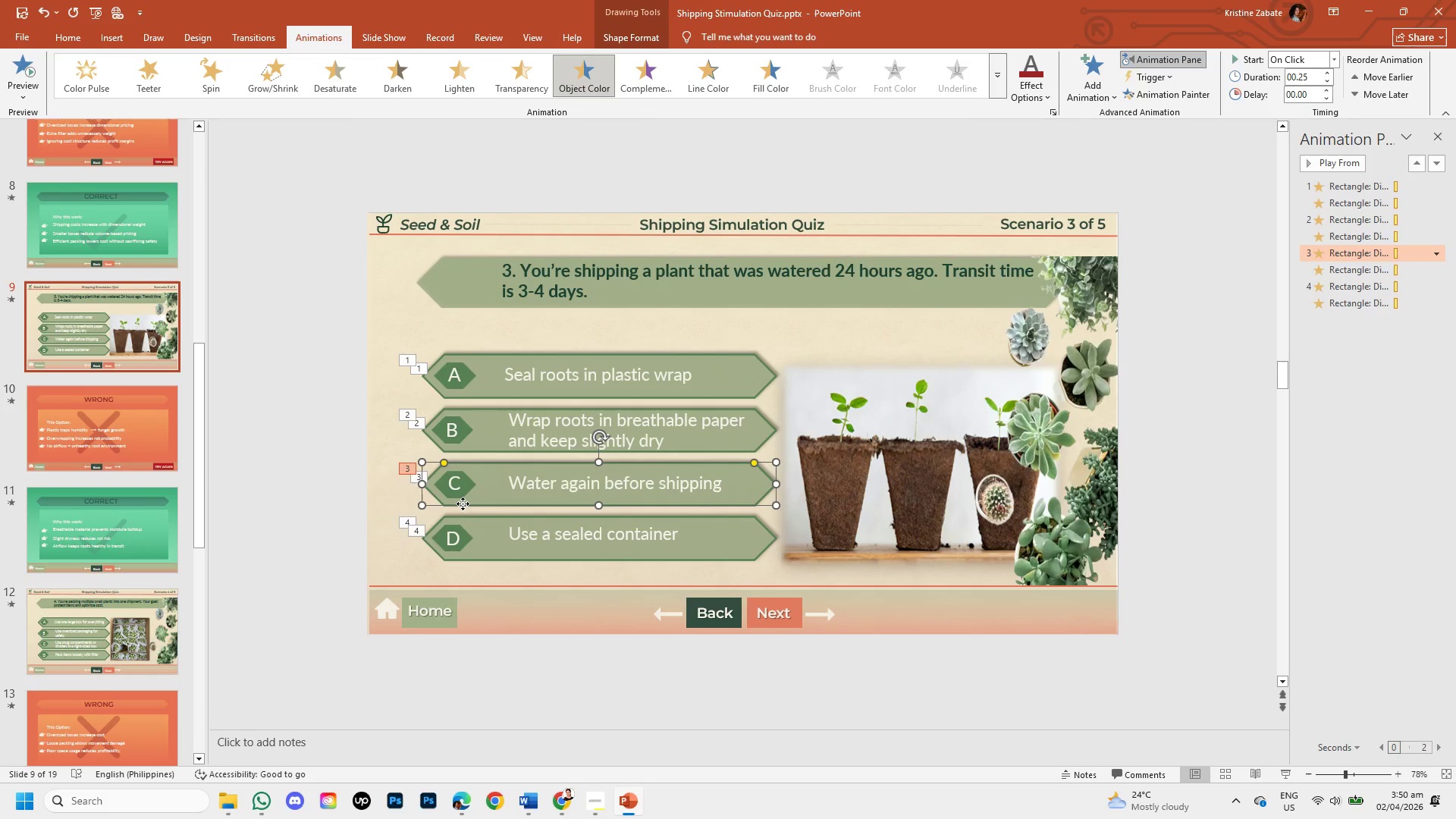 
right_click([463, 504])
 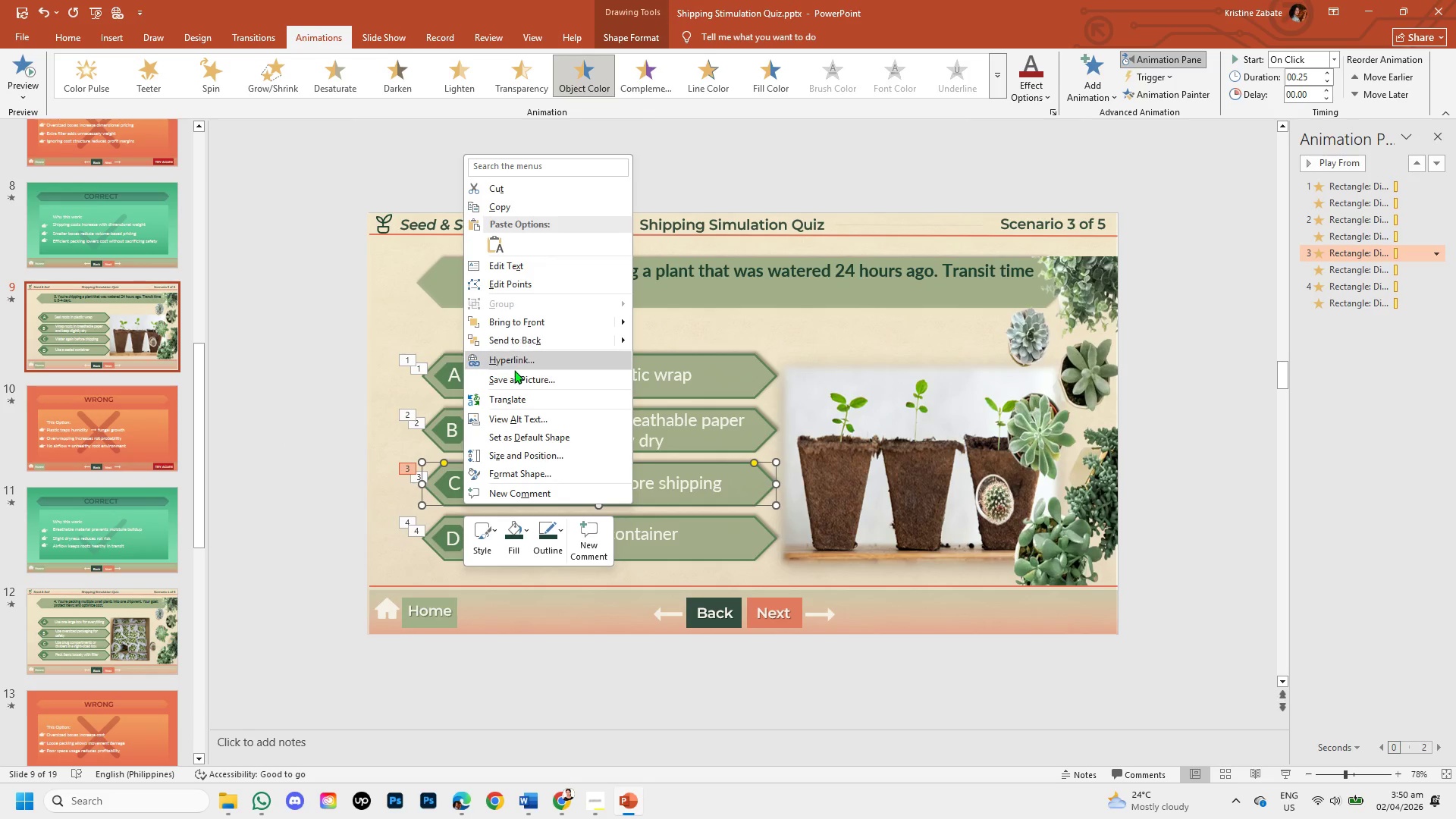 
left_click([513, 359])
 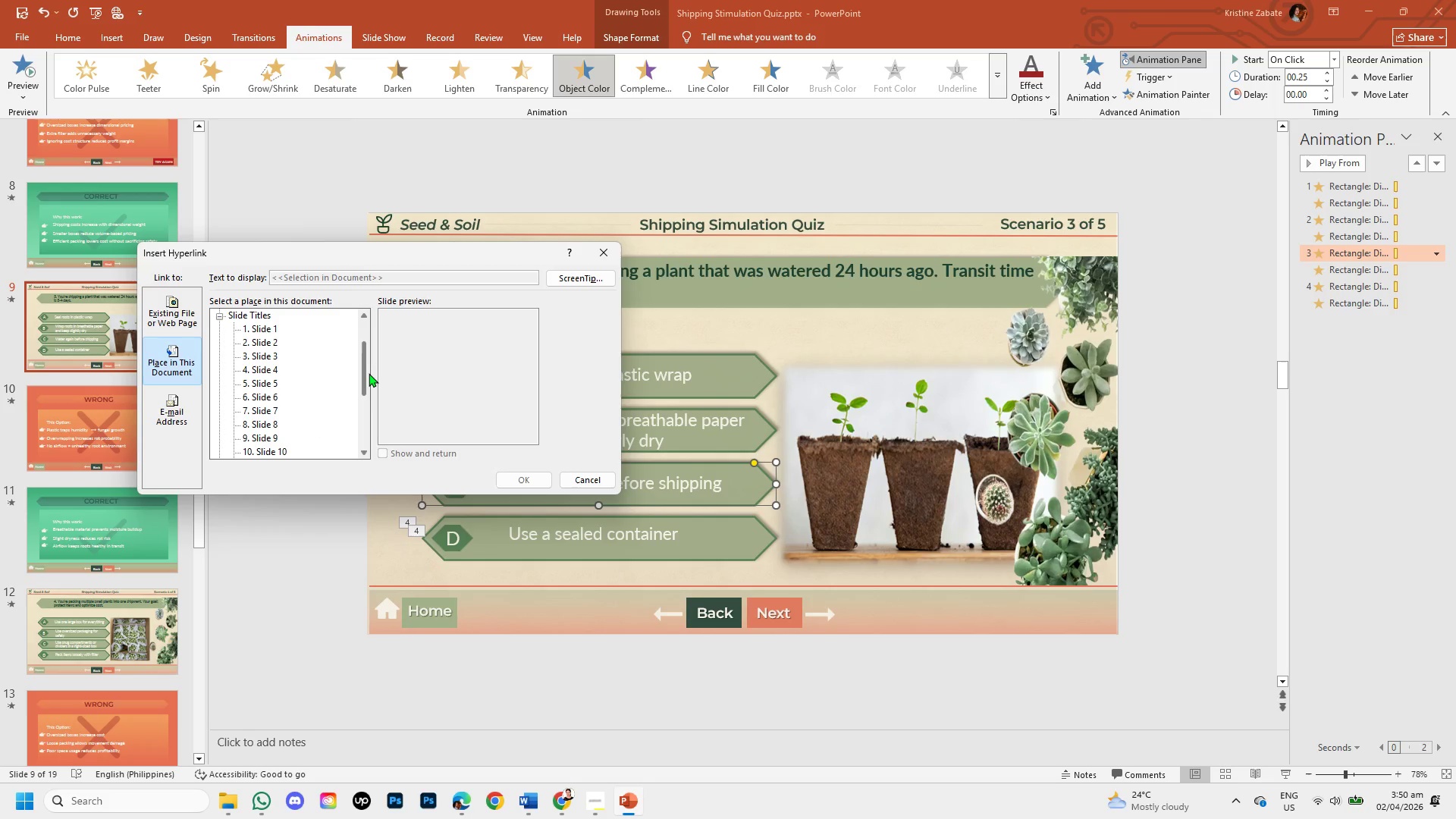 
left_click_drag(start_coordinate=[362, 373], to_coordinate=[364, 400])
 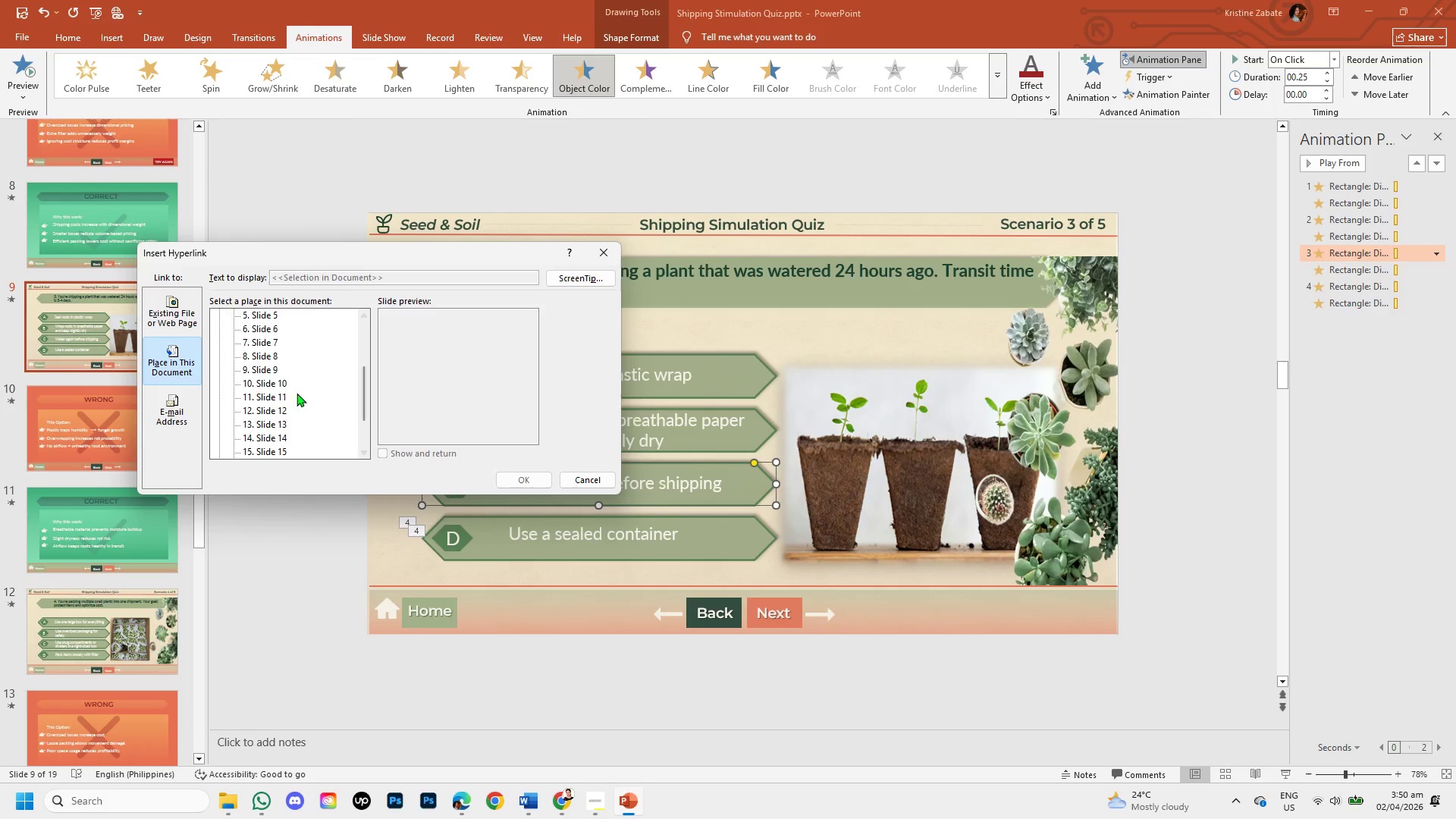 
left_click([254, 377])
 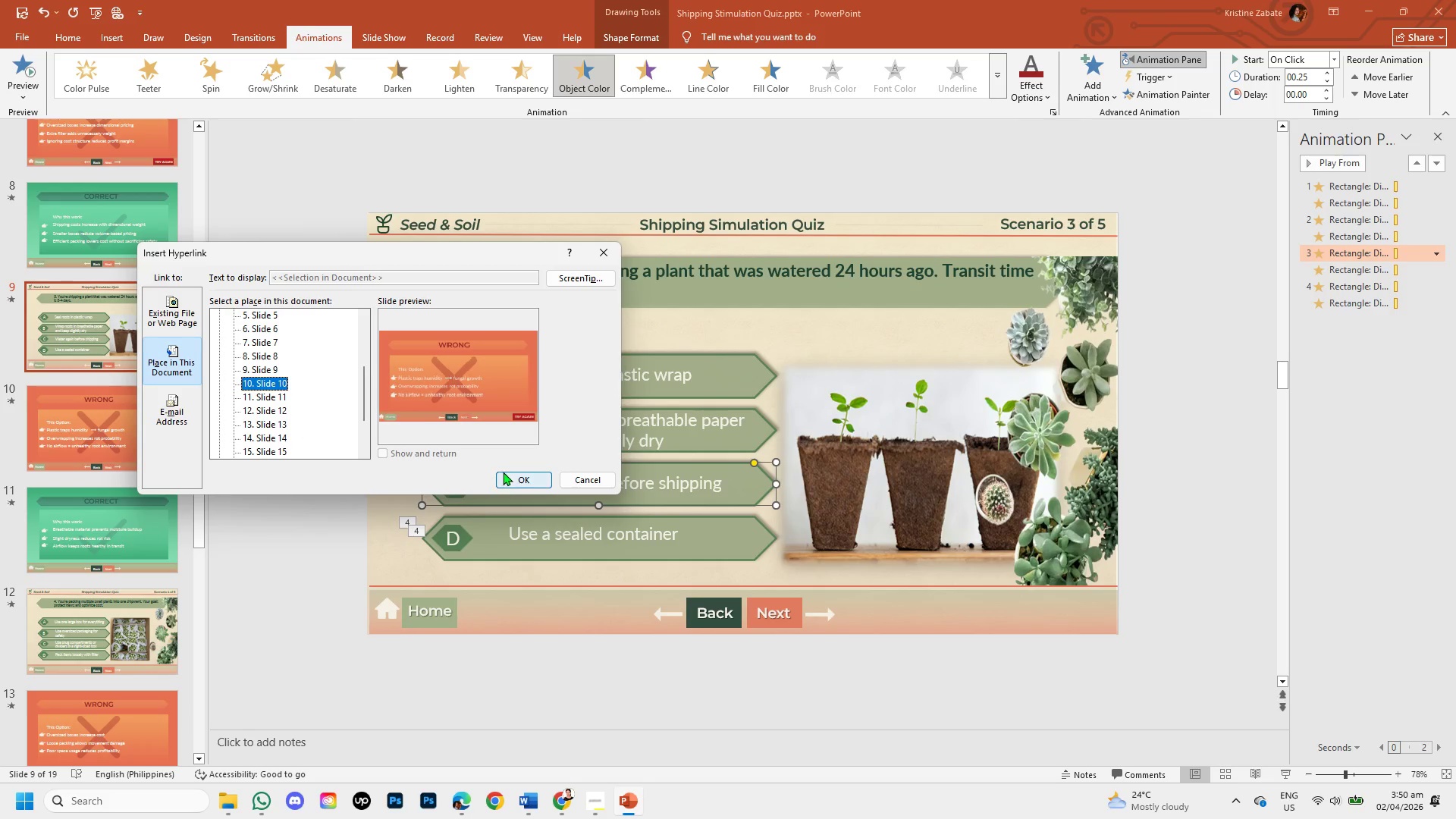 
left_click([512, 475])
 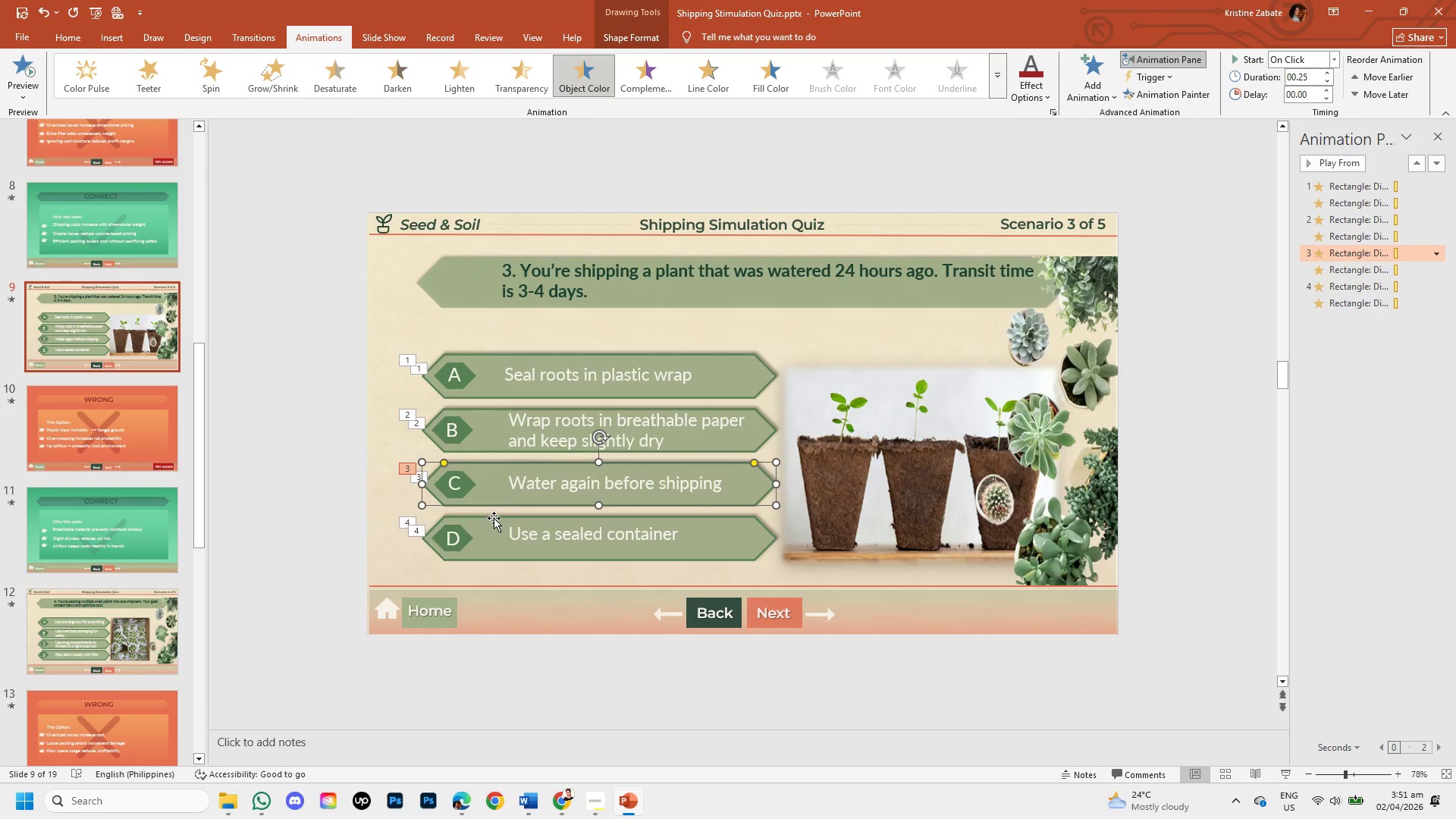 
left_click([494, 518])
 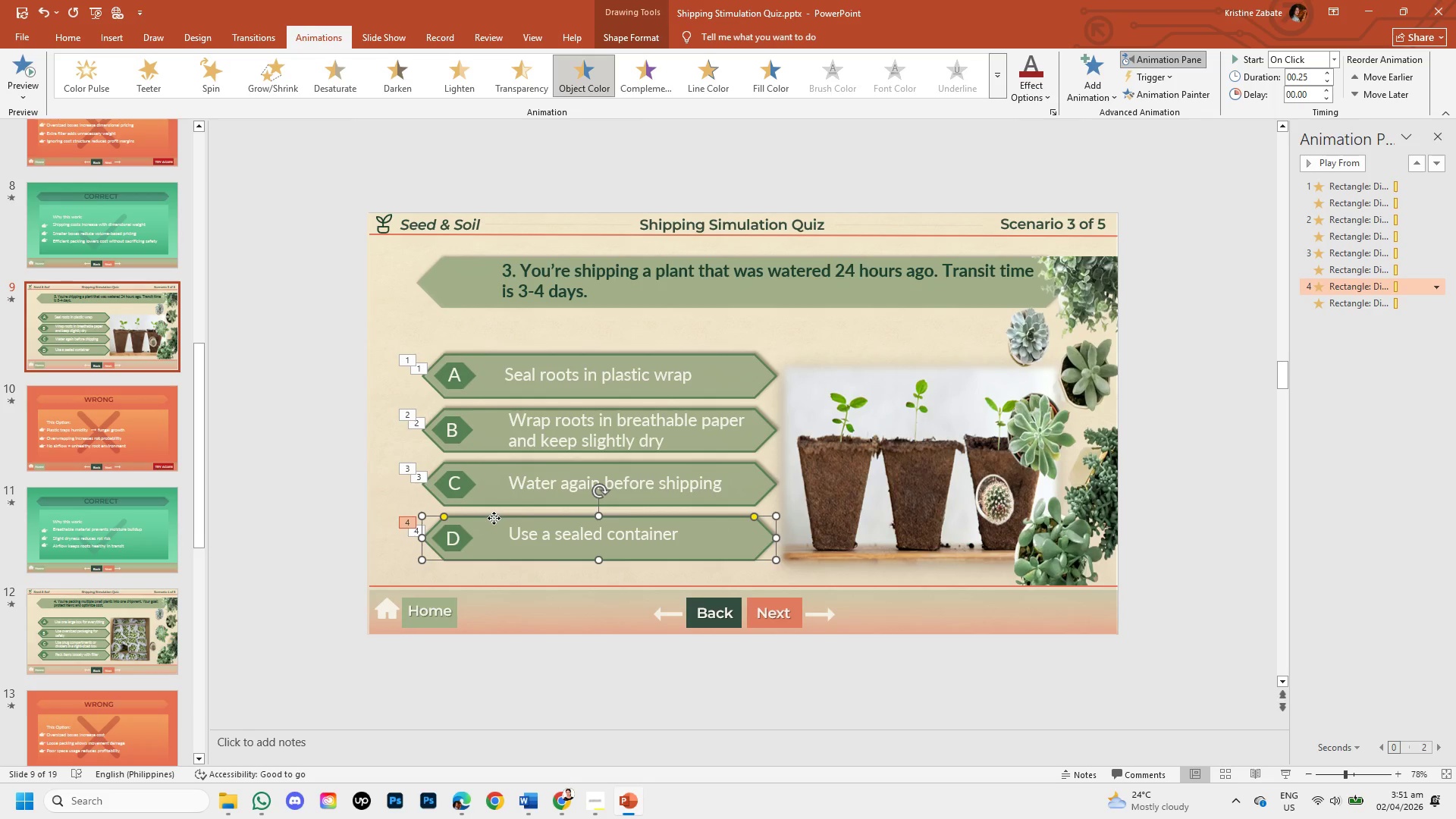 
right_click([494, 518])
 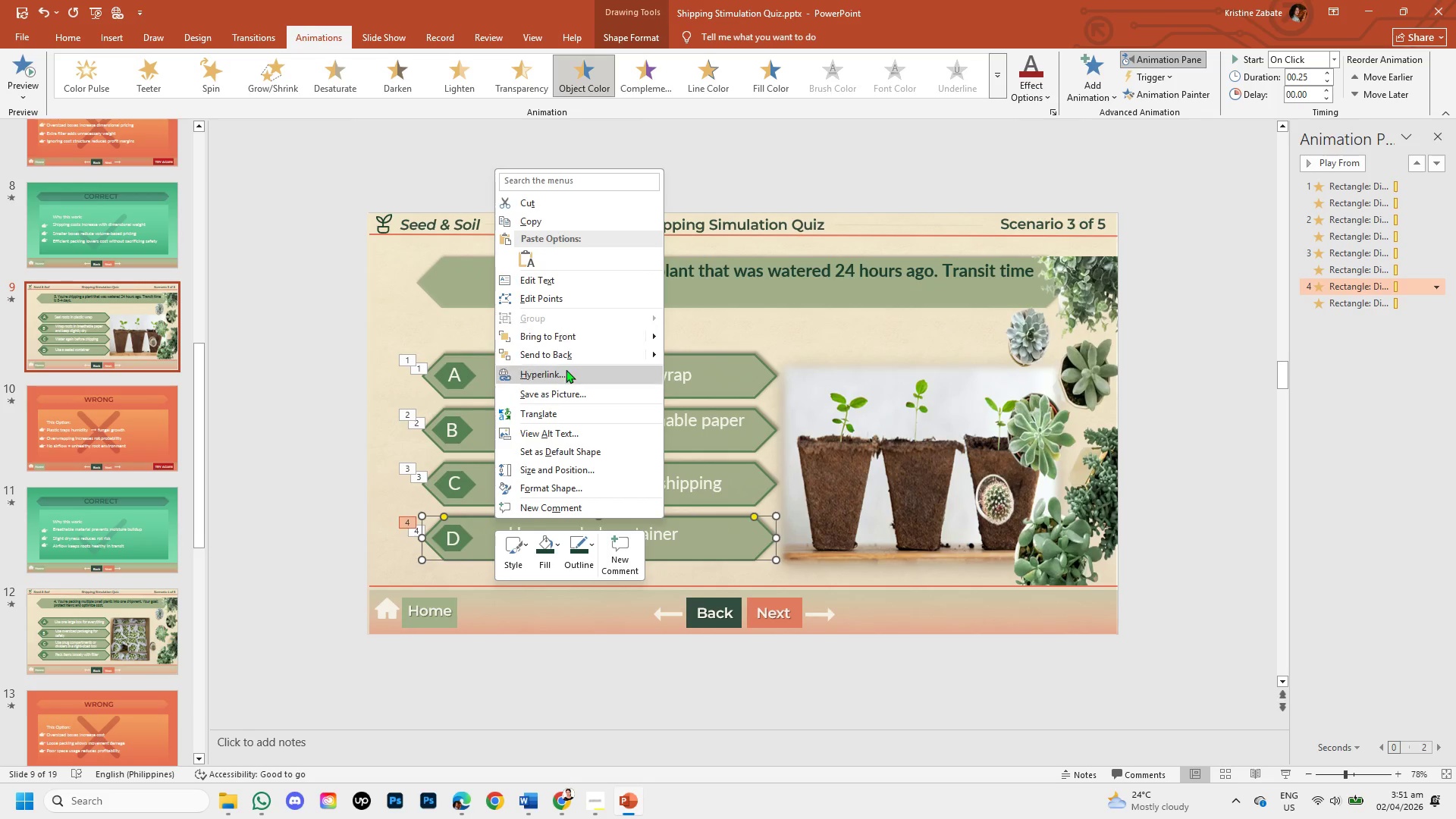 
wait(6.3)
 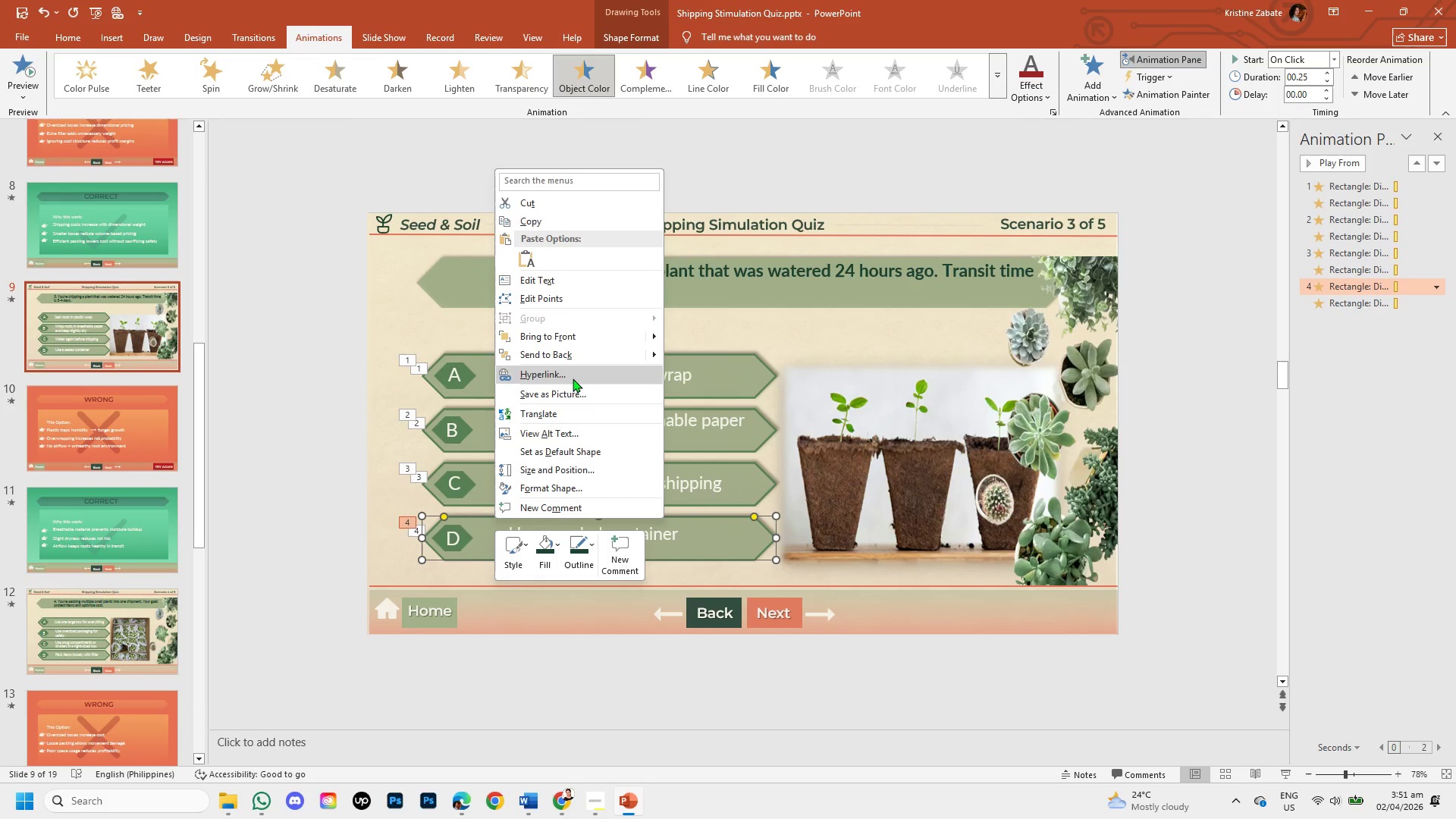 
left_click([564, 370])
 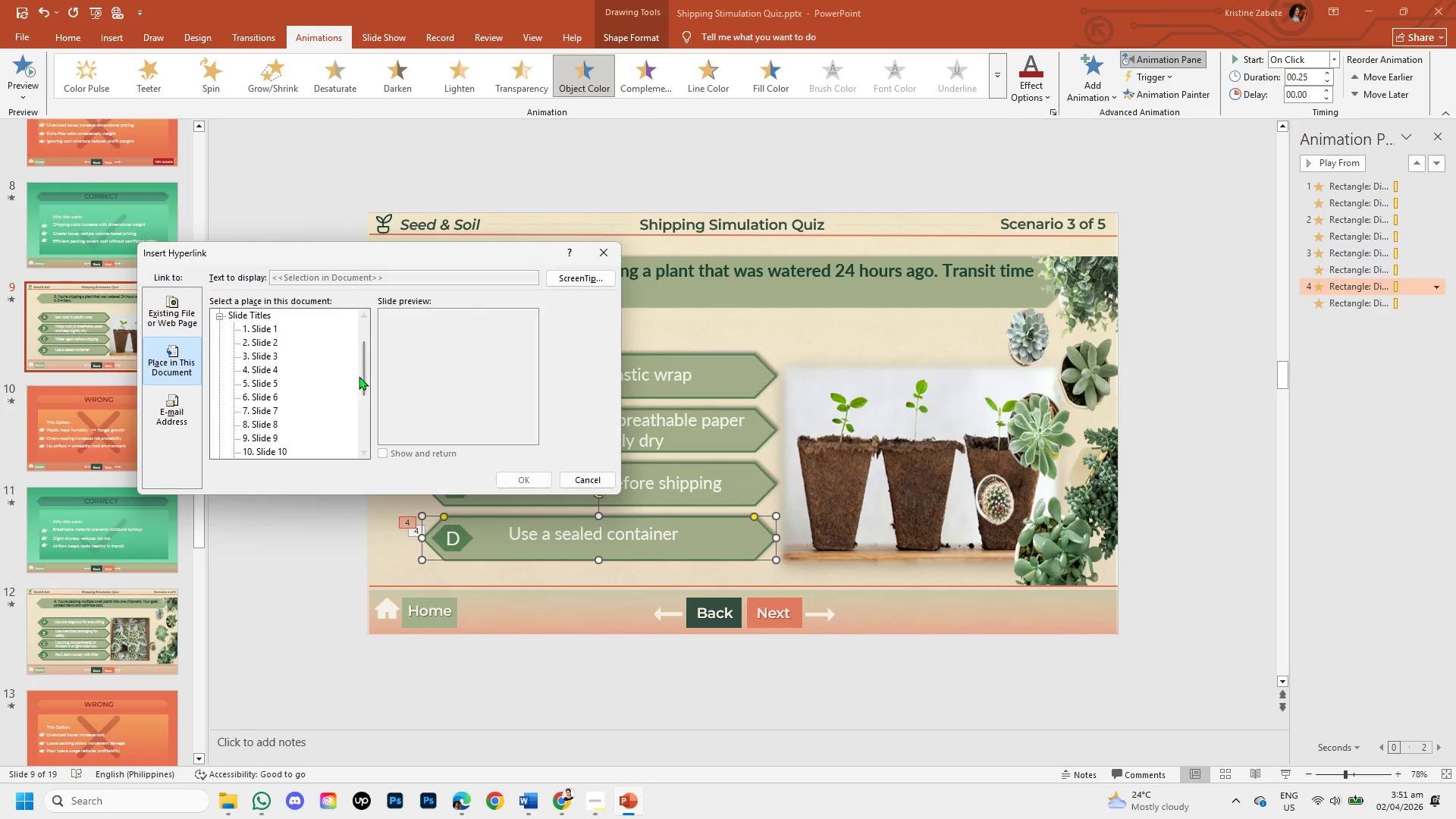 
left_click_drag(start_coordinate=[359, 375], to_coordinate=[363, 380])
 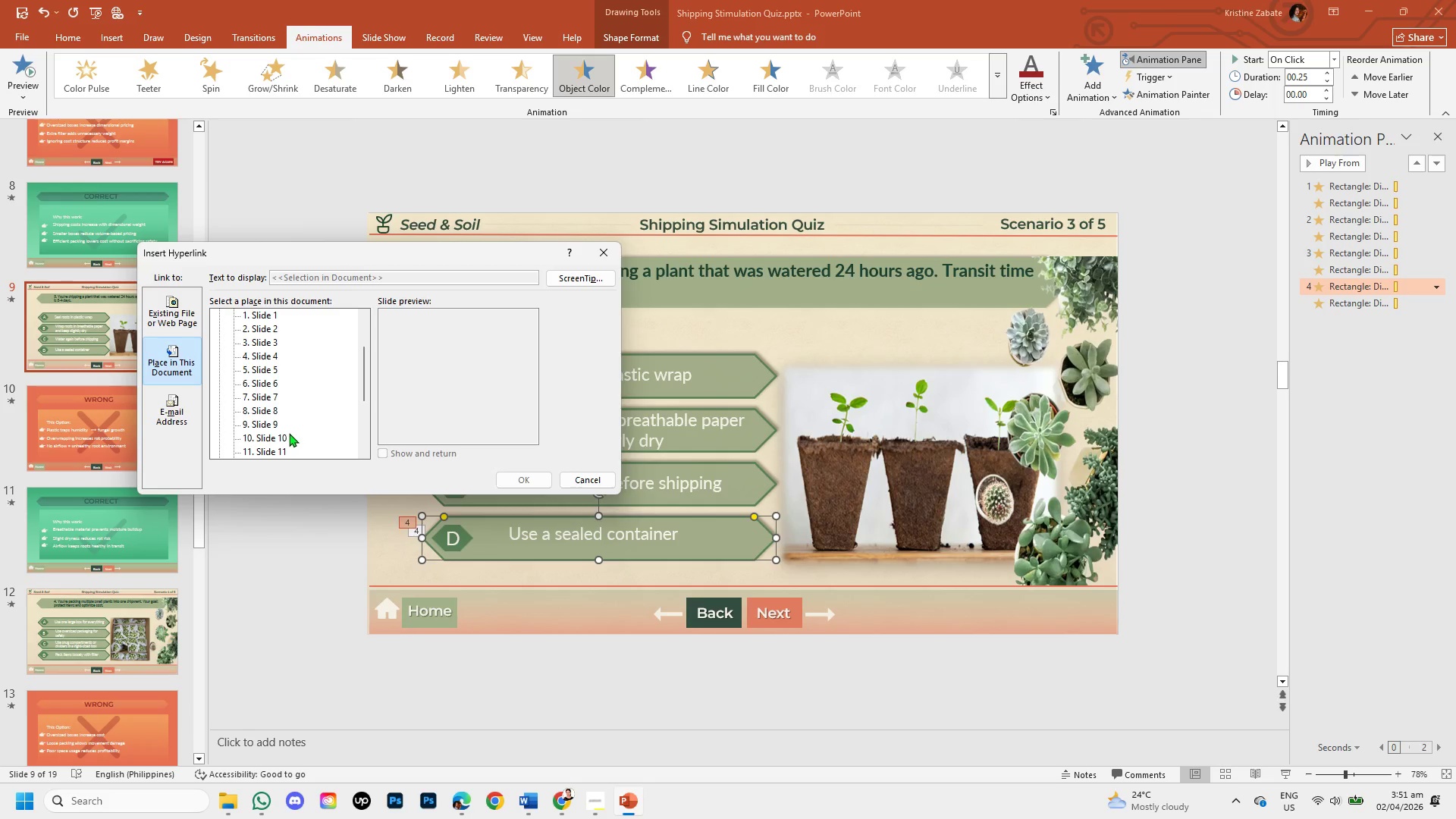 
left_click([285, 435])
 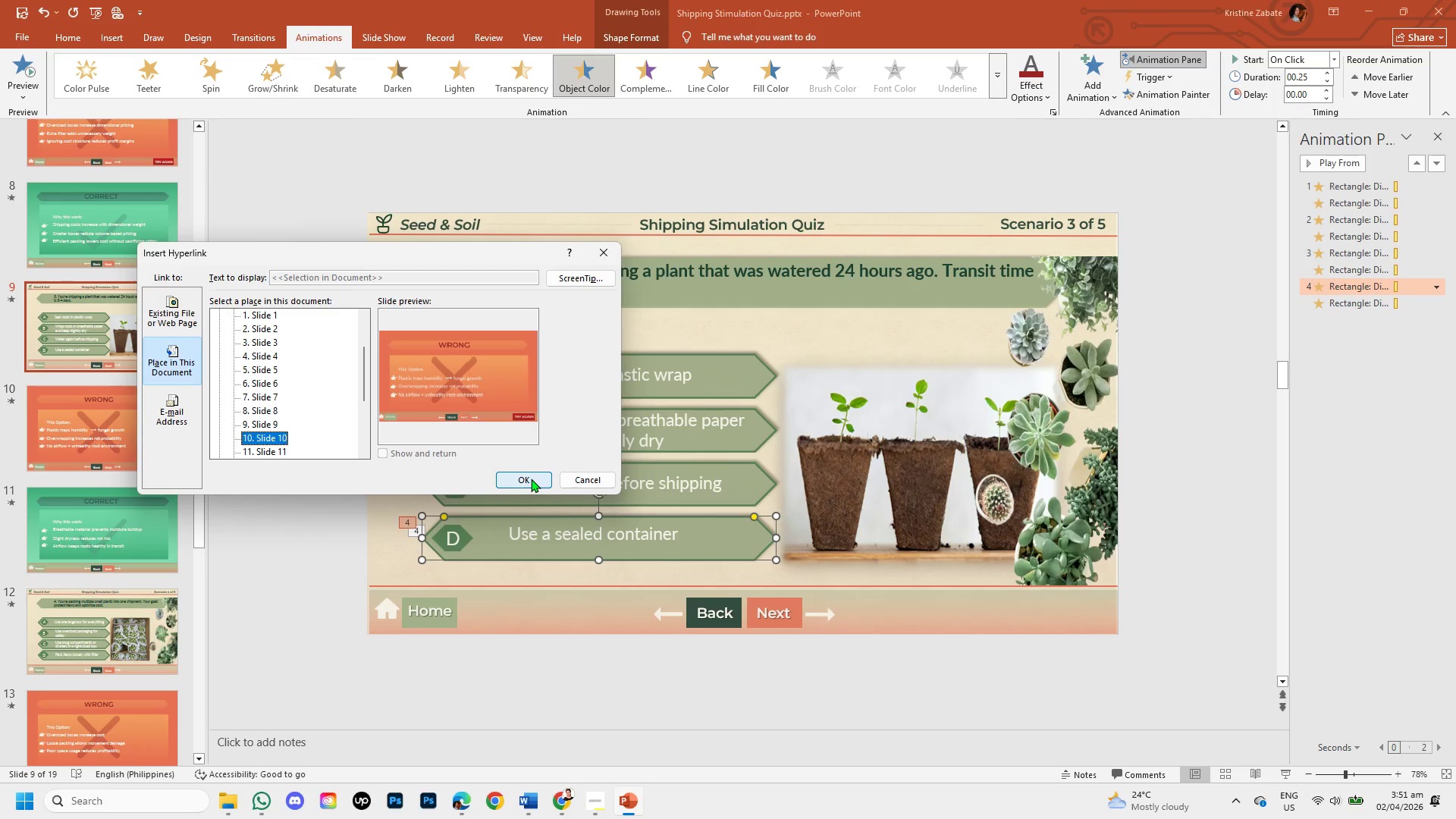 
left_click([531, 479])
 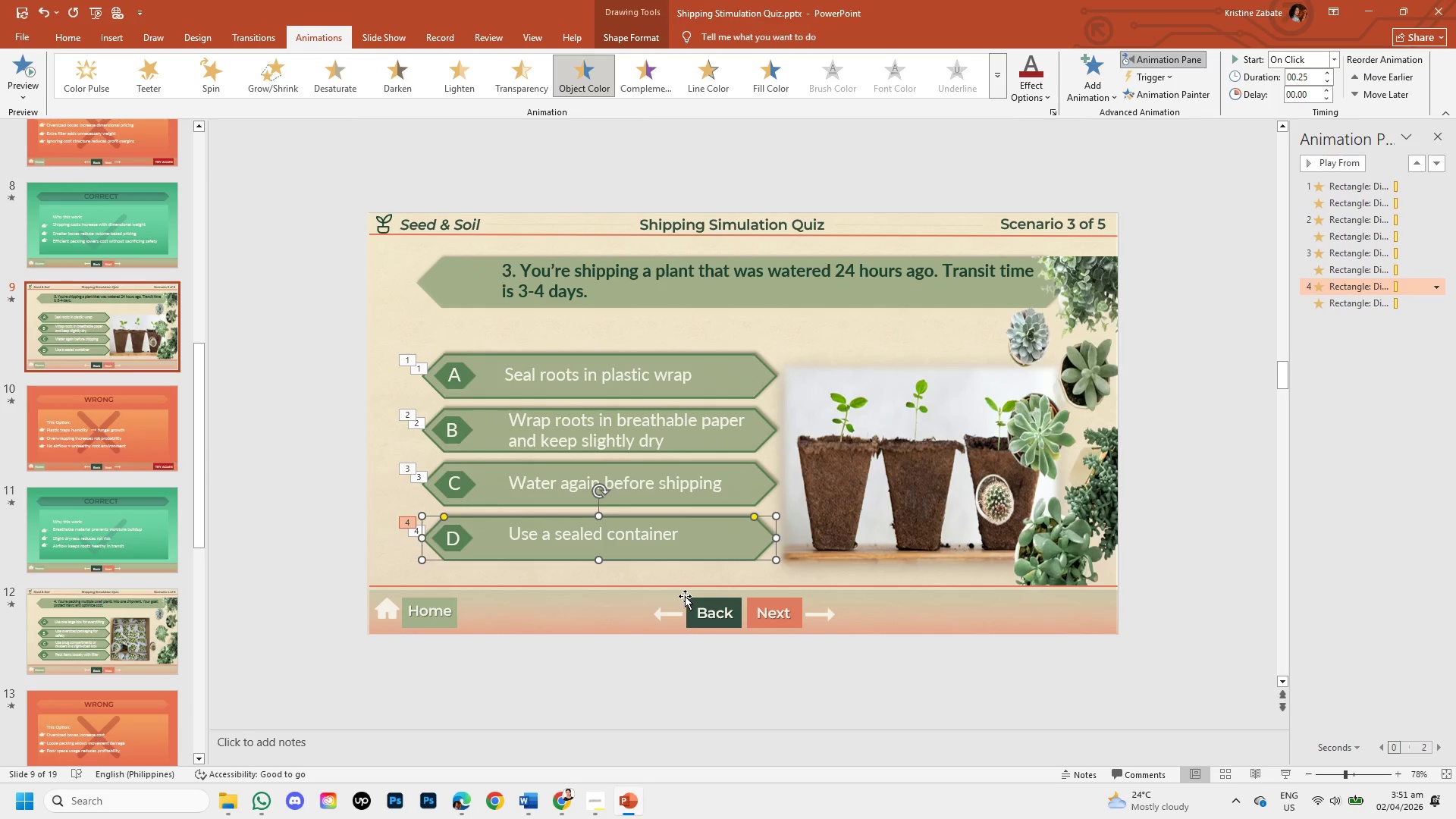 
left_click([688, 596])
 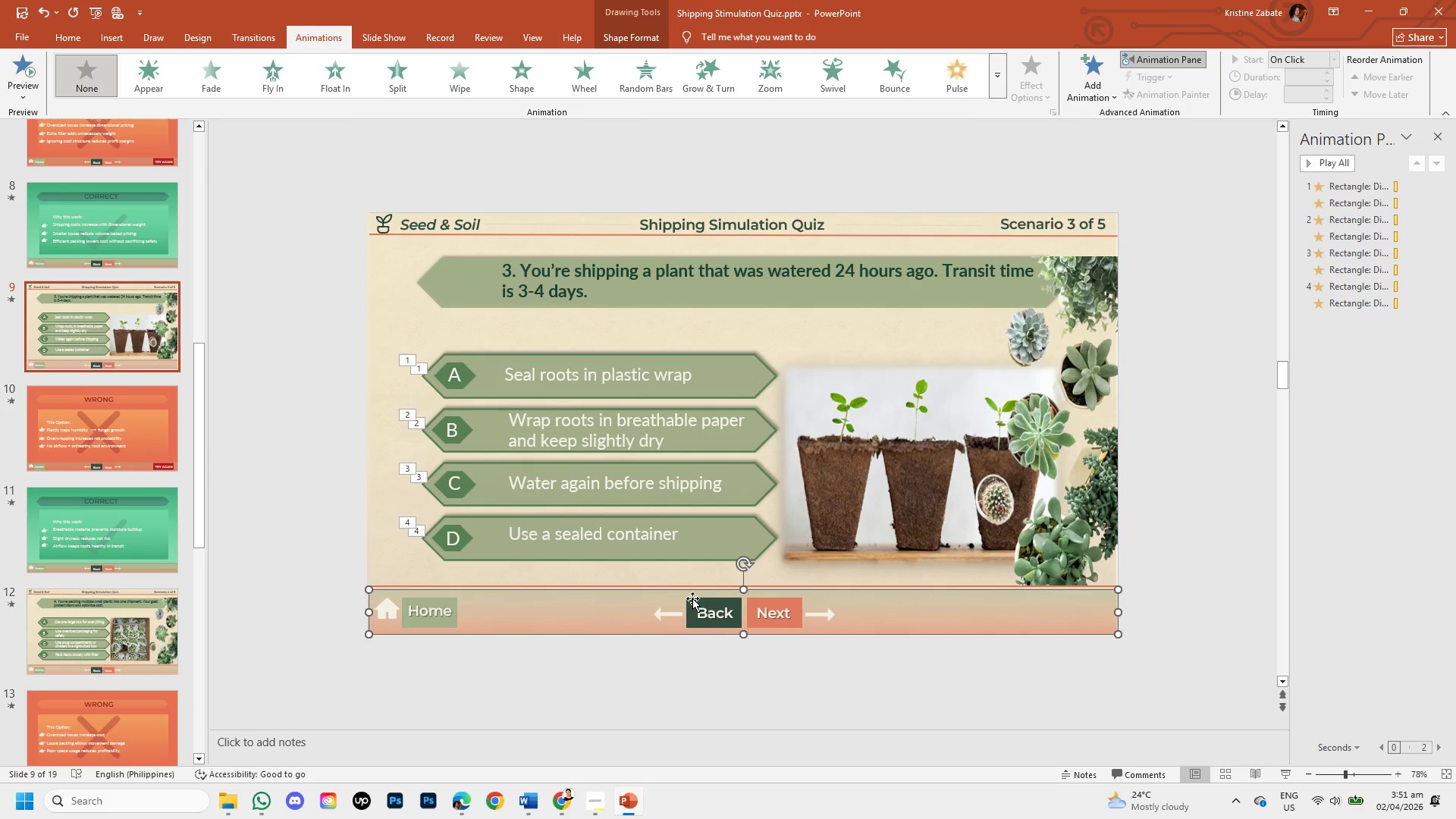 
left_click([692, 598])
 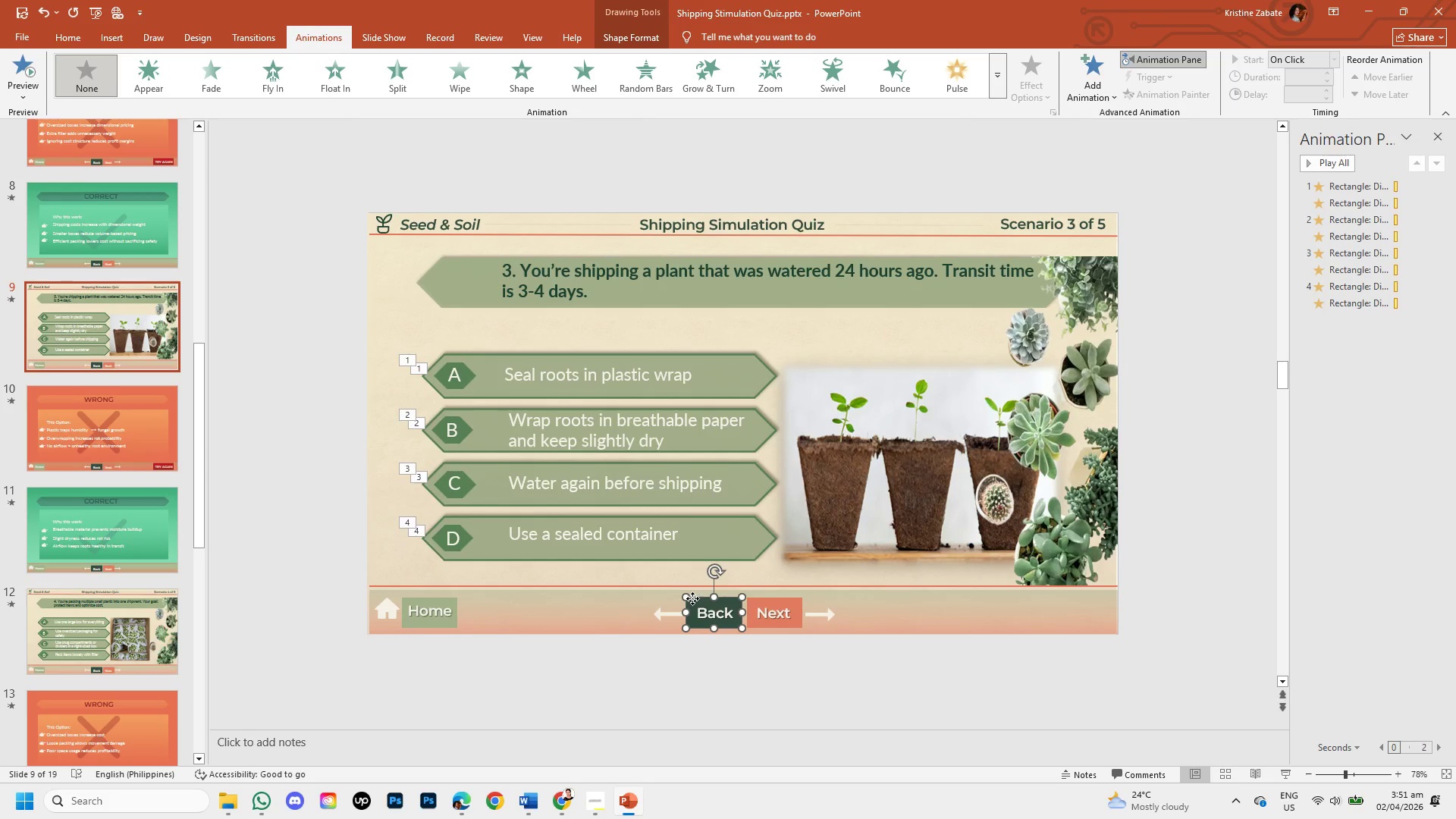 
right_click([692, 598])
 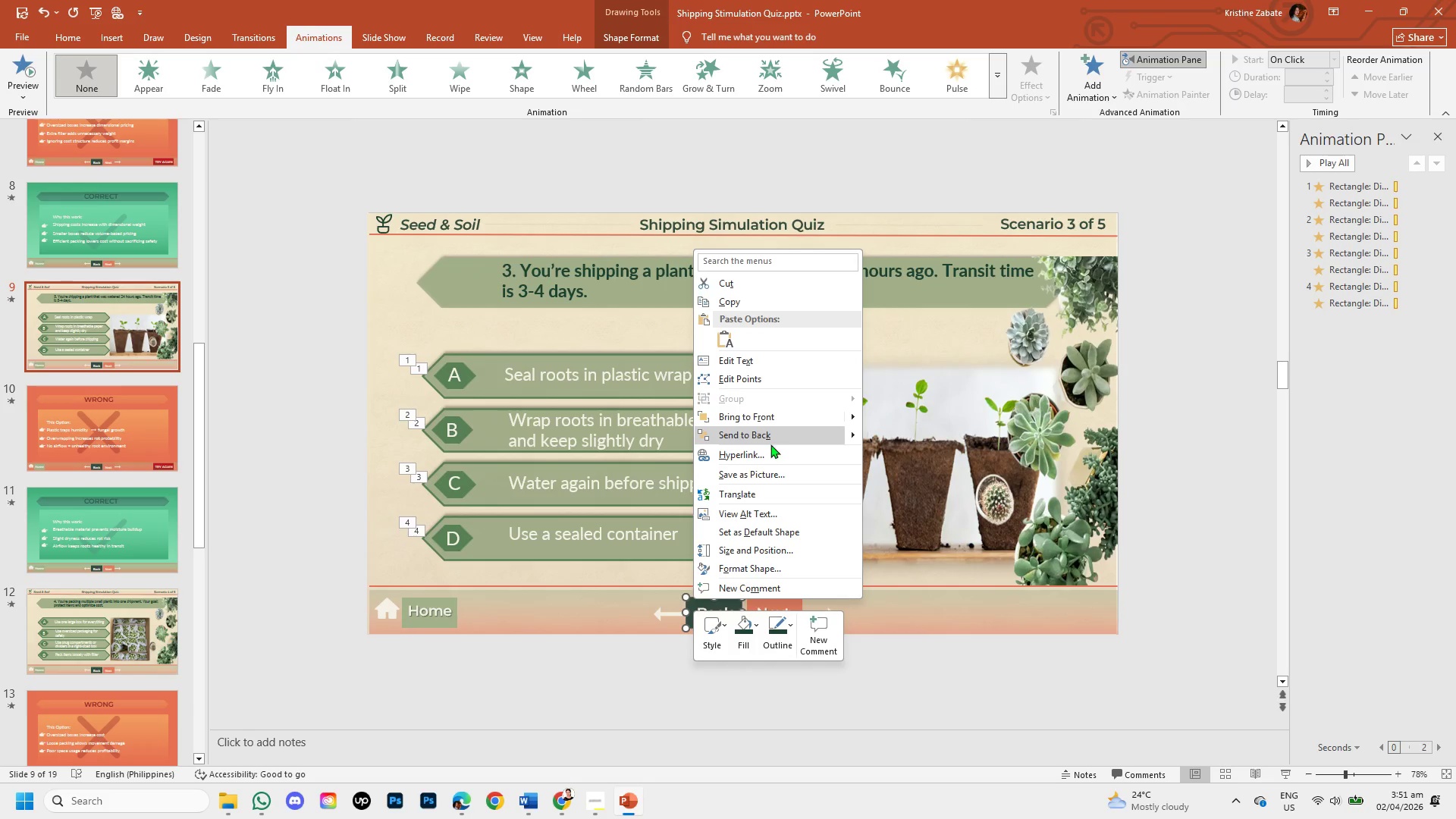 
left_click([770, 450])
 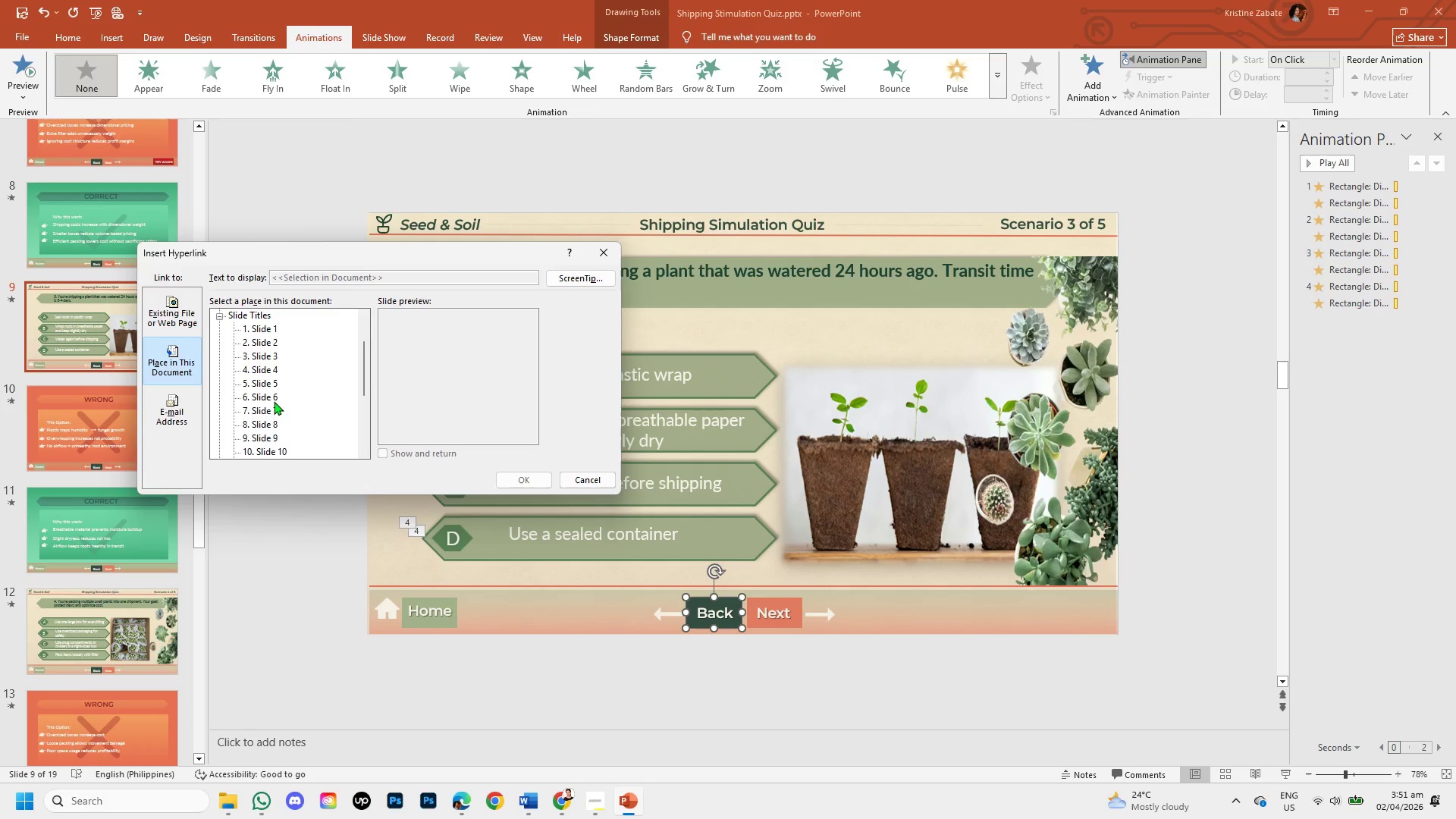 
wait(7.89)
 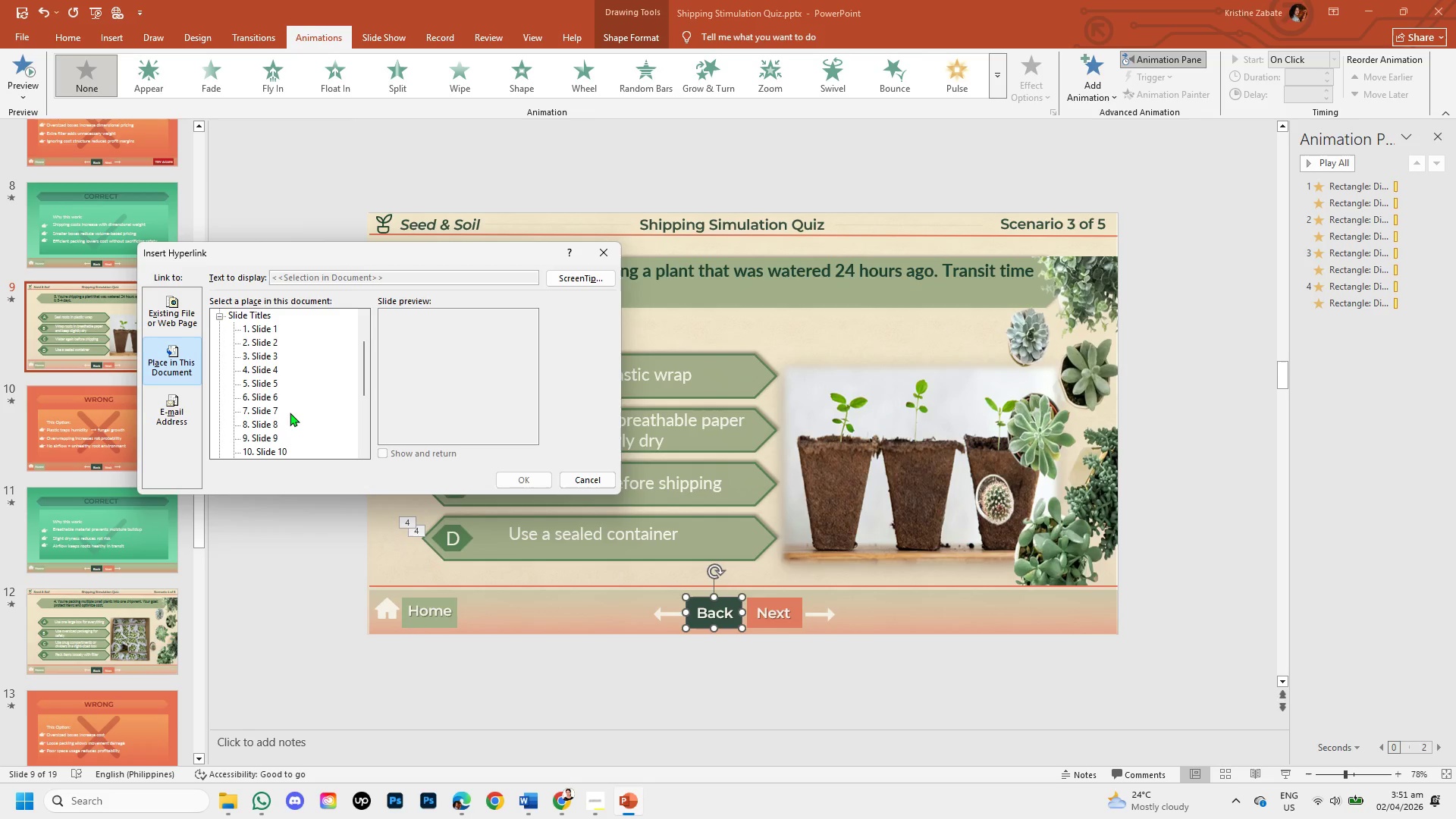 
left_click([275, 423])
 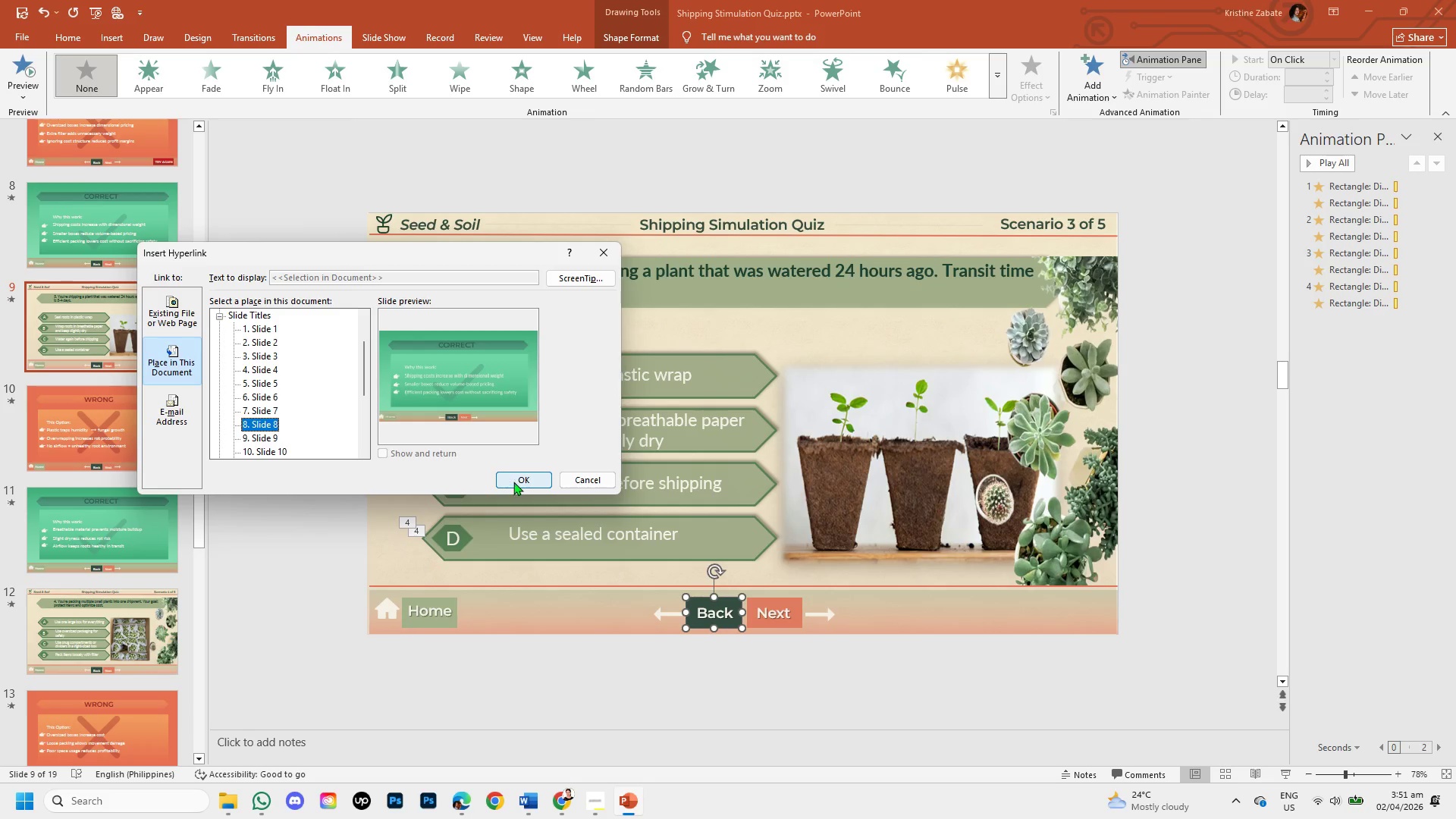 
left_click([513, 482])
 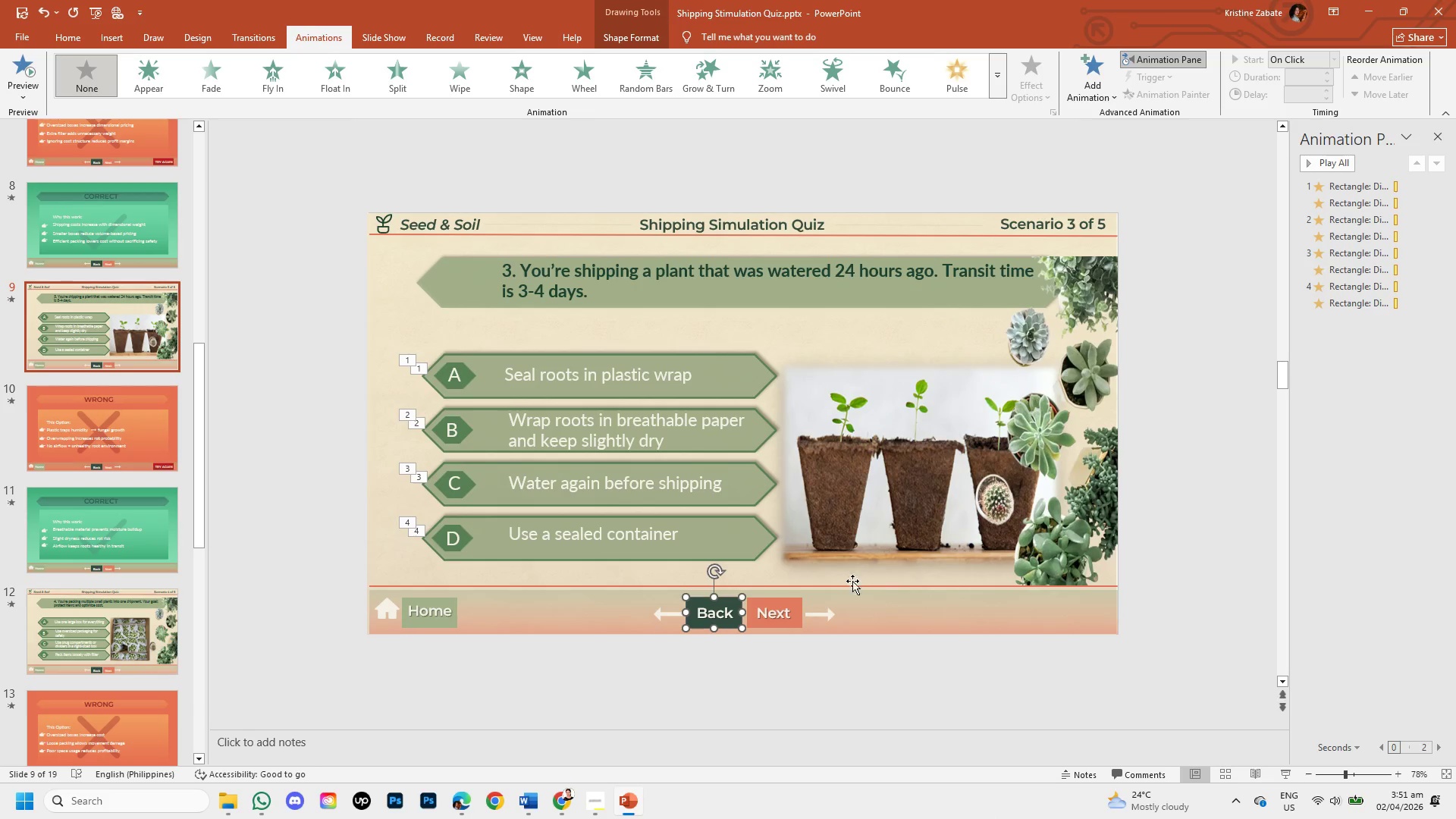 
left_click([798, 598])
 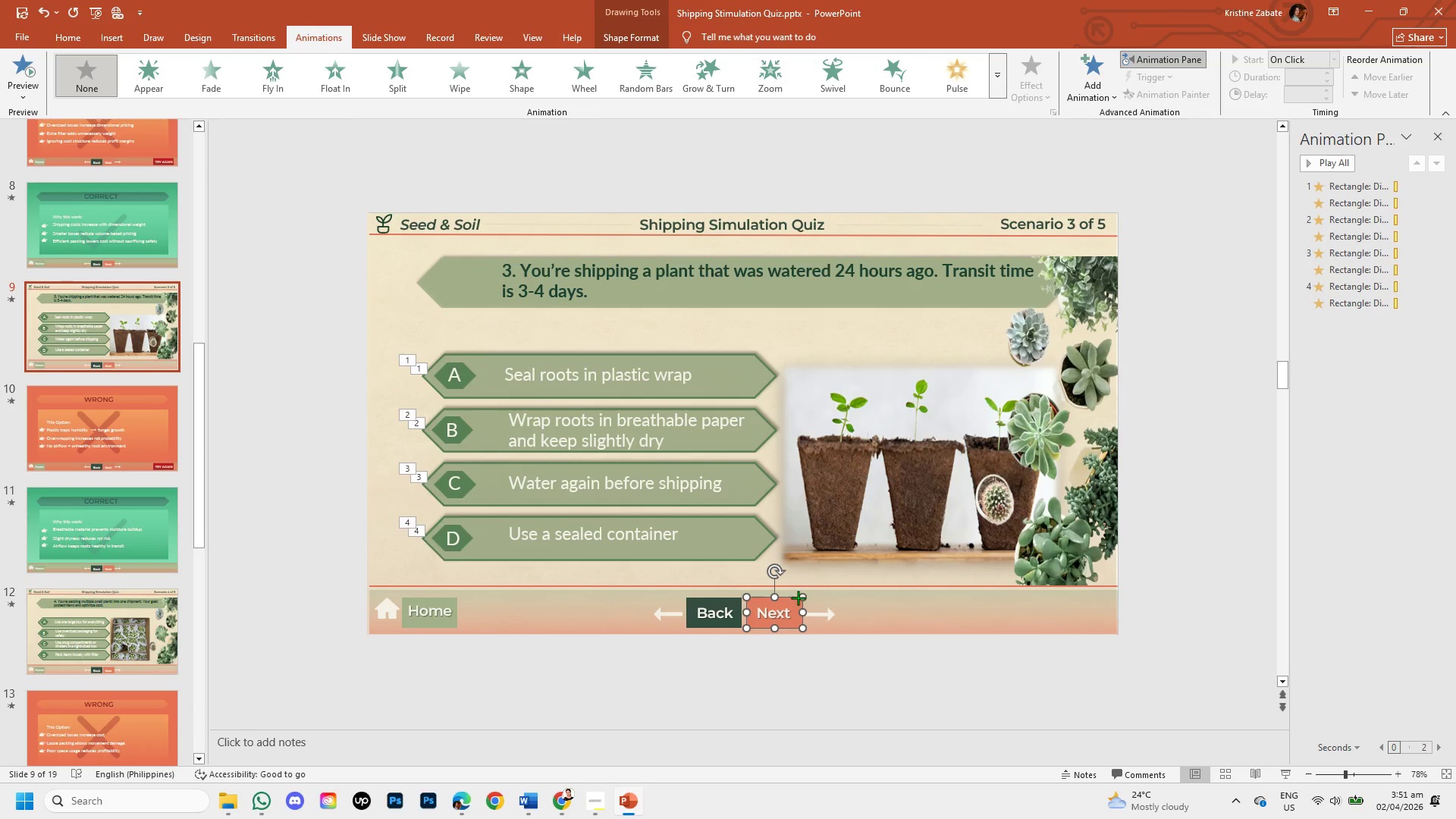 
right_click([798, 598])
 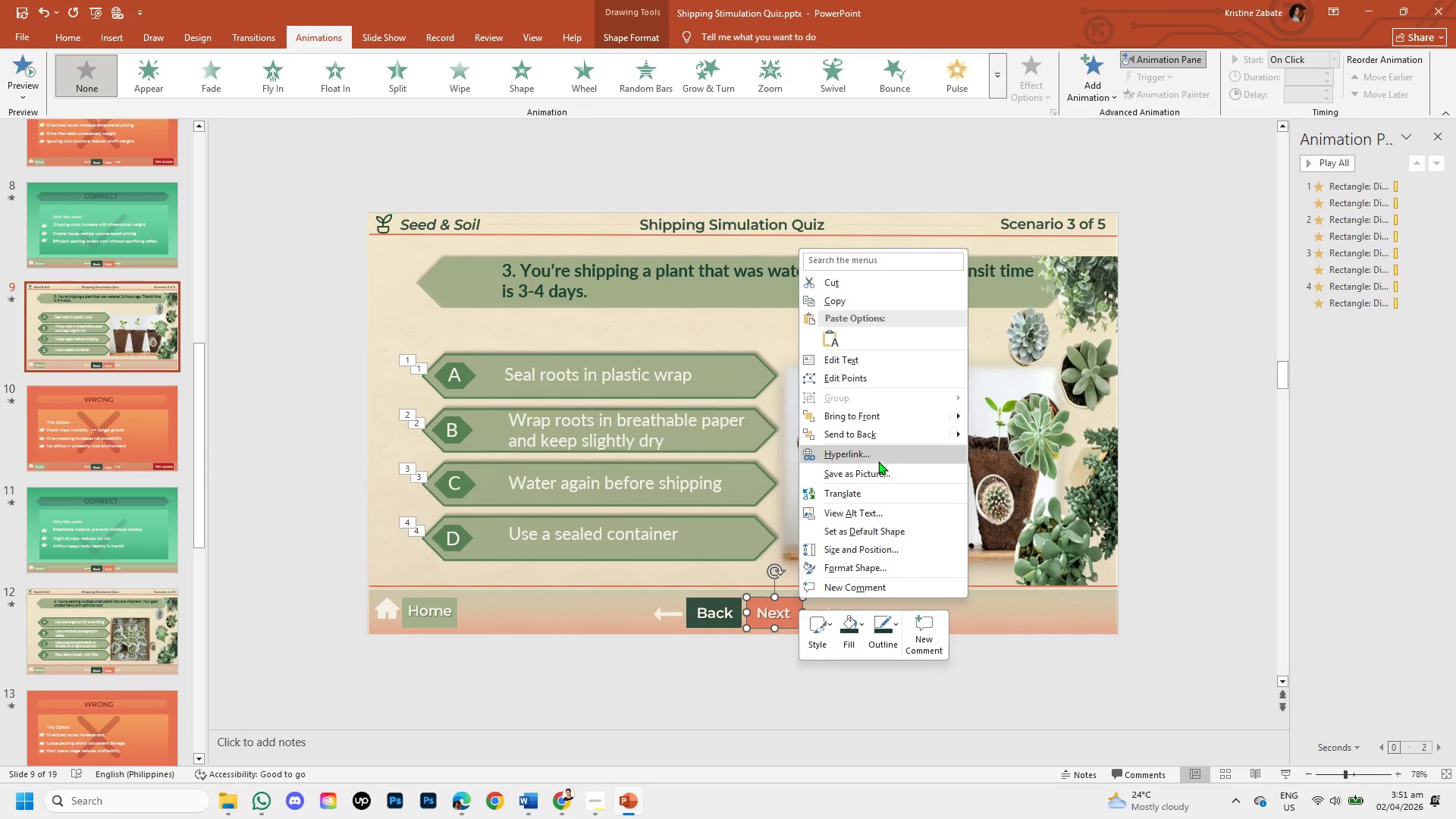 
left_click([878, 457])
 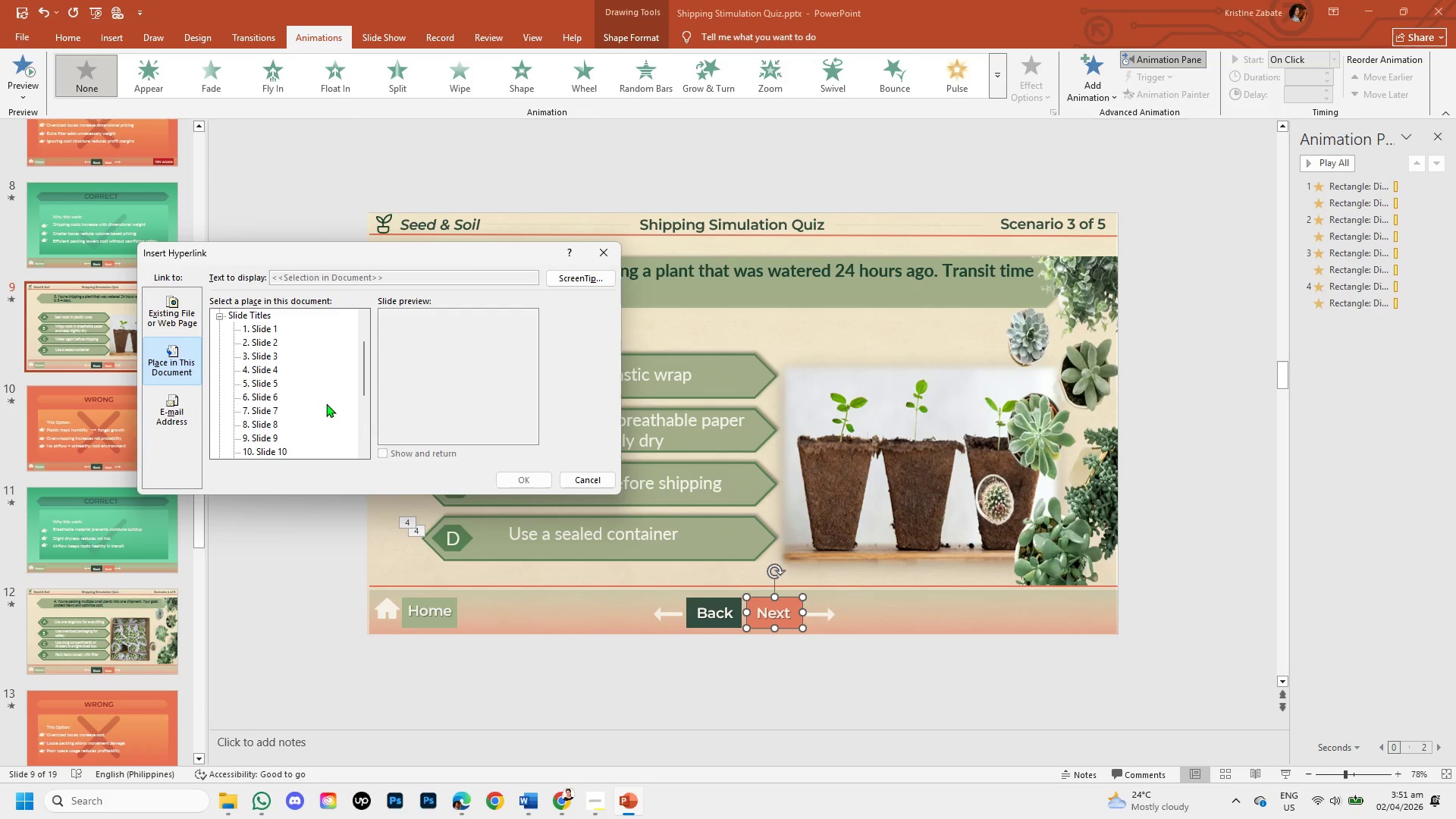 
wait(11.55)
 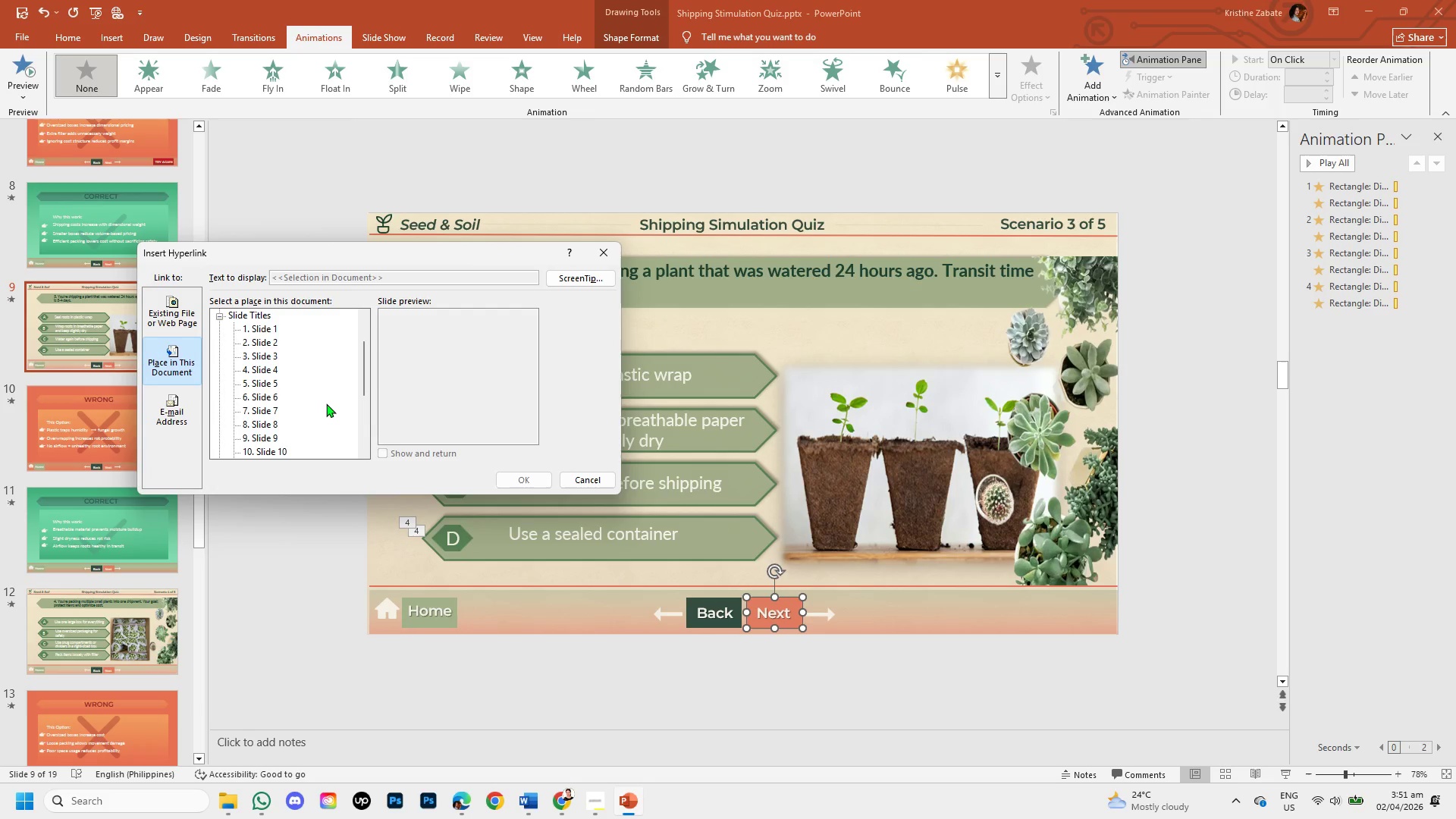 
left_click([278, 447])
 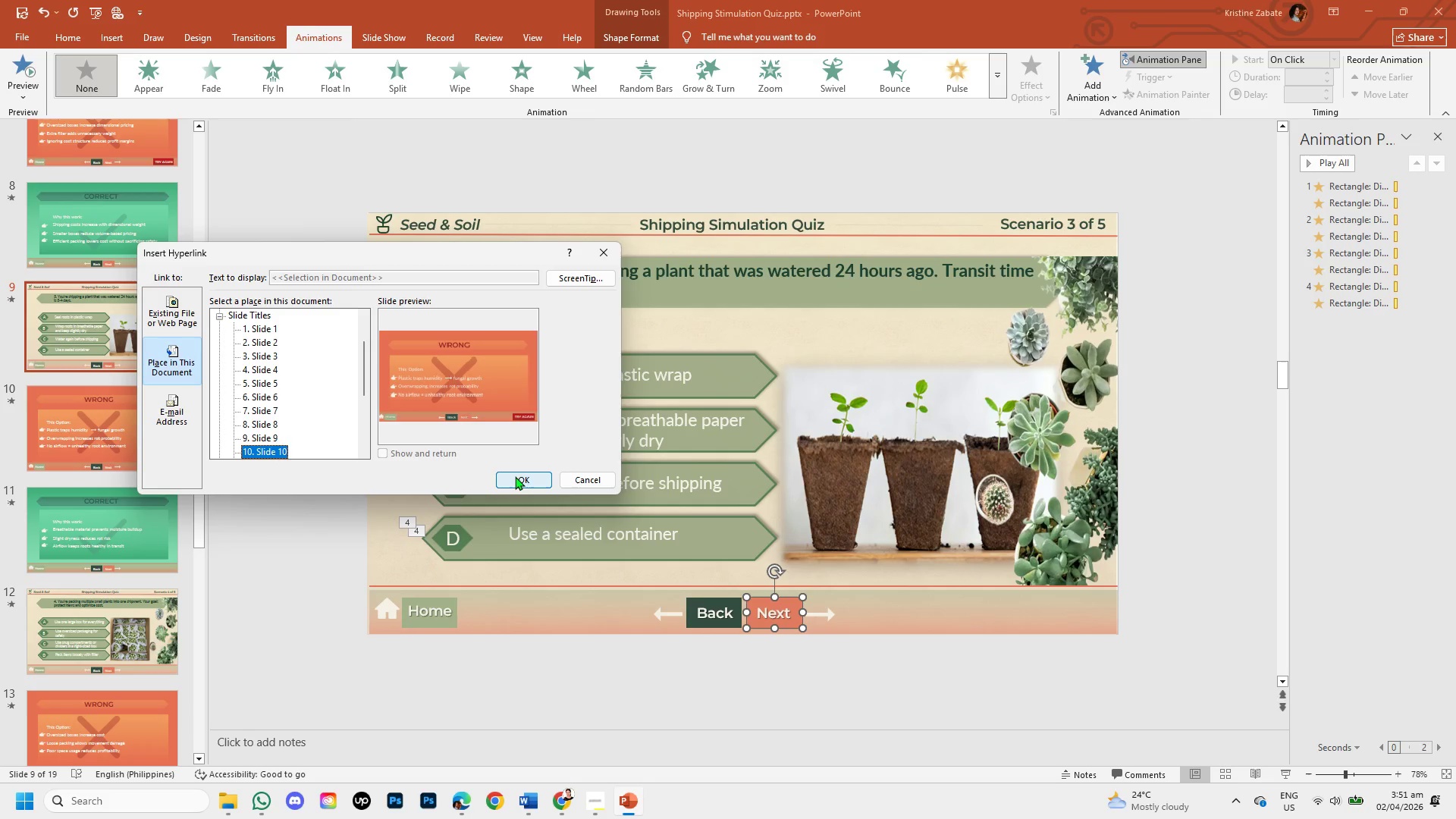 
wait(5.84)
 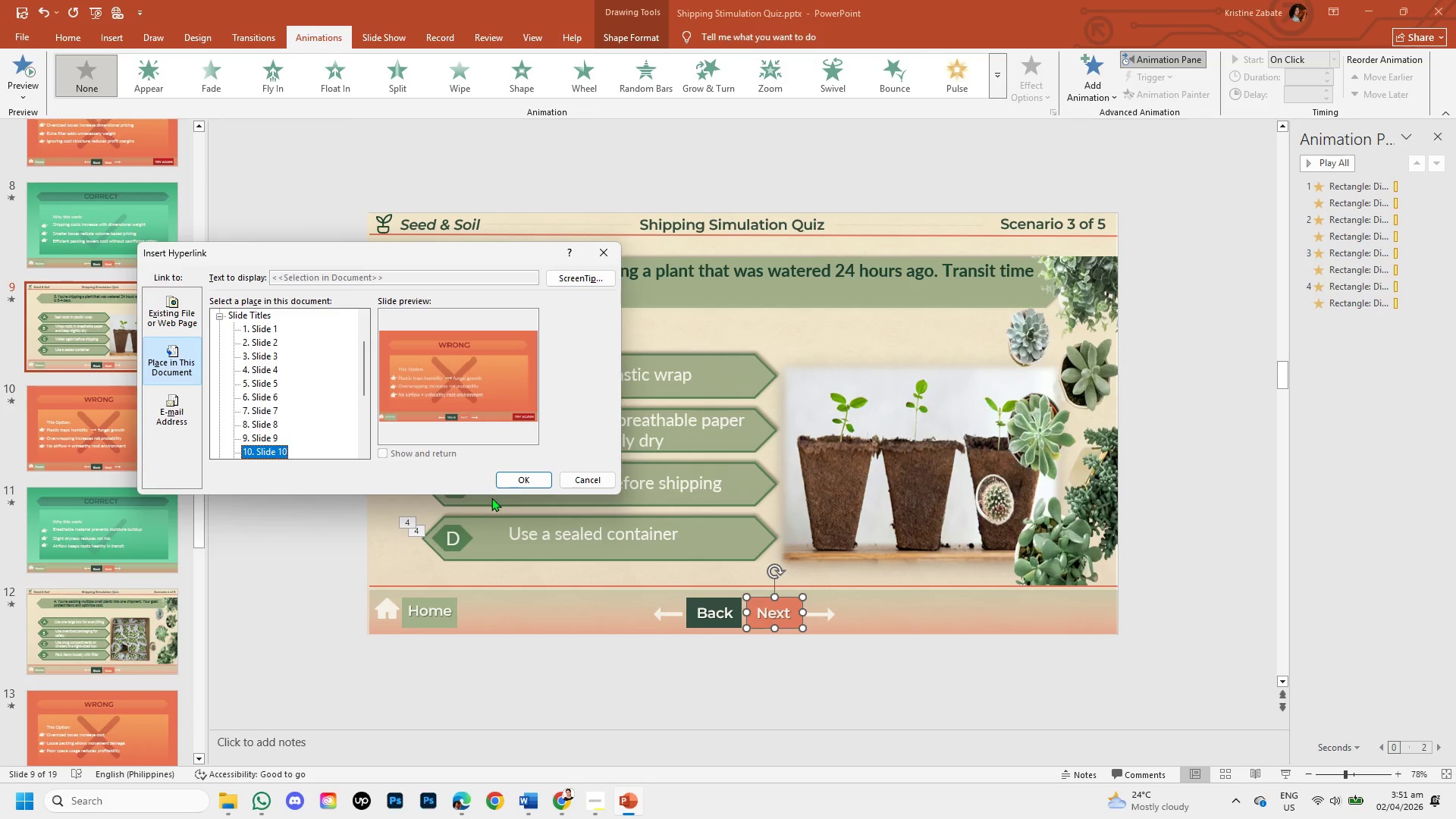 
left_click_drag(start_coordinate=[359, 379], to_coordinate=[359, 402])
 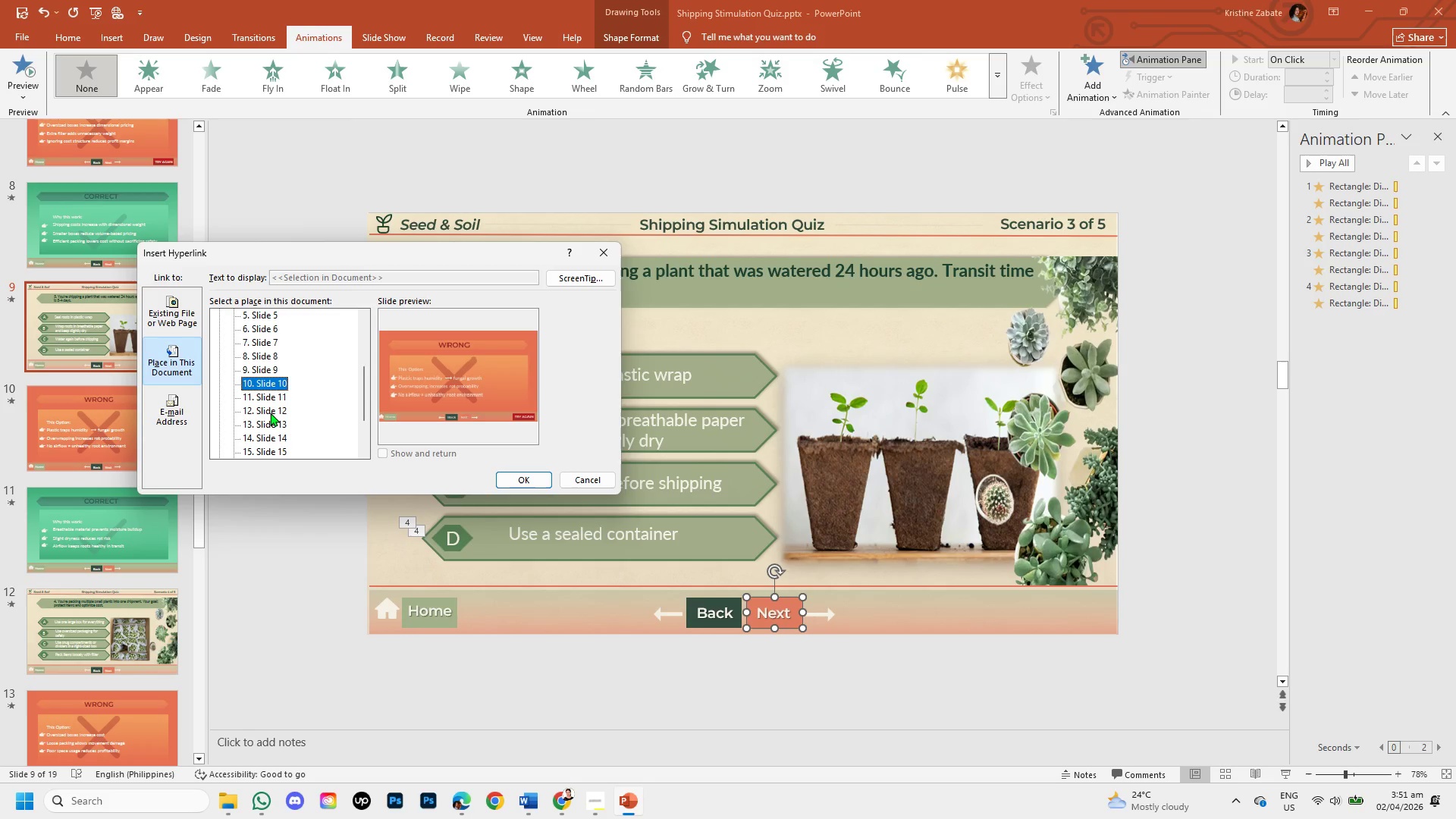 
wait(7.89)
 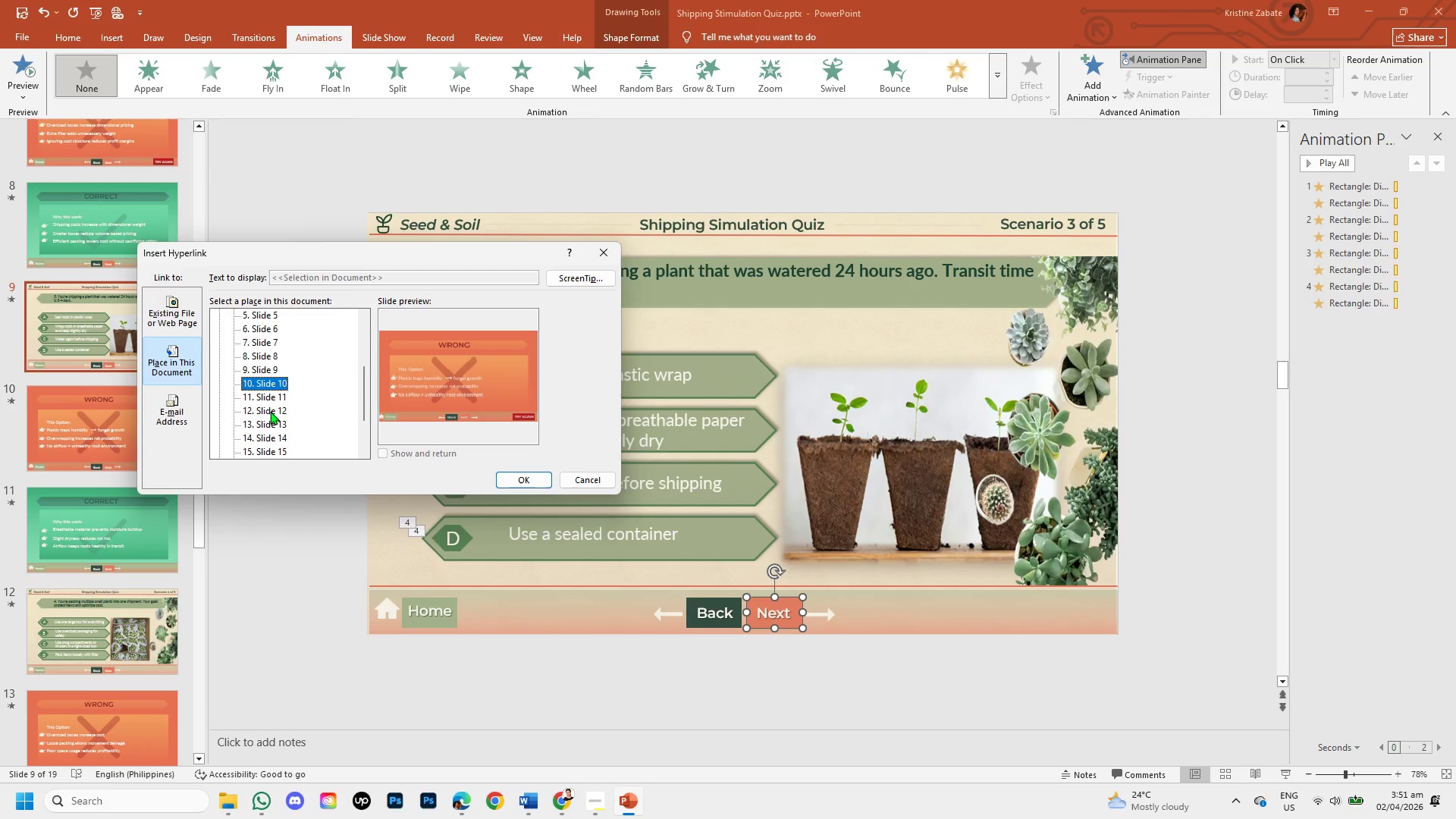 
left_click([274, 413])
 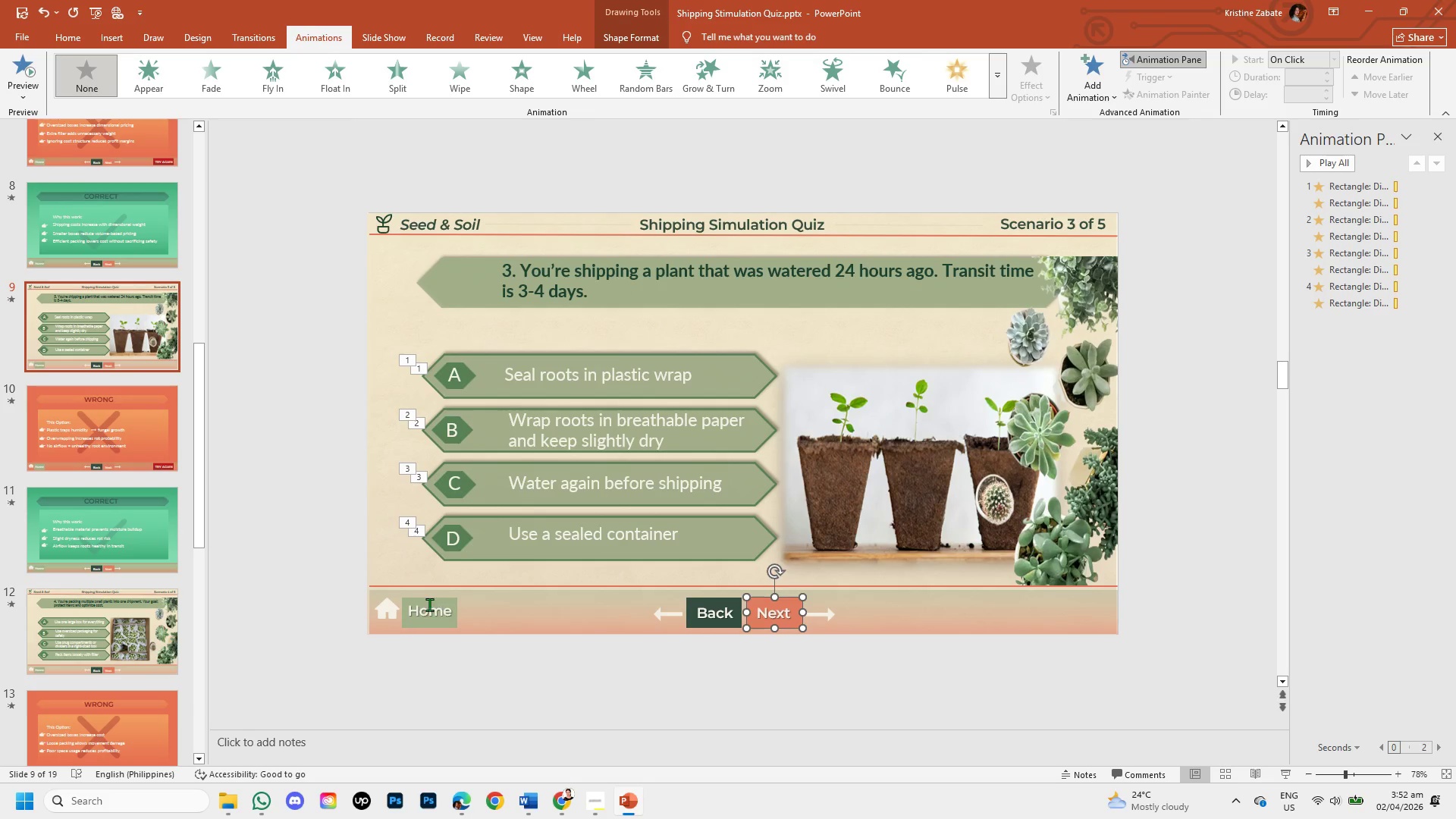 
left_click([426, 596])
 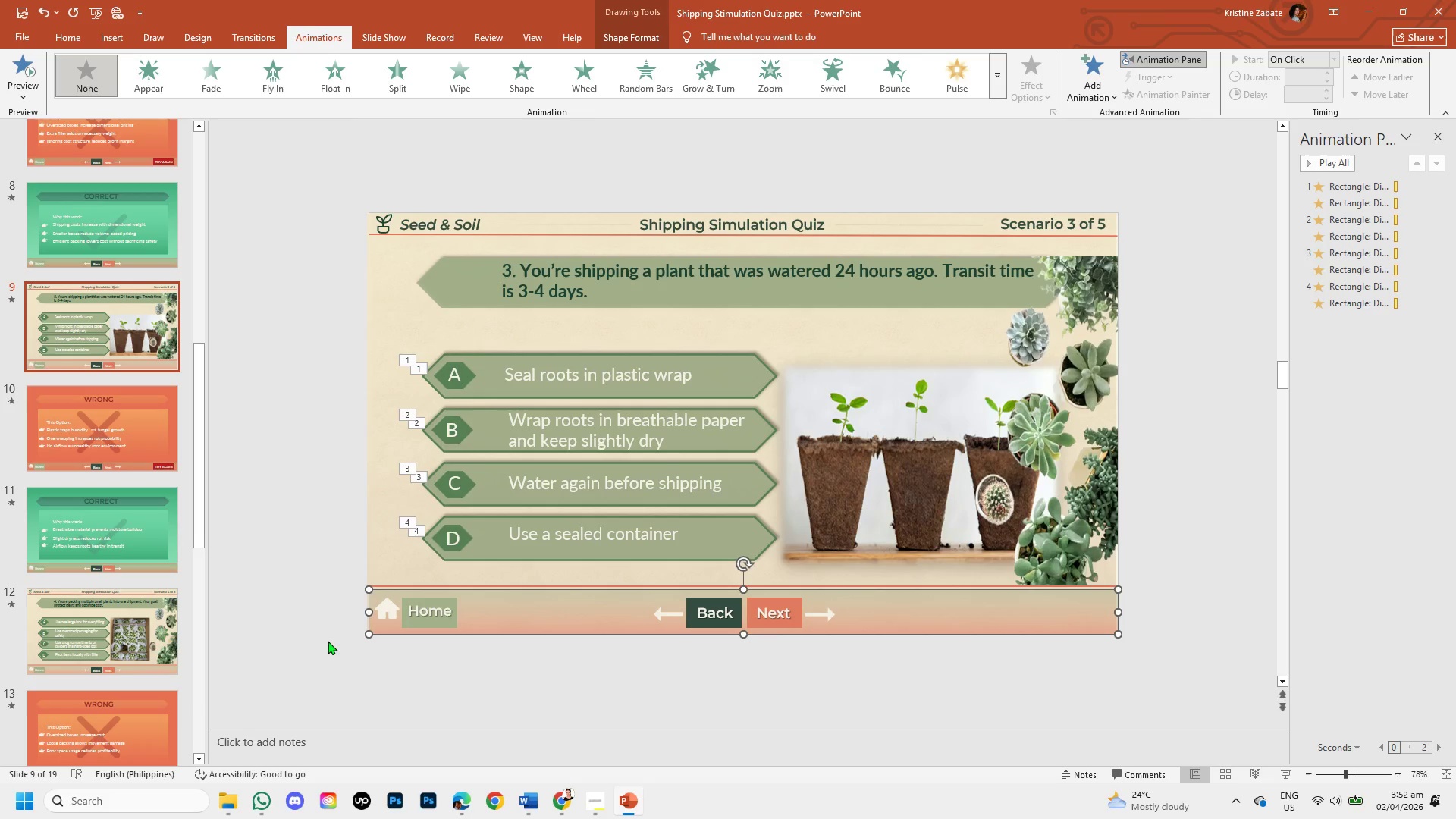 
left_click([325, 641])
 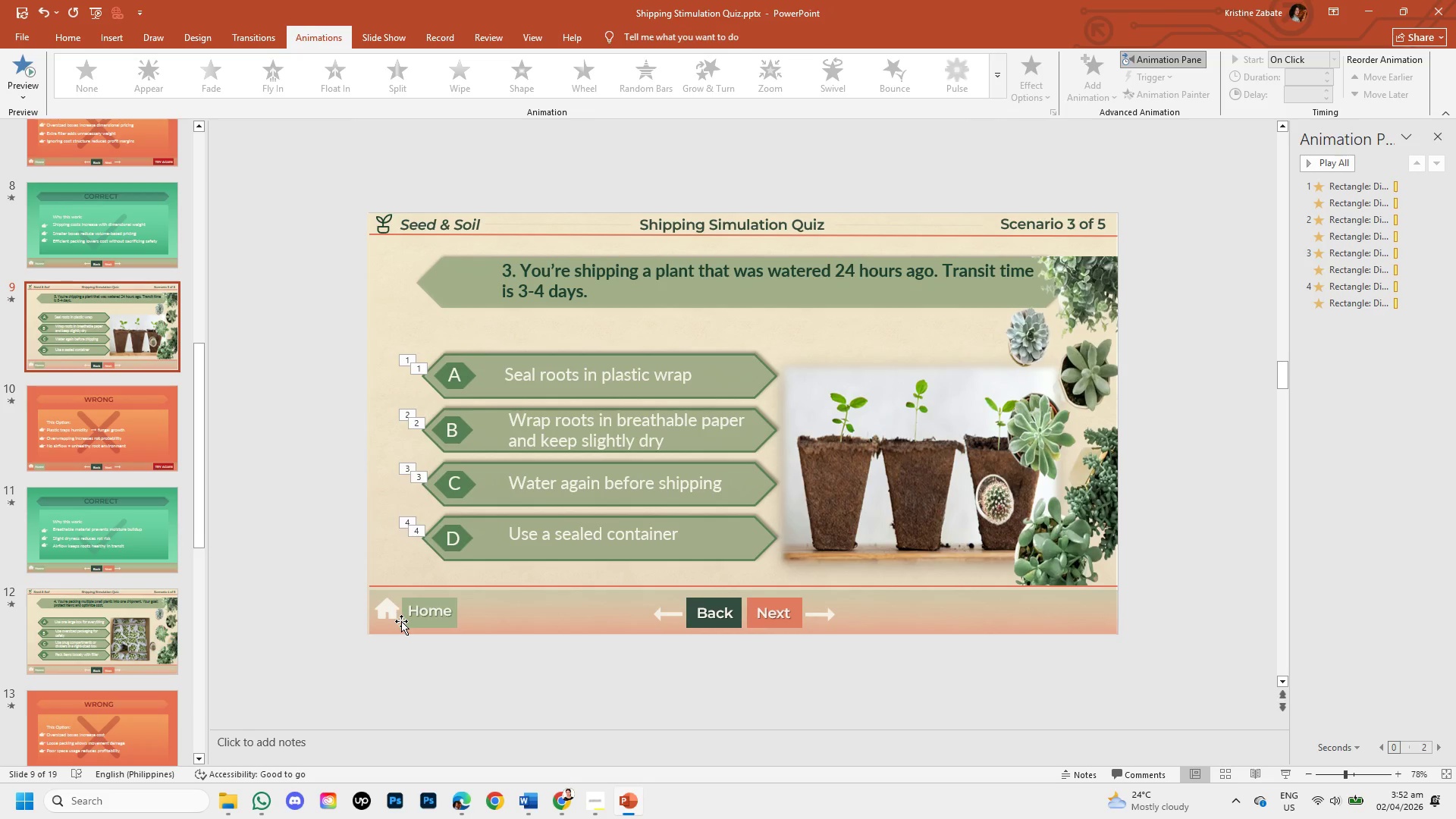 
left_click([401, 621])
 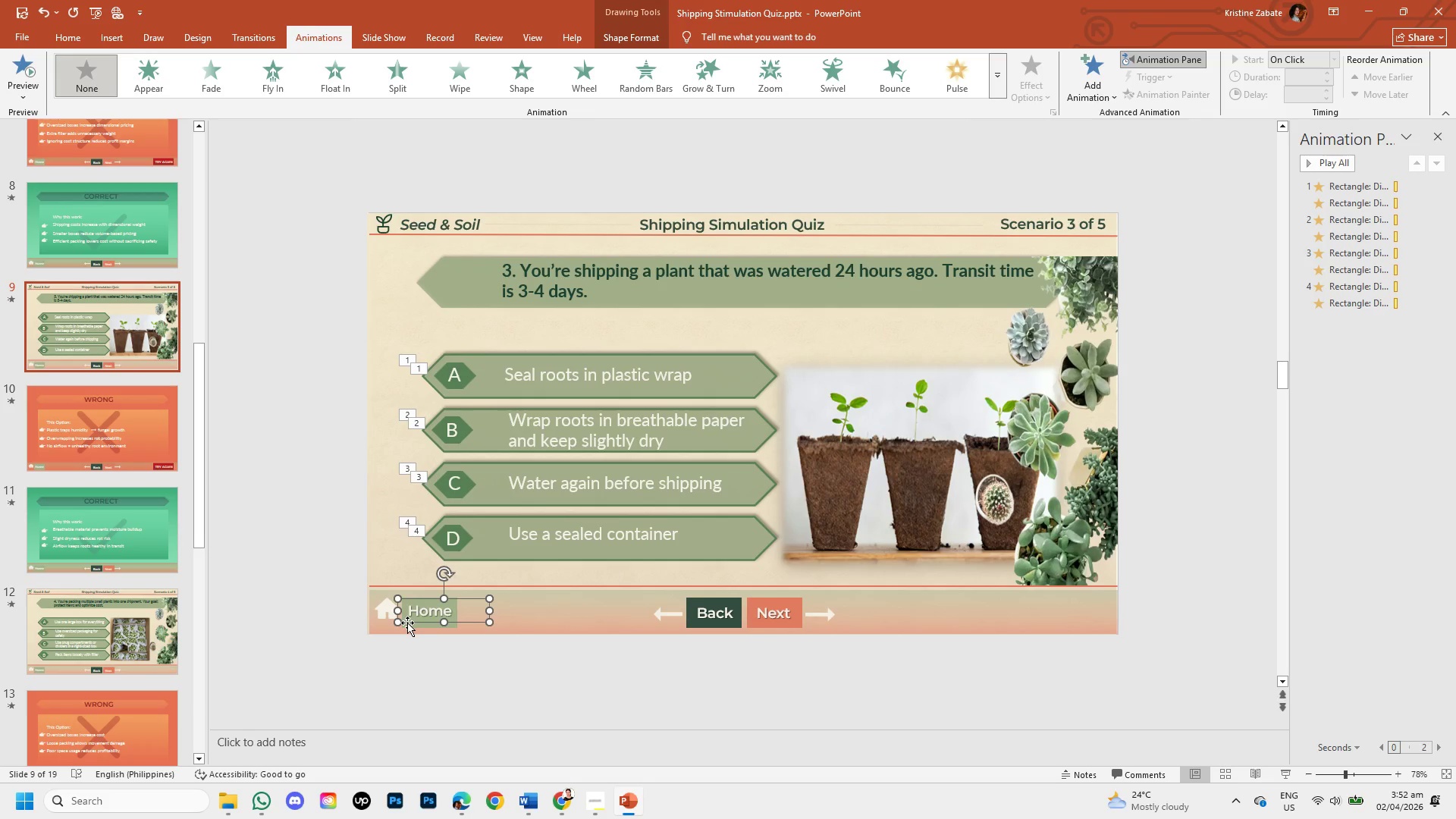 
left_click([407, 623])
 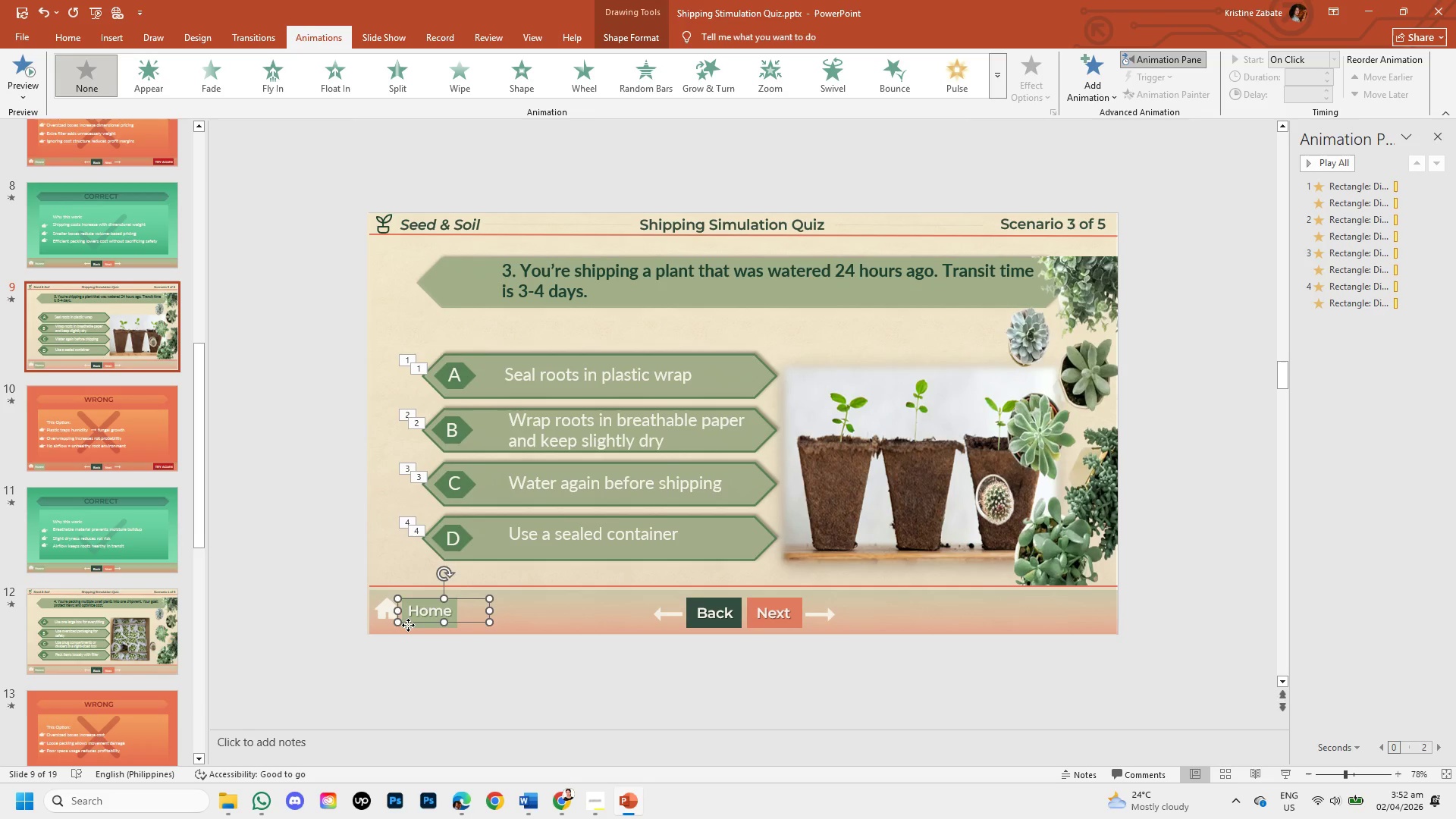 
left_click([408, 625])
 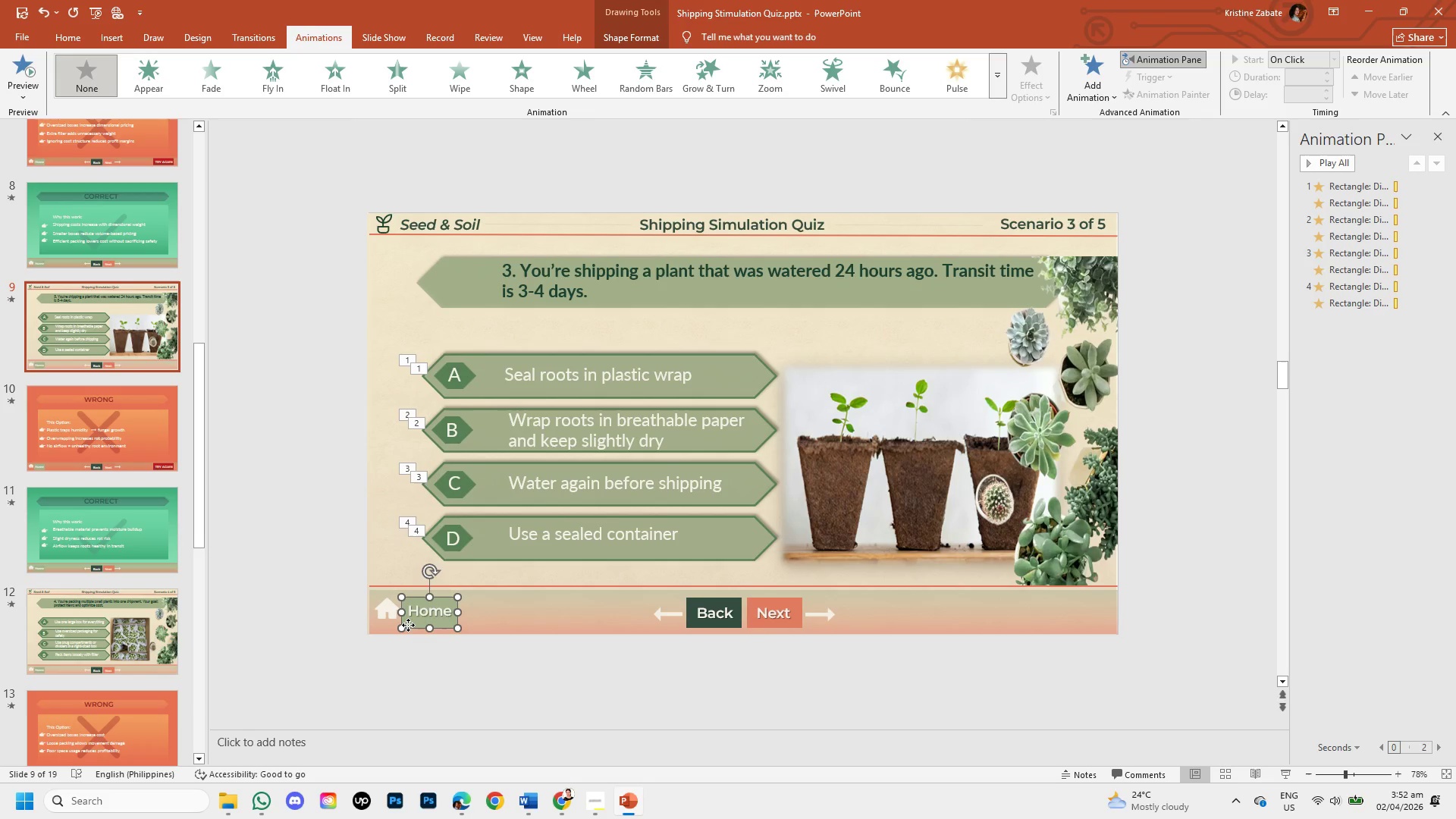 
right_click([408, 625])
 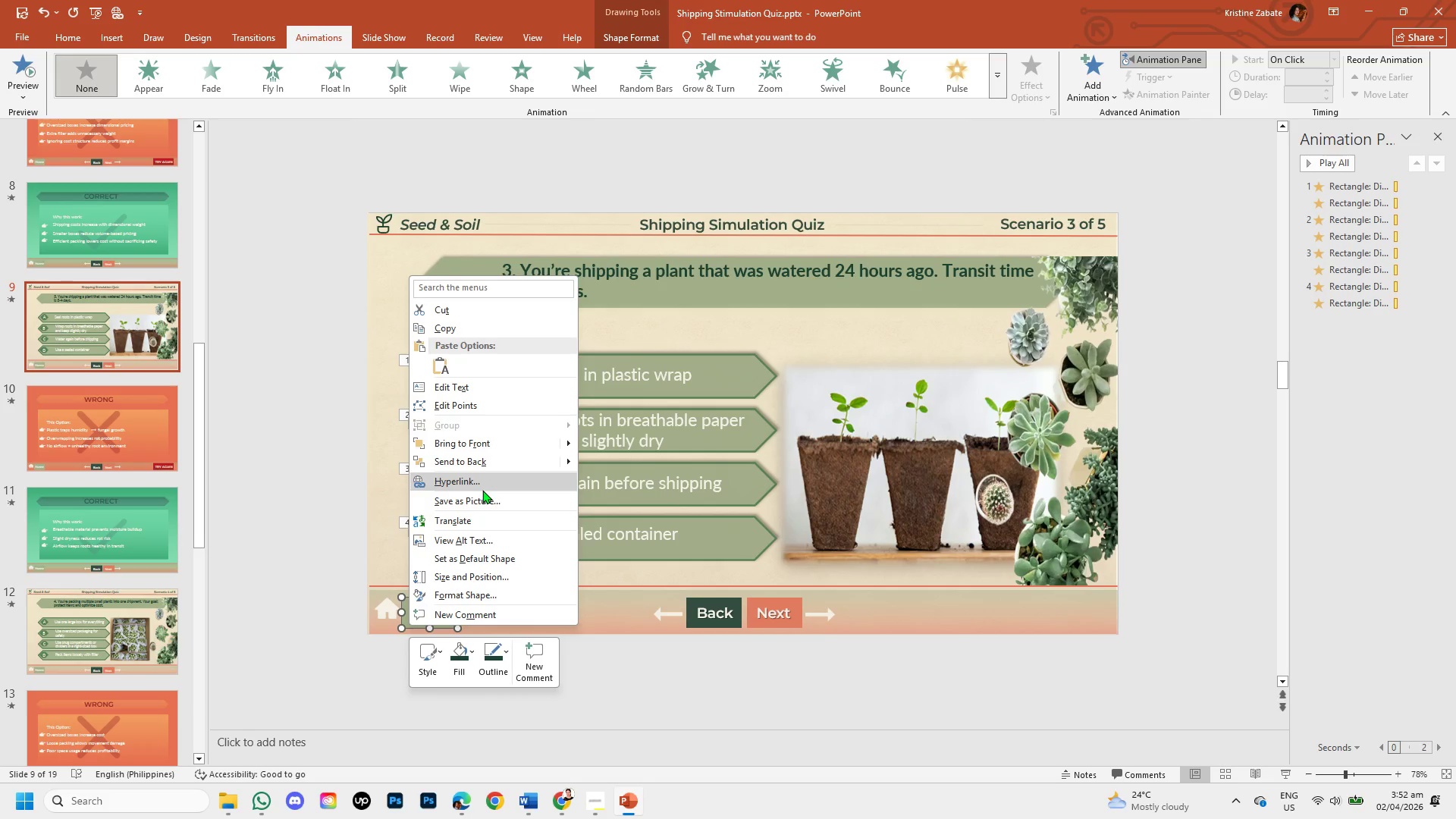 
left_click([482, 485])
 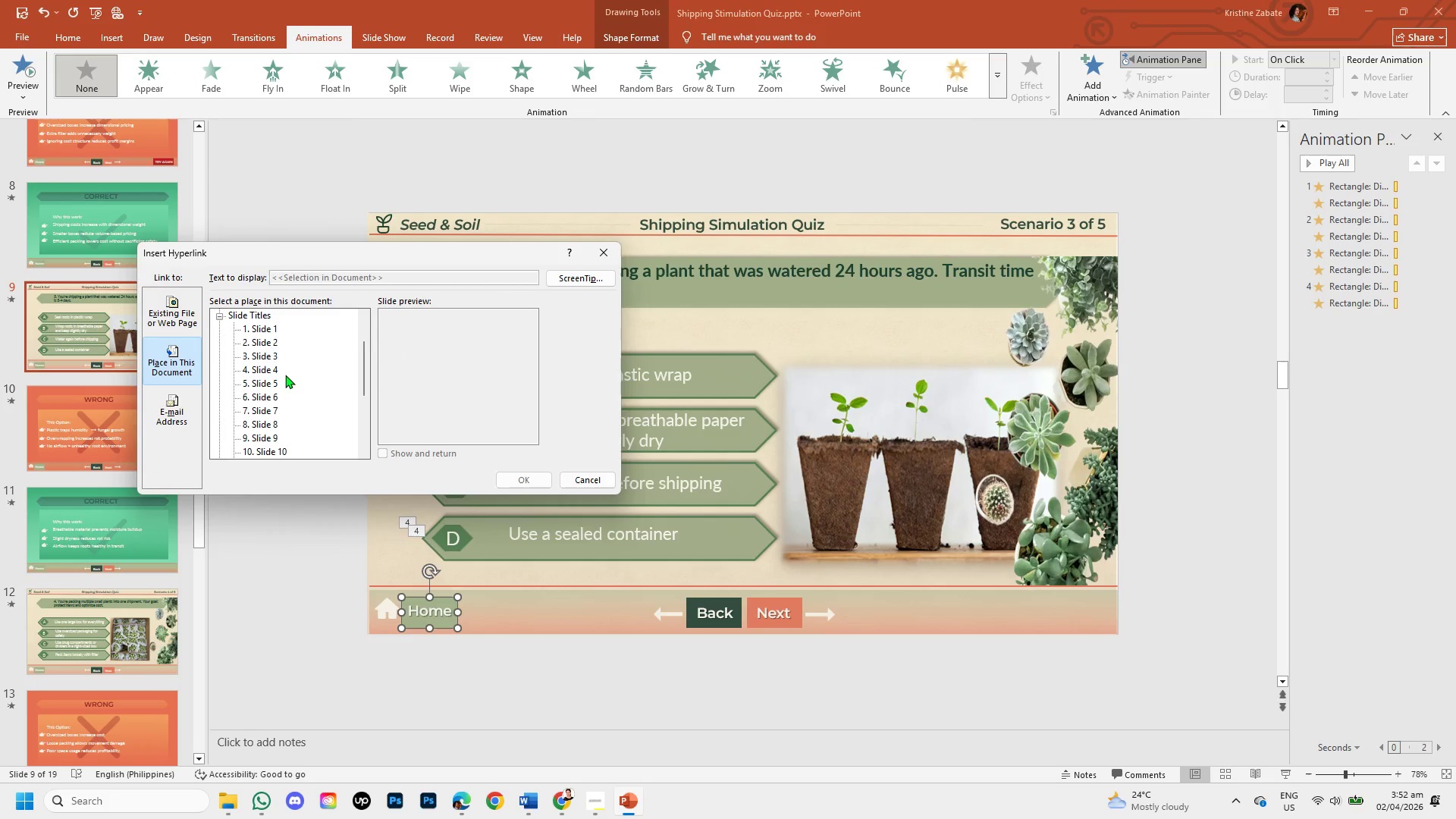 
left_click([270, 340])
 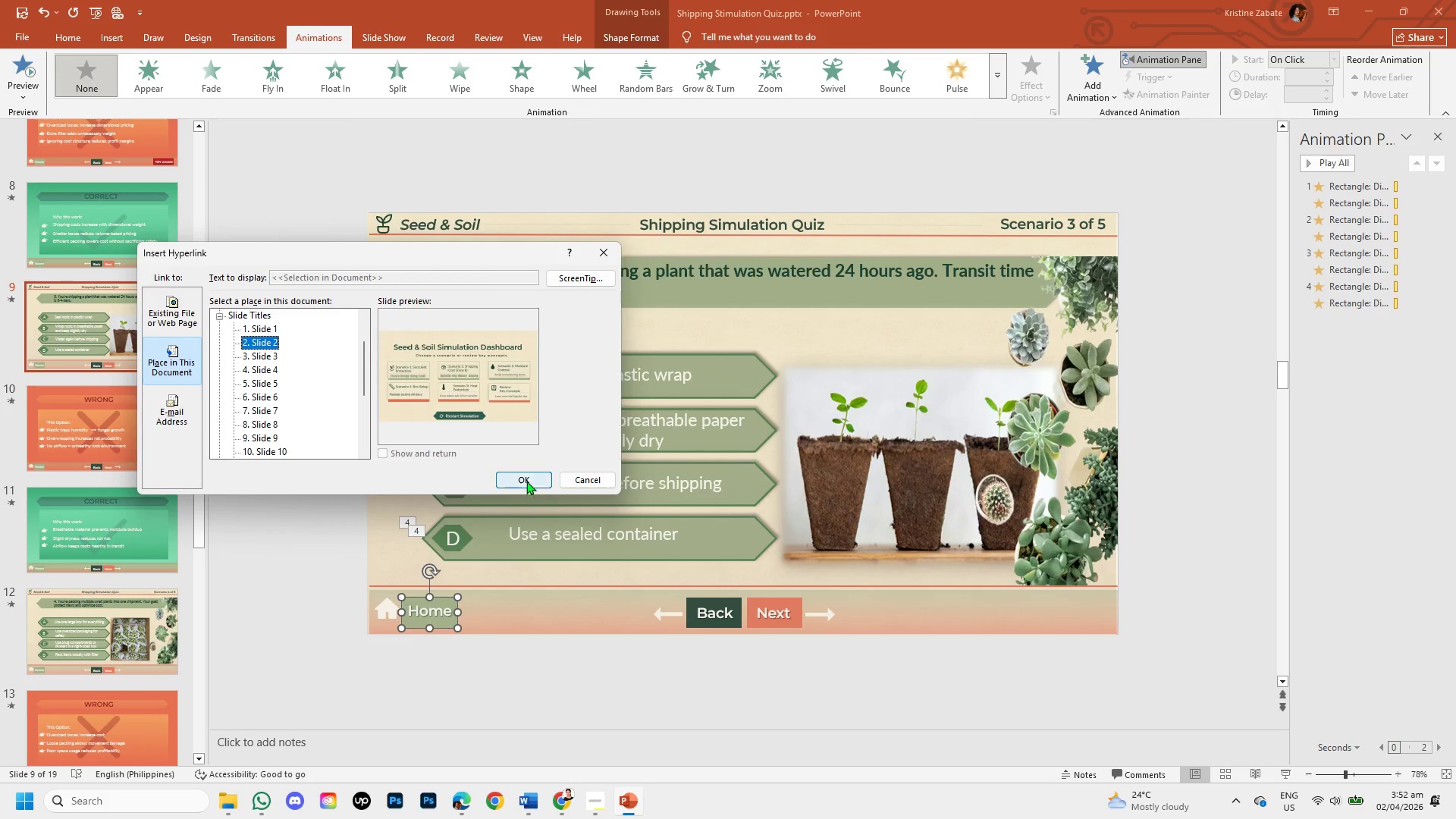 
left_click([521, 477])
 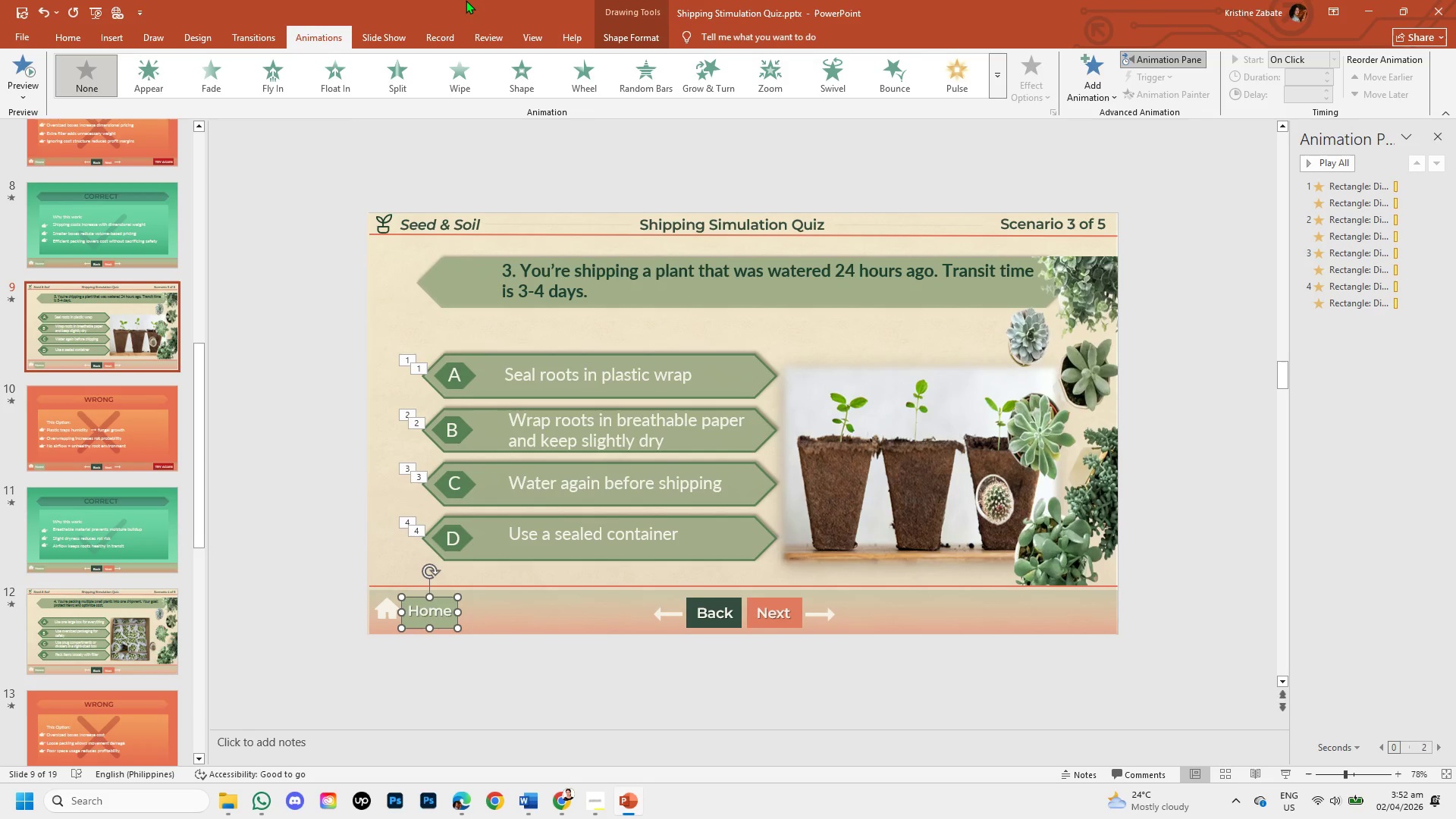 
wait(5.52)
 